 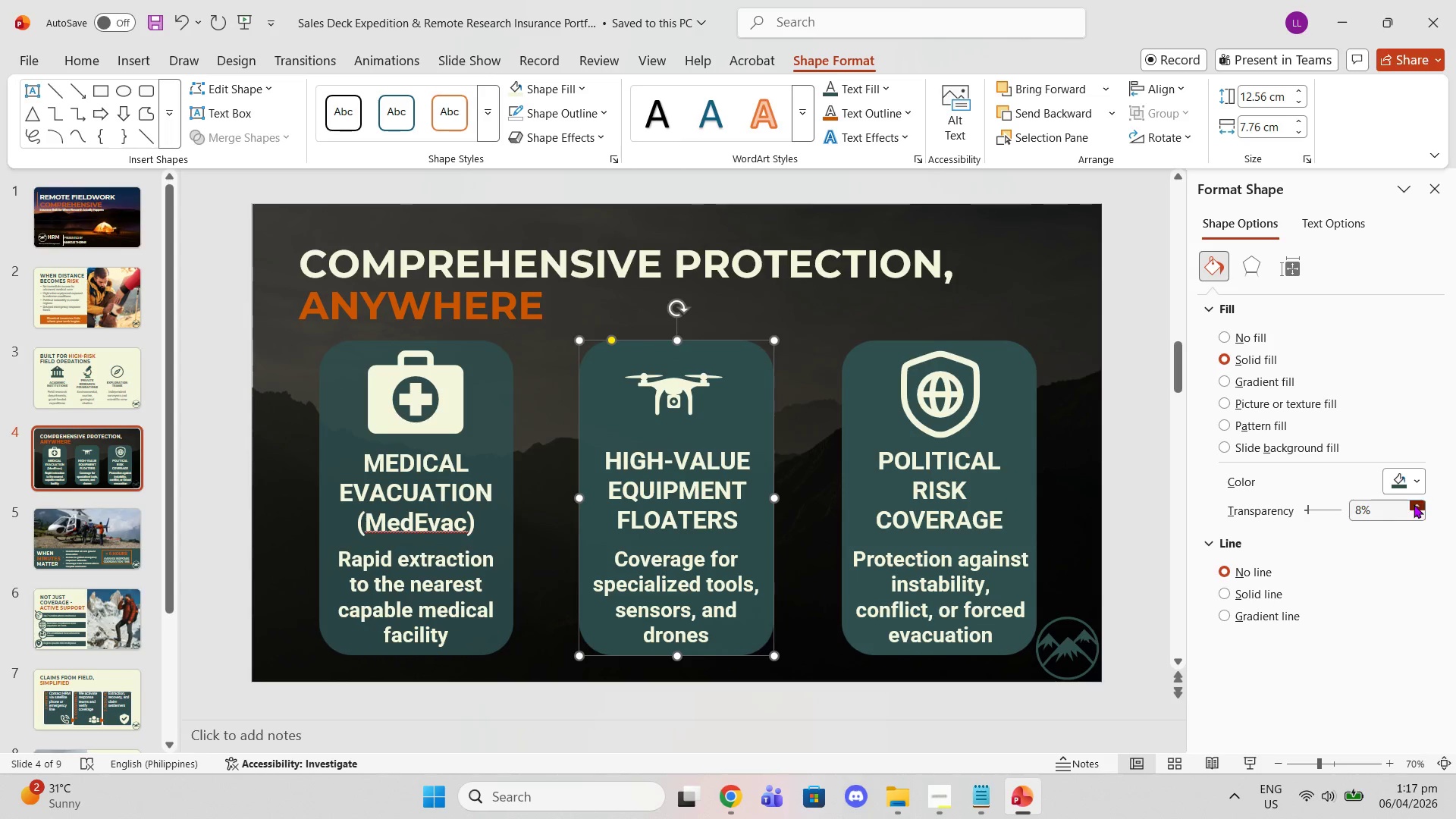 
triple_click([1414, 504])
 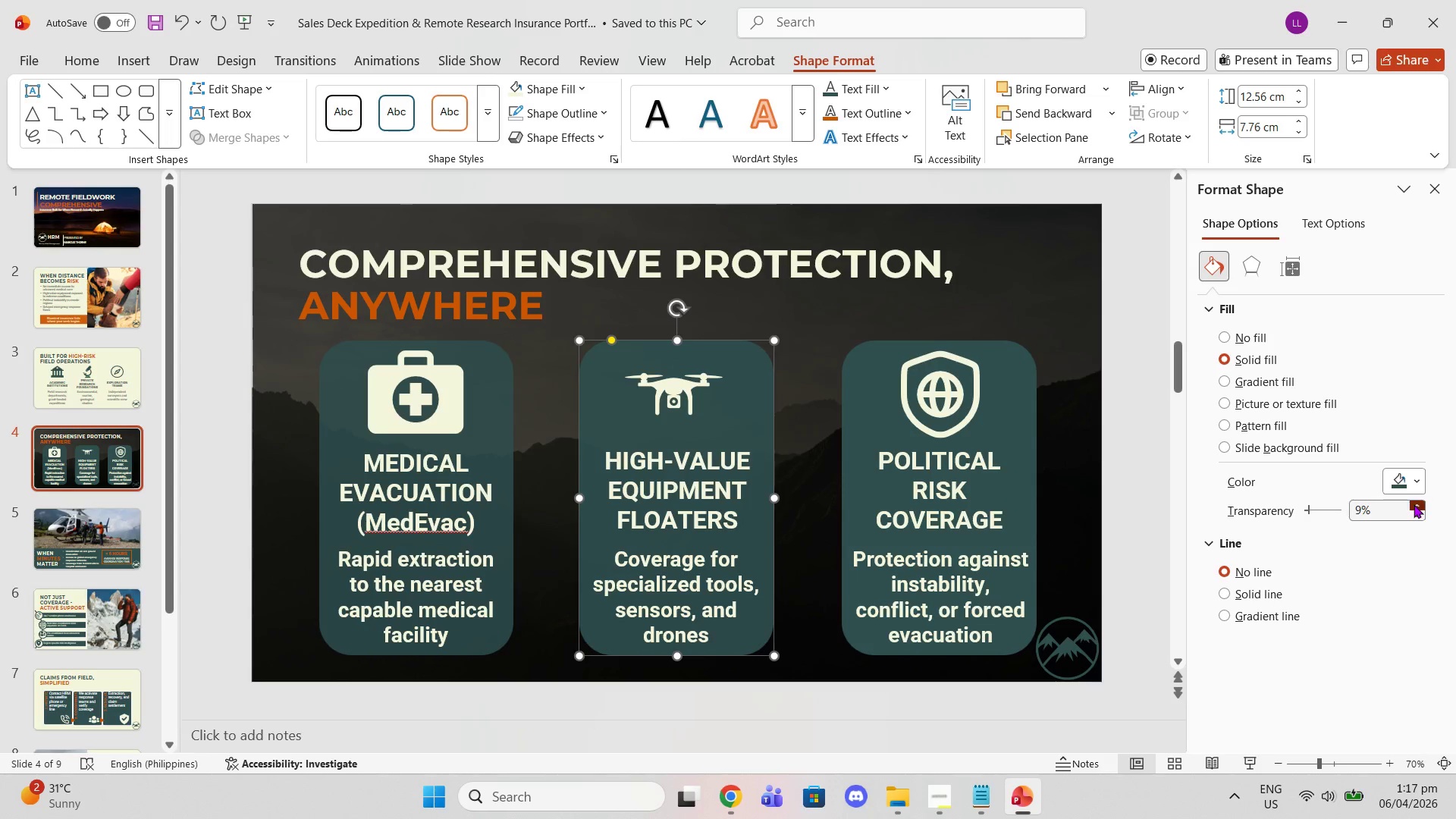 
triple_click([1414, 504])
 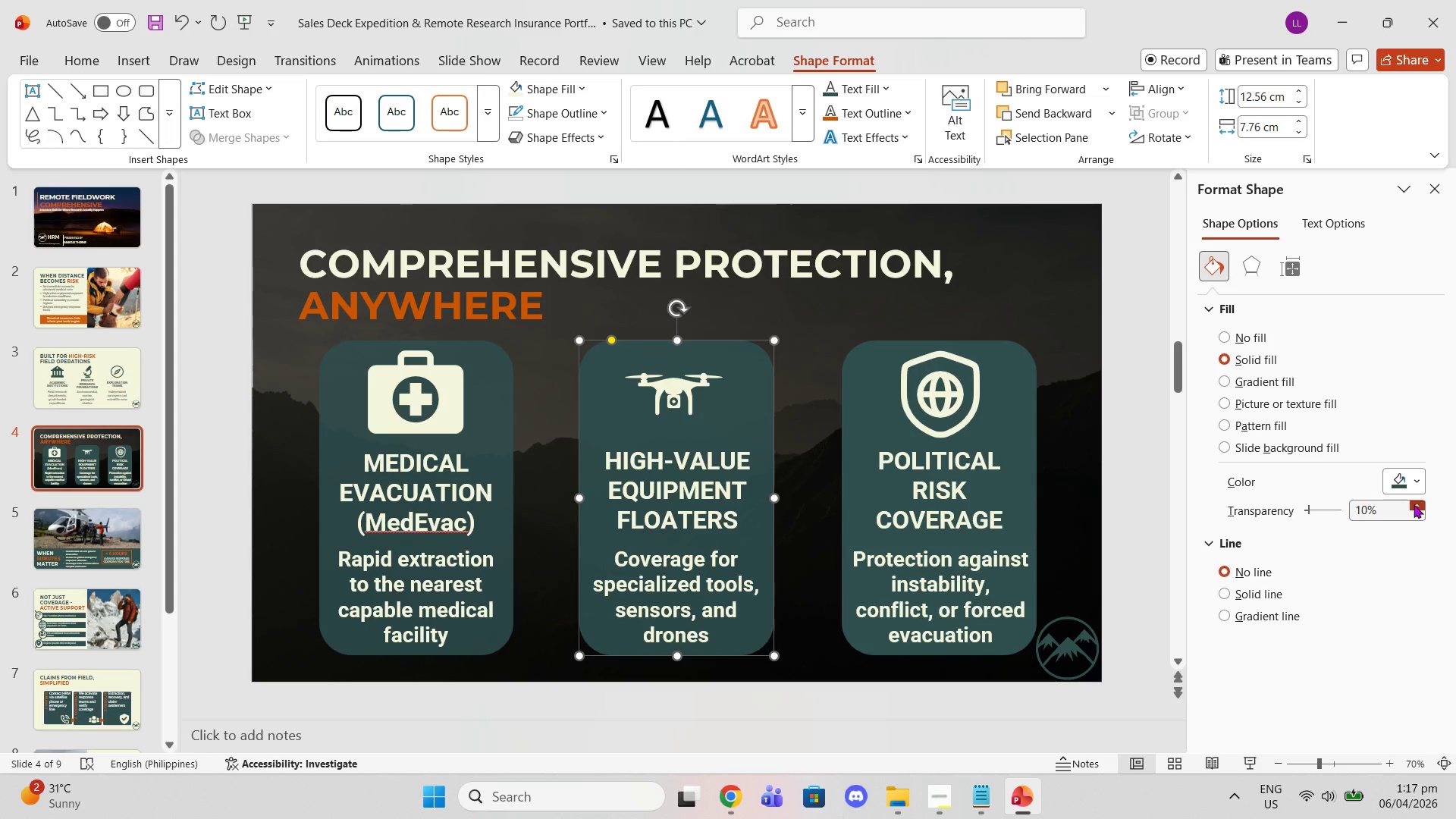 
triple_click([1414, 504])
 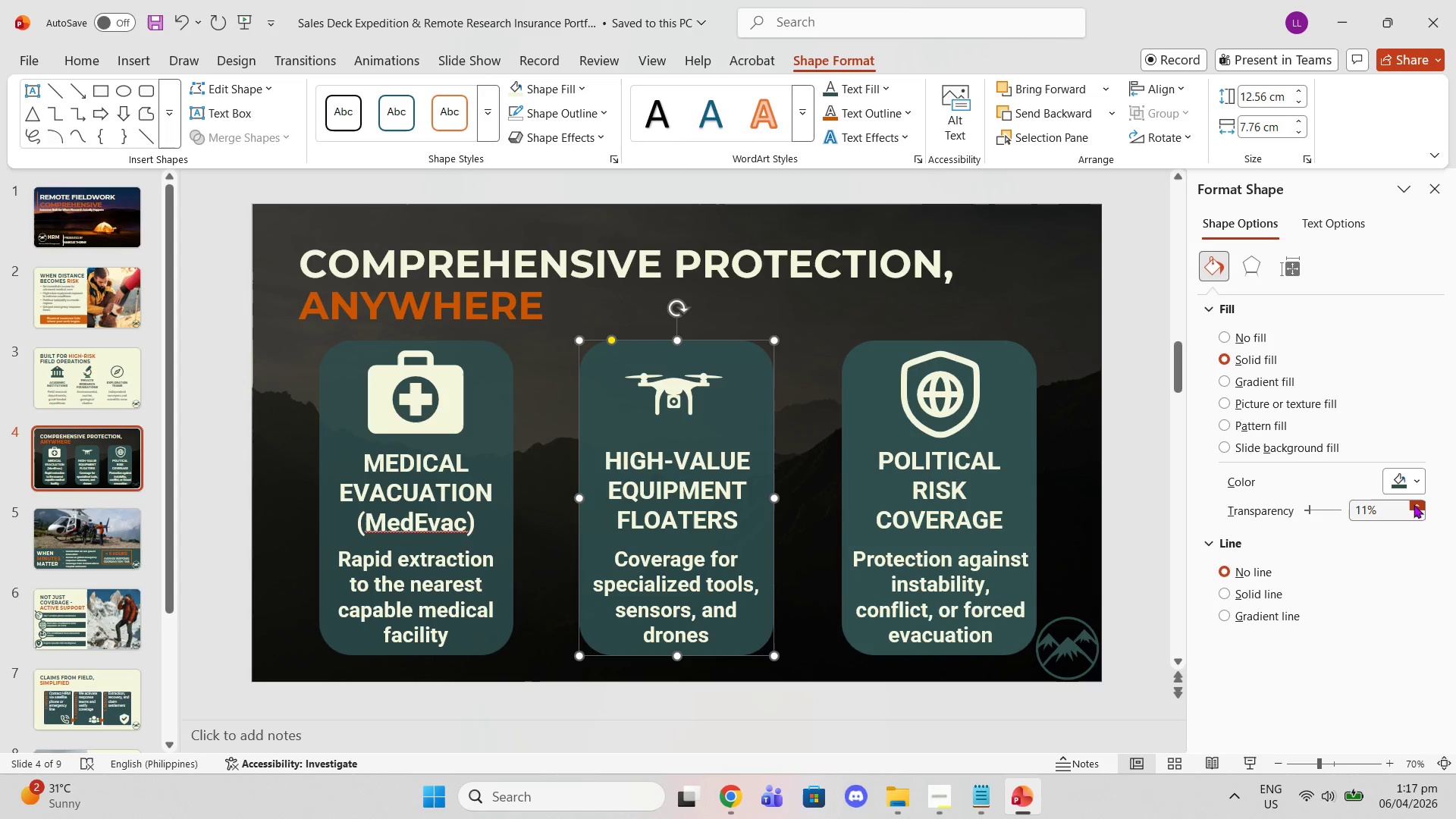 
triple_click([1414, 504])
 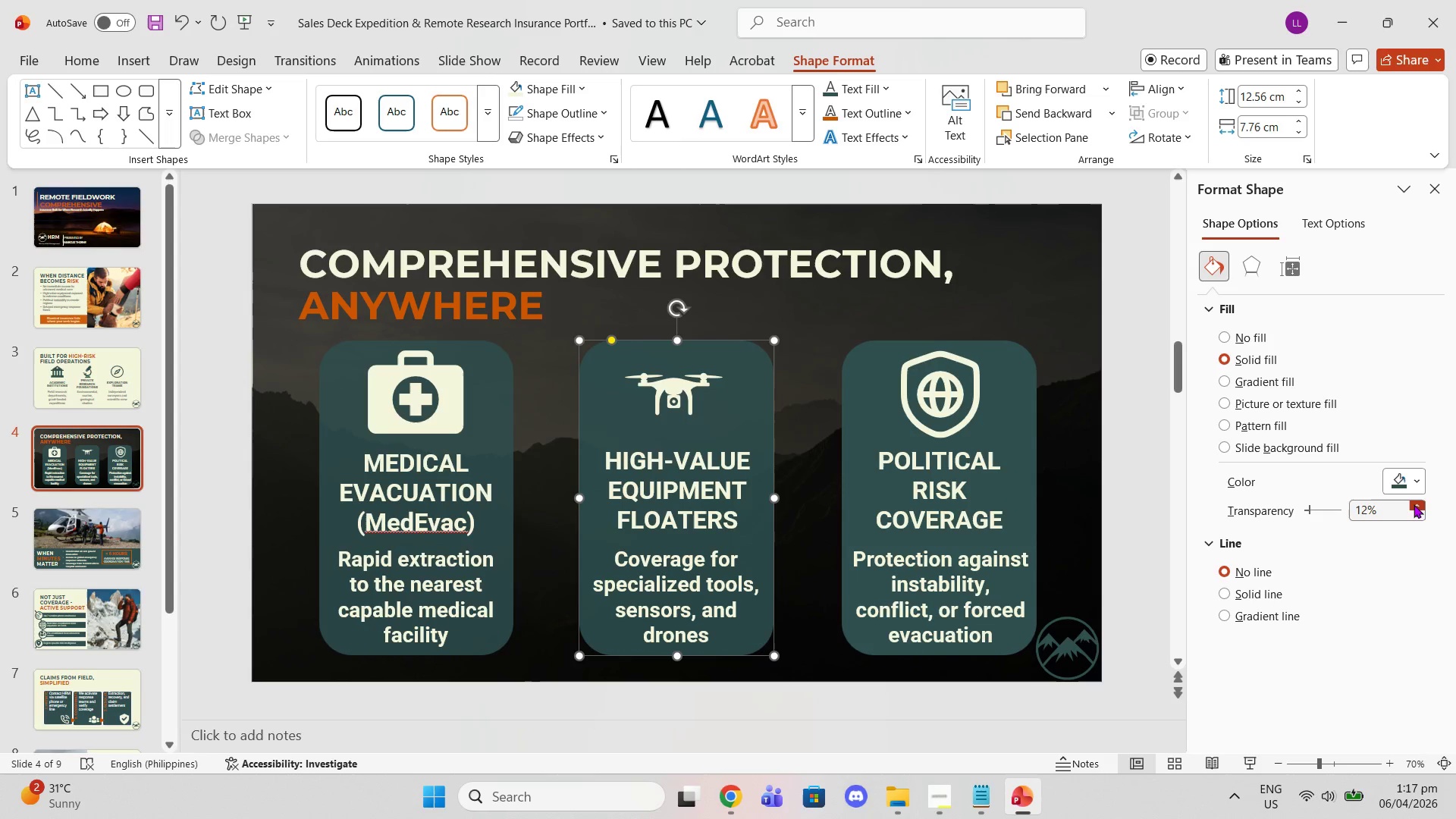 
triple_click([1414, 504])
 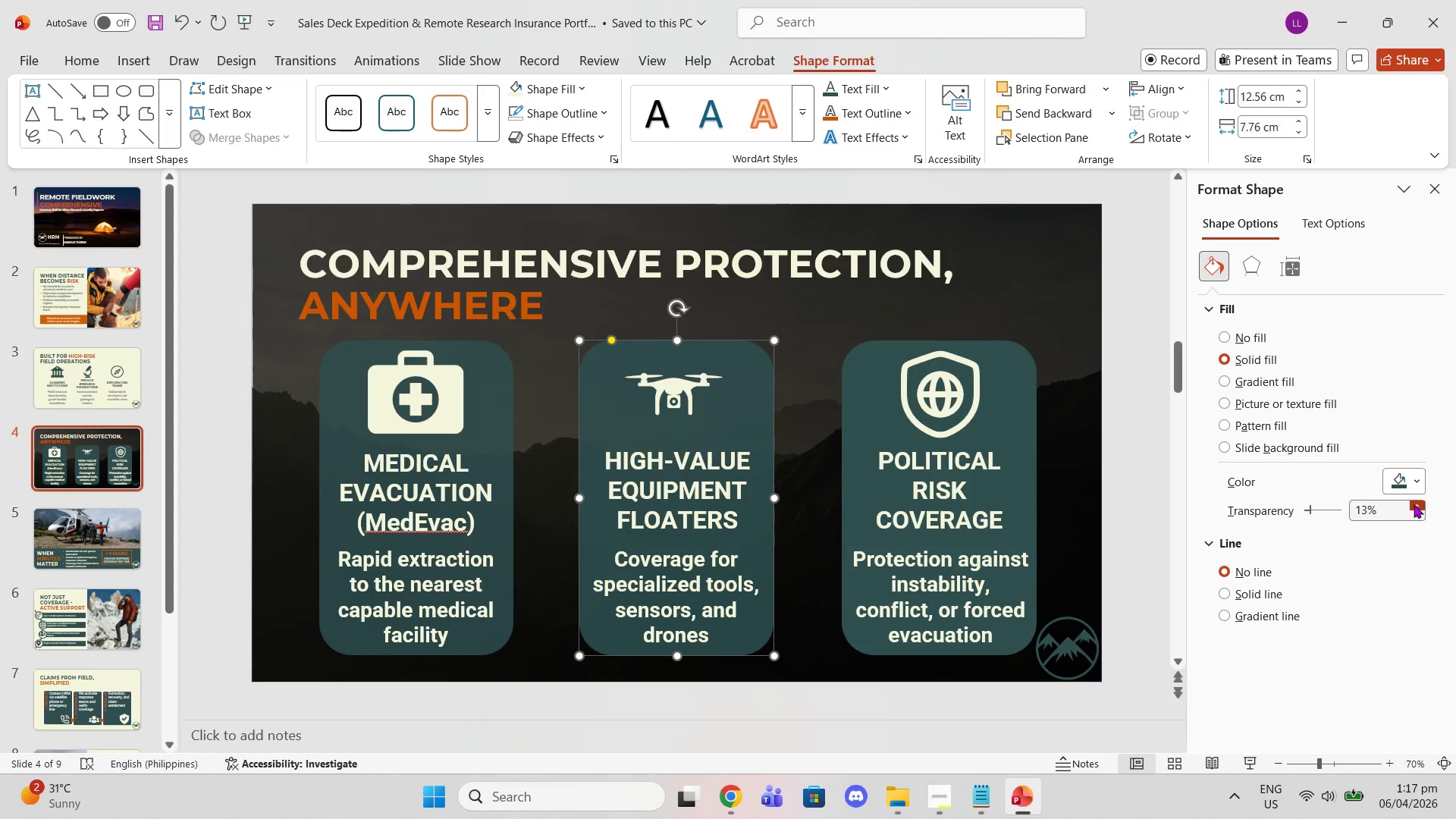 
triple_click([1414, 504])
 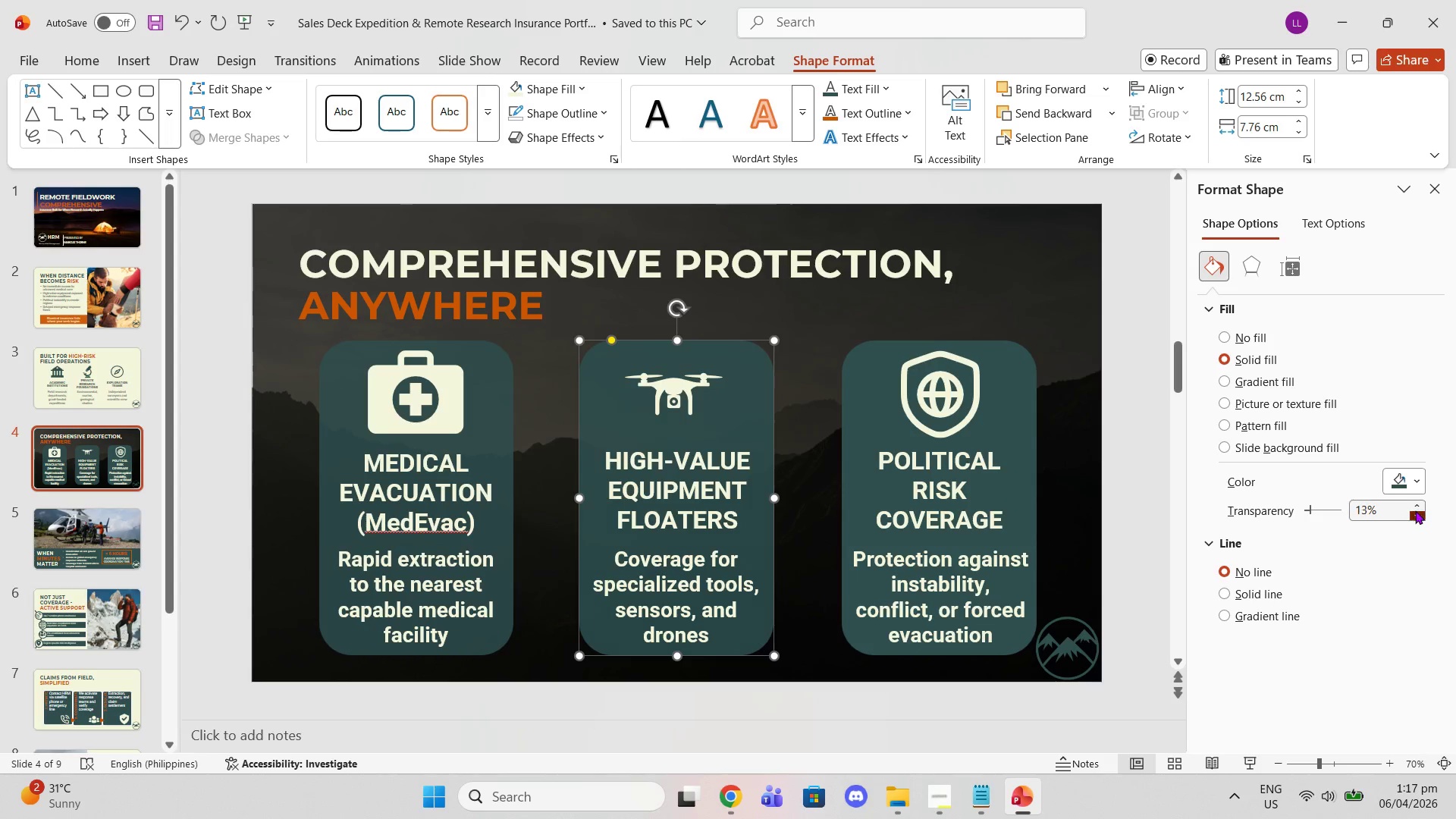 
double_click([1415, 508])
 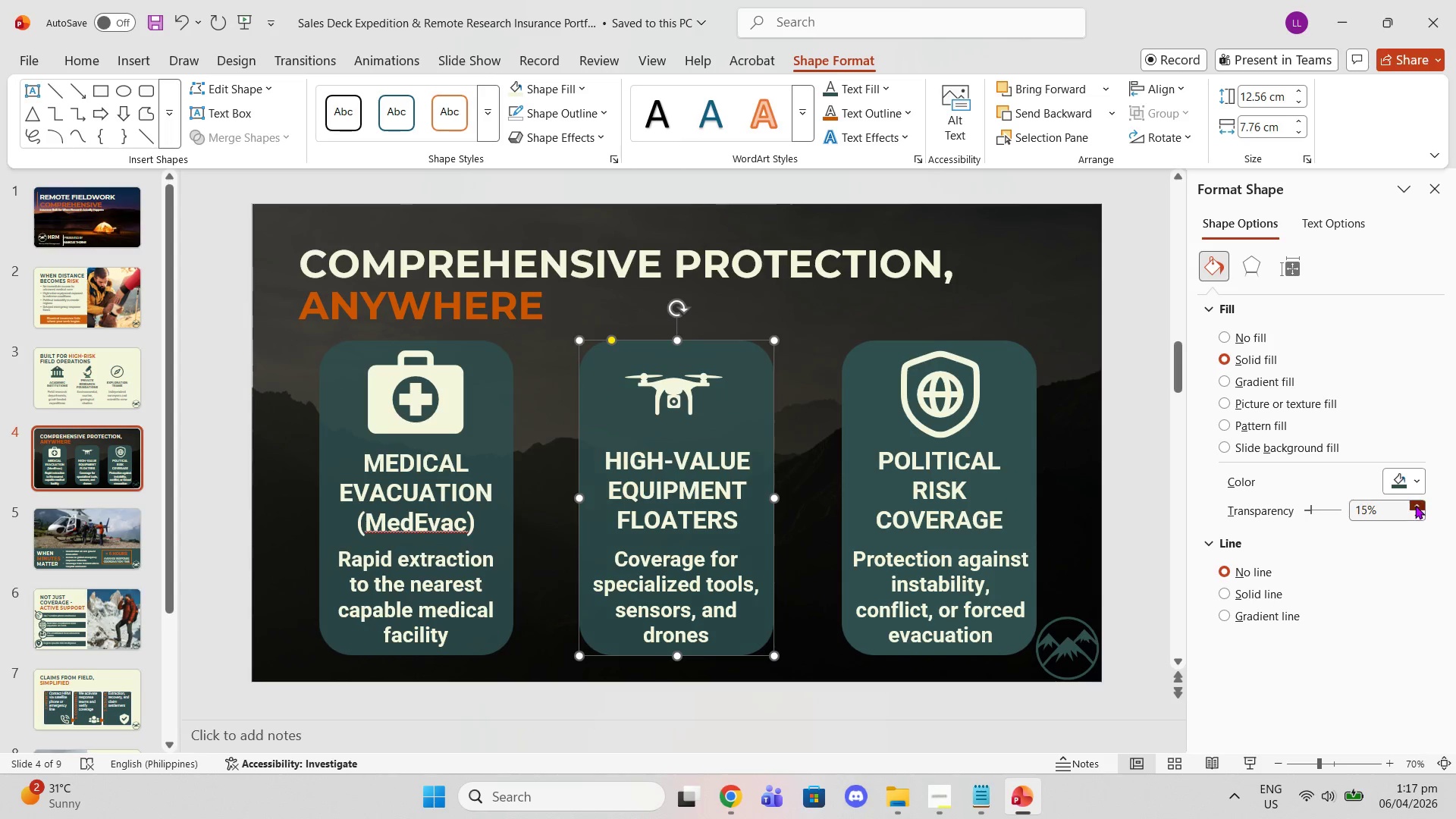 
triple_click([1415, 505])
 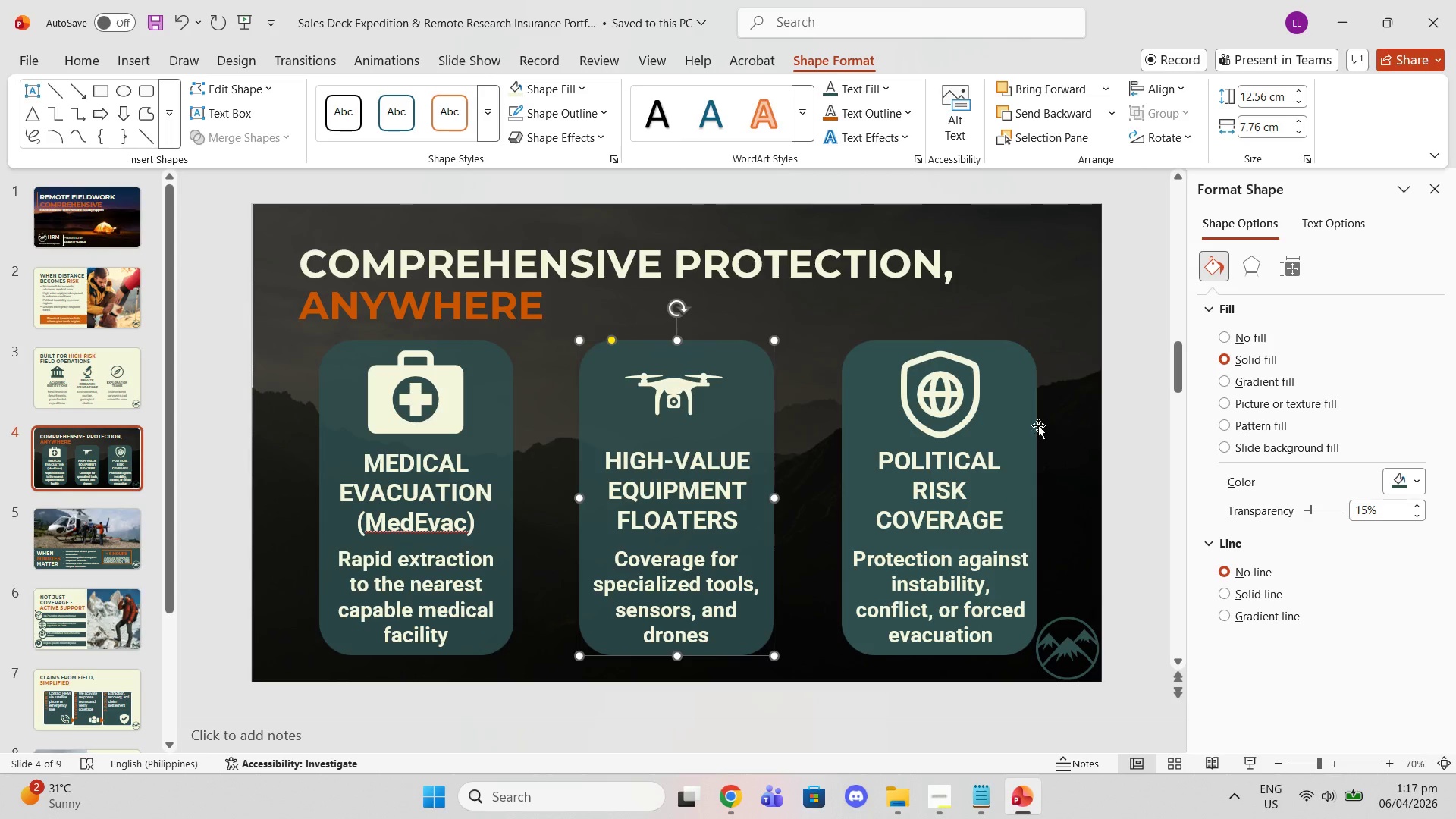 
left_click([1002, 422])
 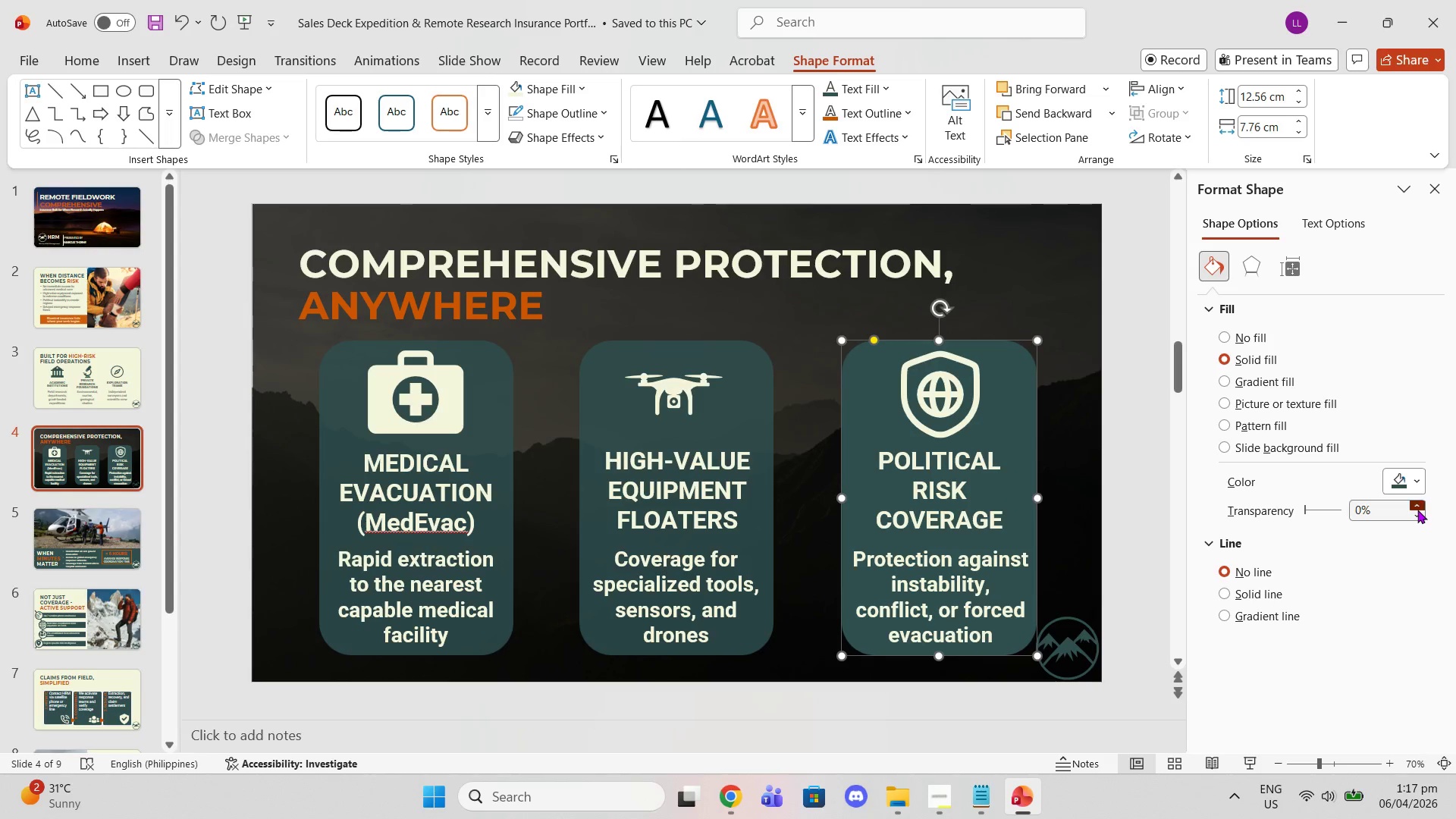 
double_click([1417, 509])
 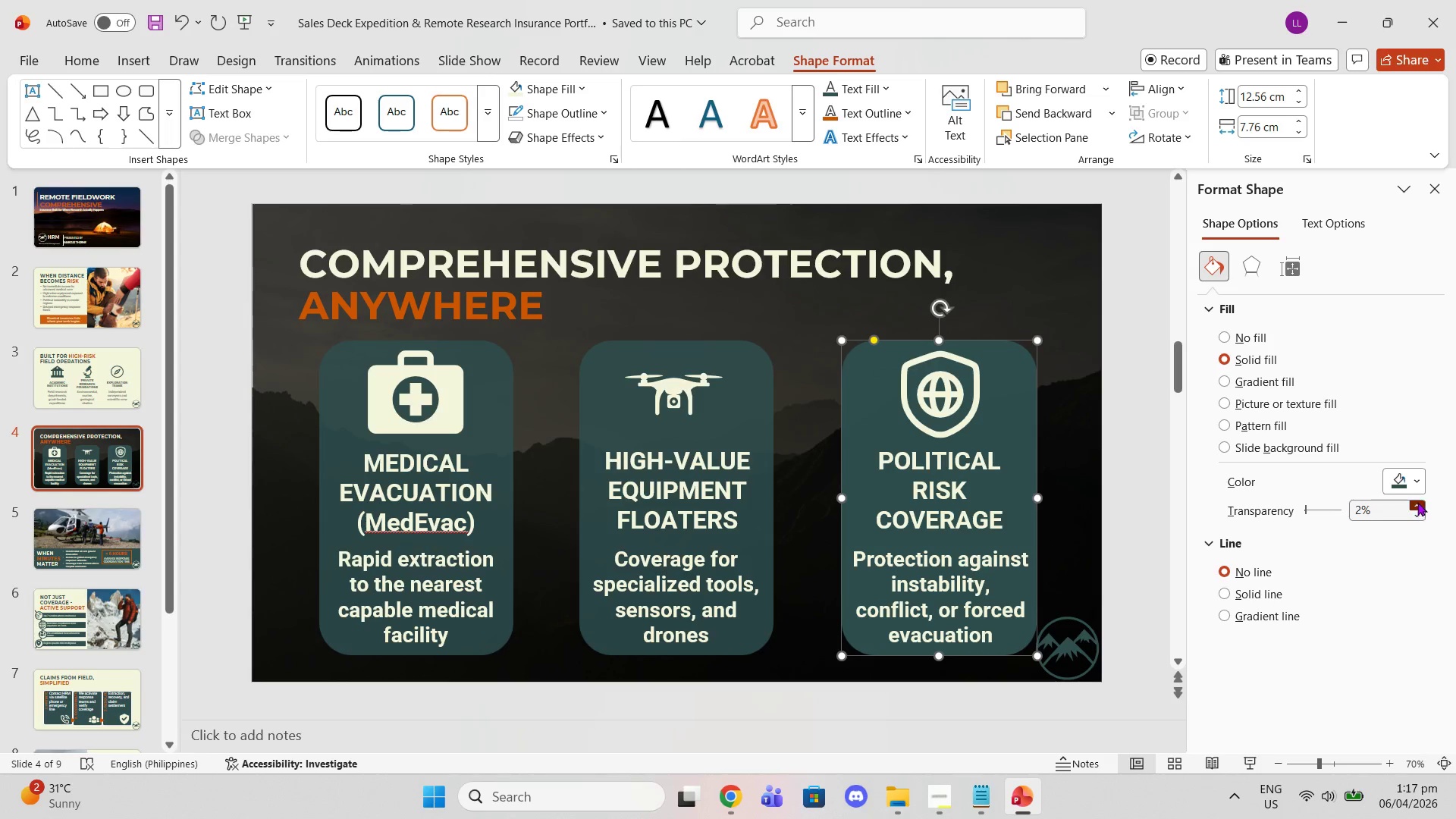 
triple_click([1417, 502])
 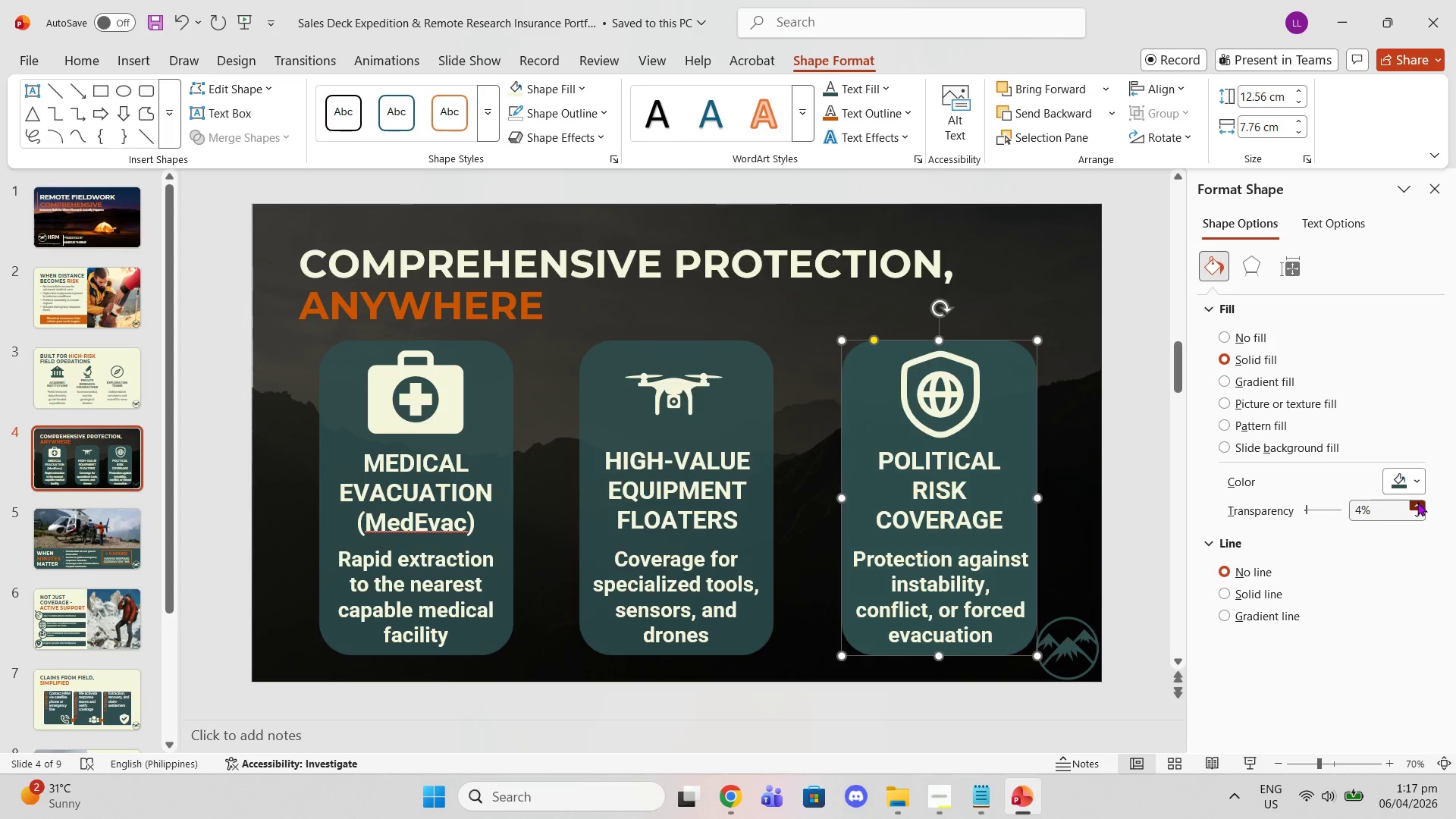 
triple_click([1417, 502])
 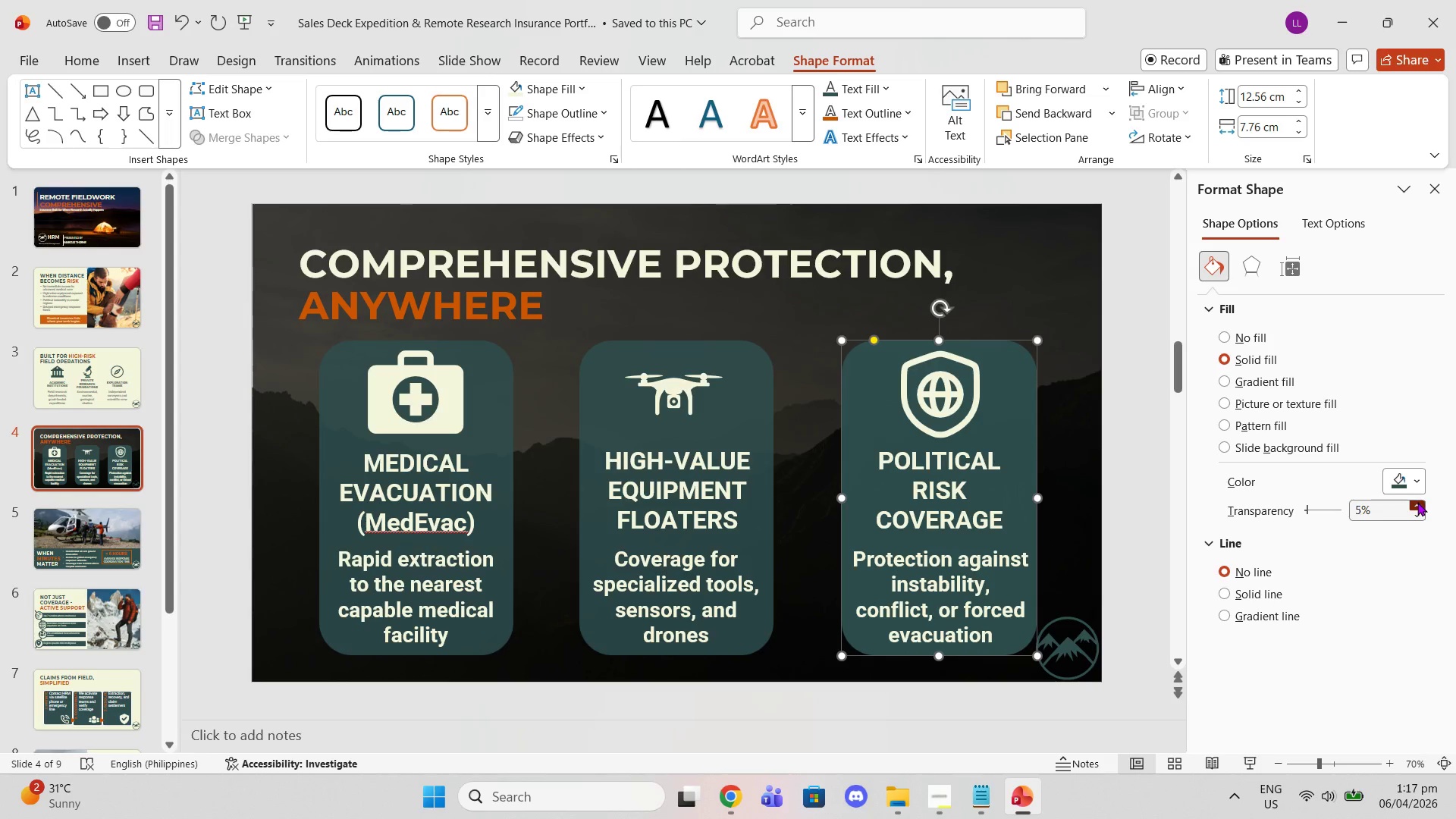 
triple_click([1417, 502])
 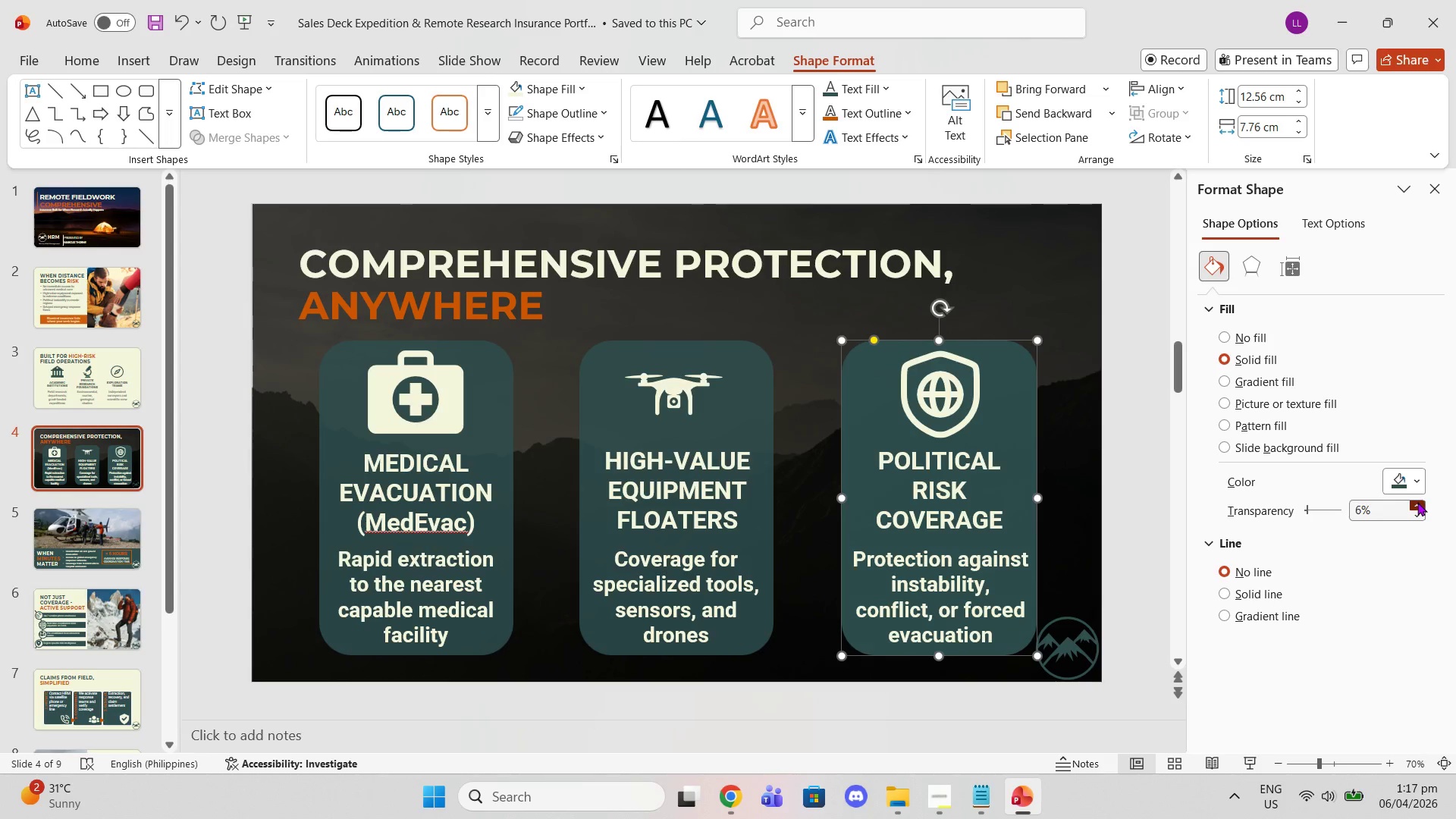 
triple_click([1417, 502])
 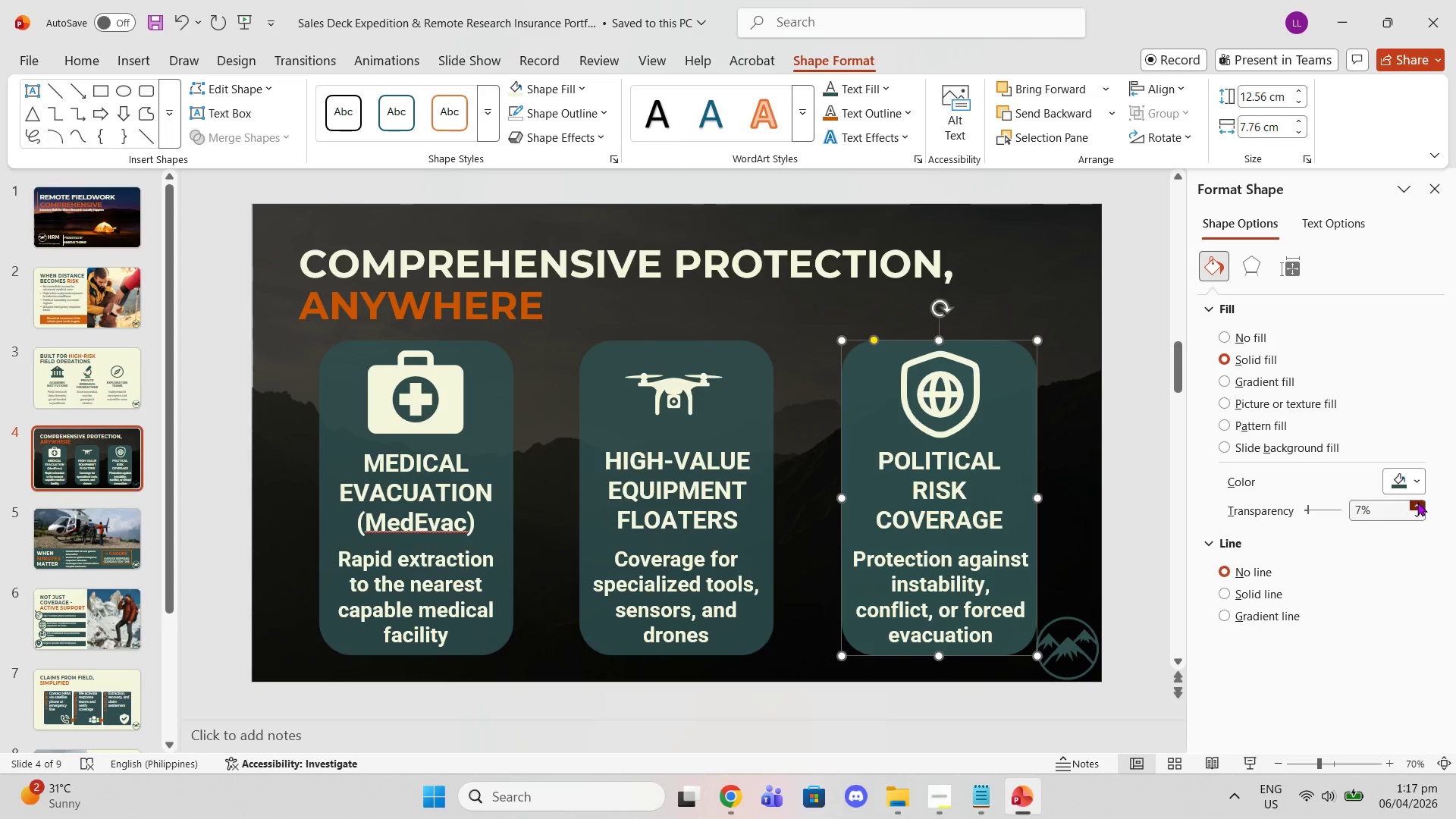 
triple_click([1417, 502])
 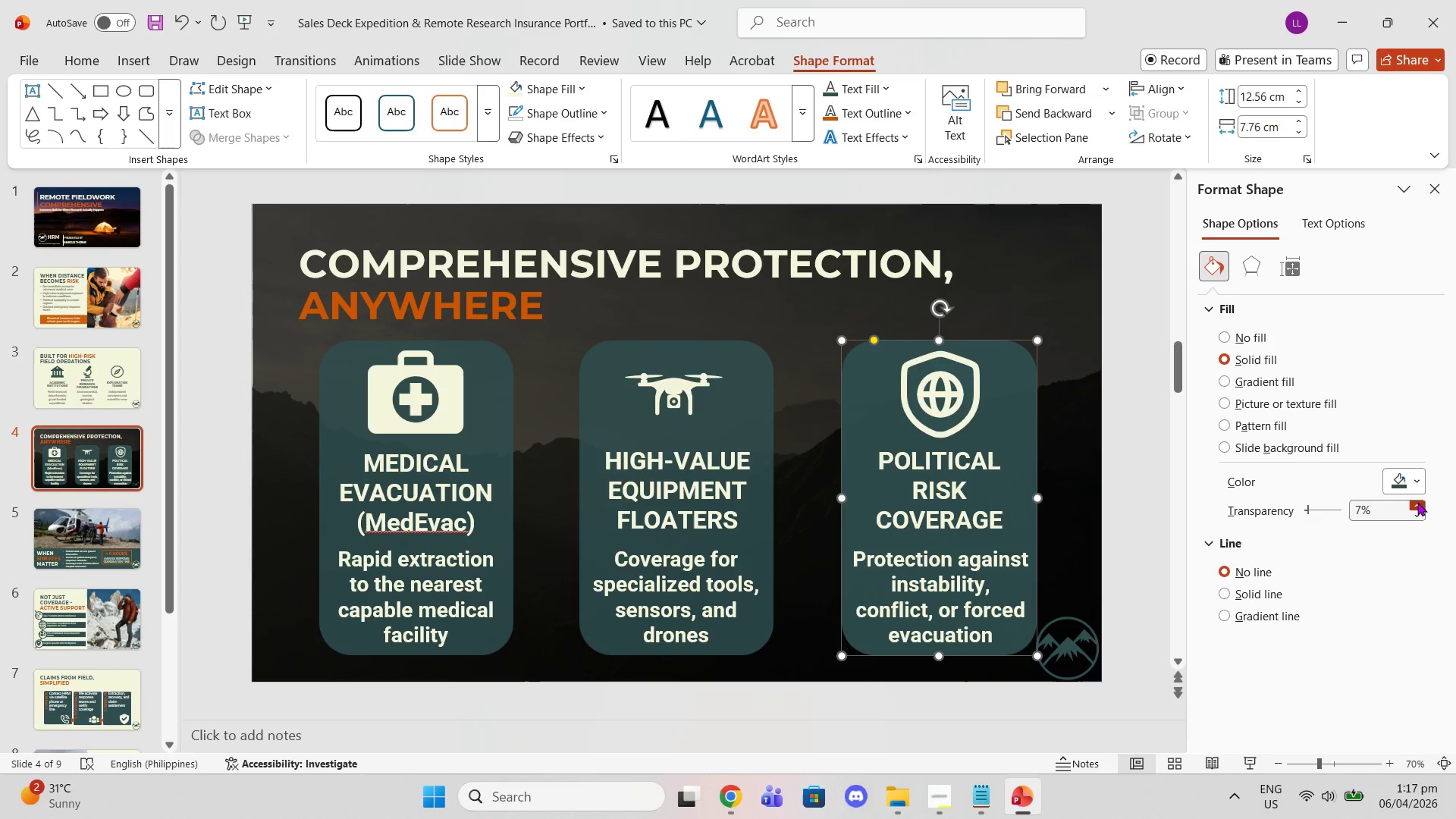 
triple_click([1417, 502])
 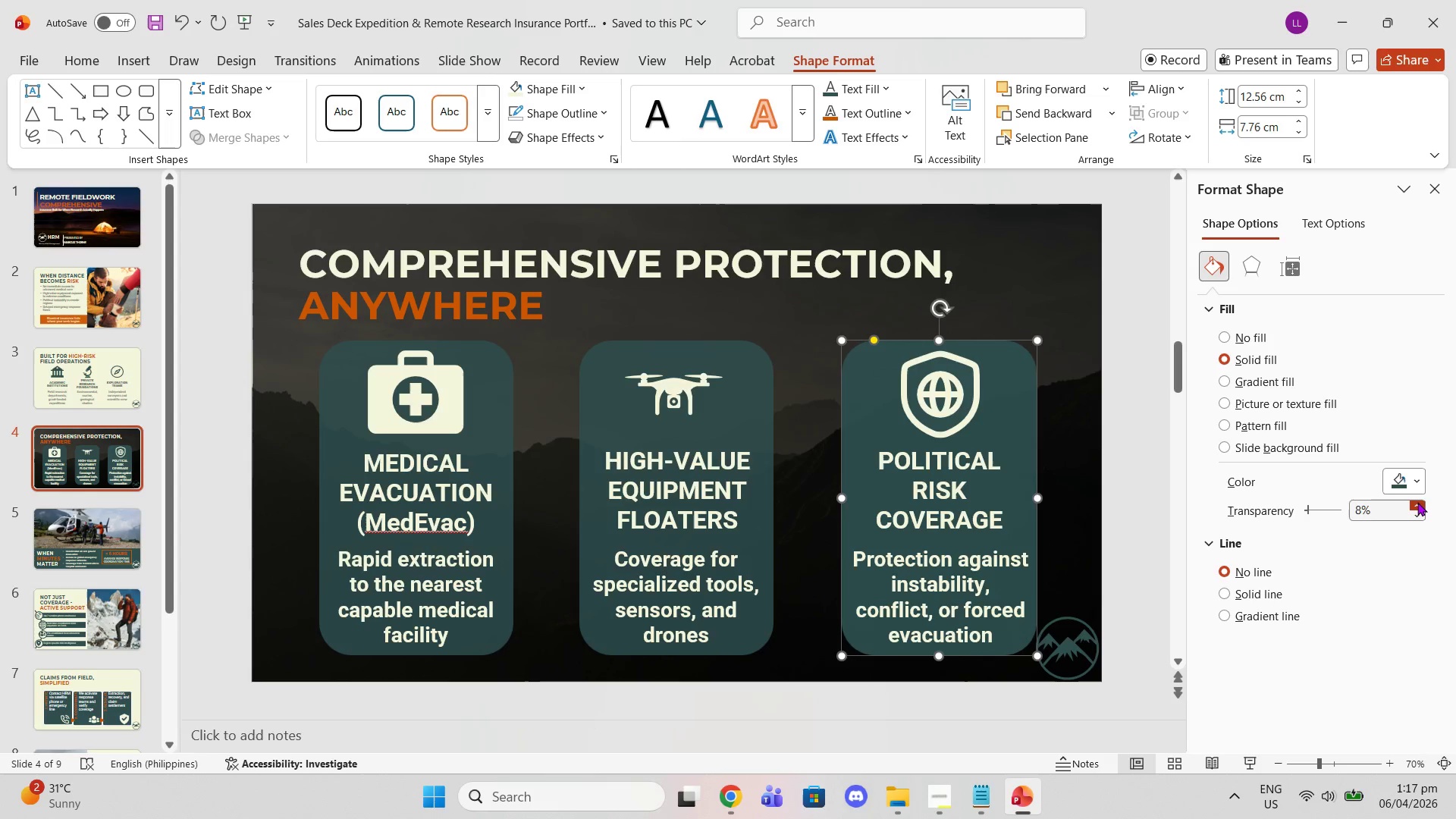 
triple_click([1417, 502])
 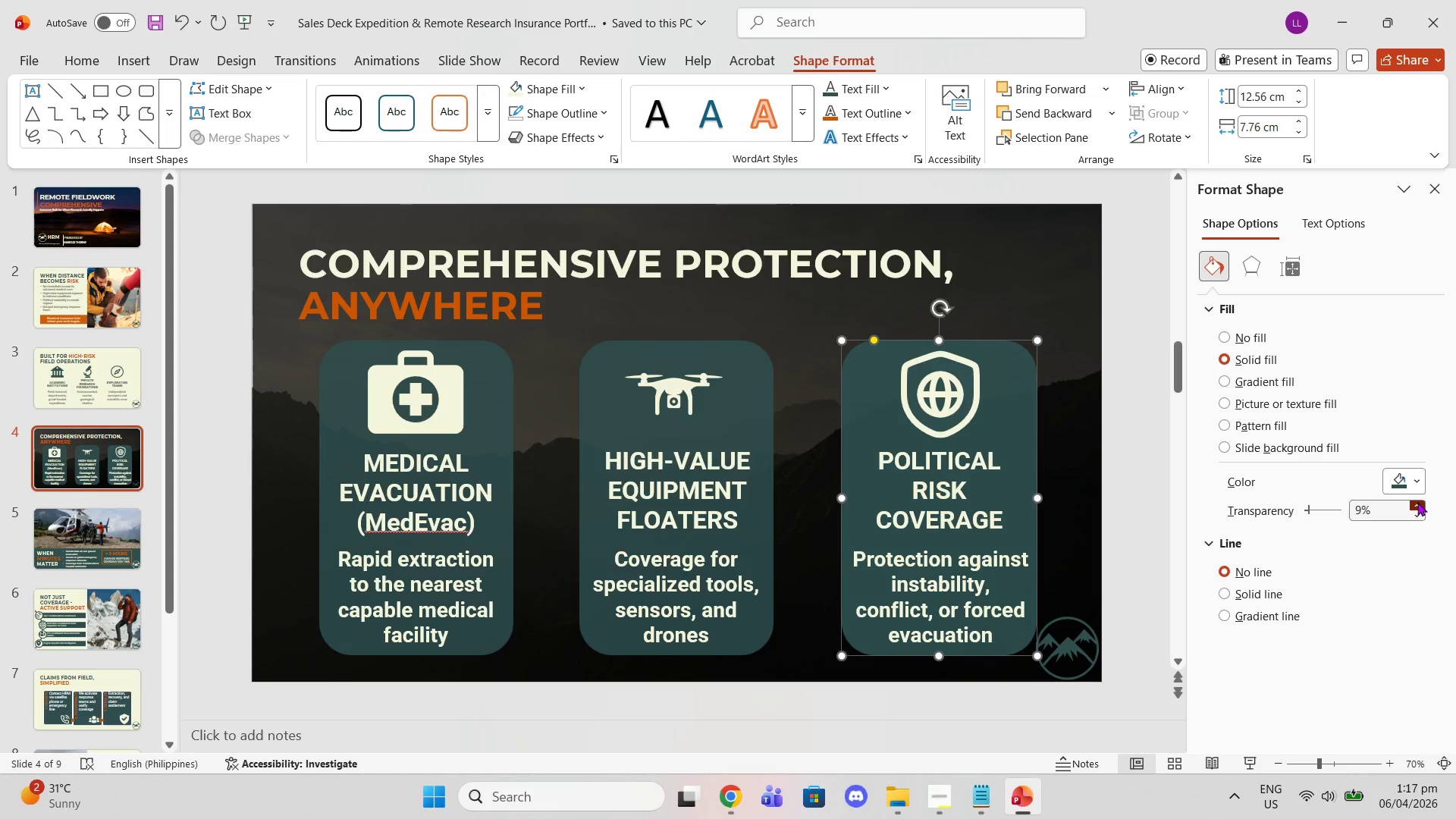 
triple_click([1417, 502])
 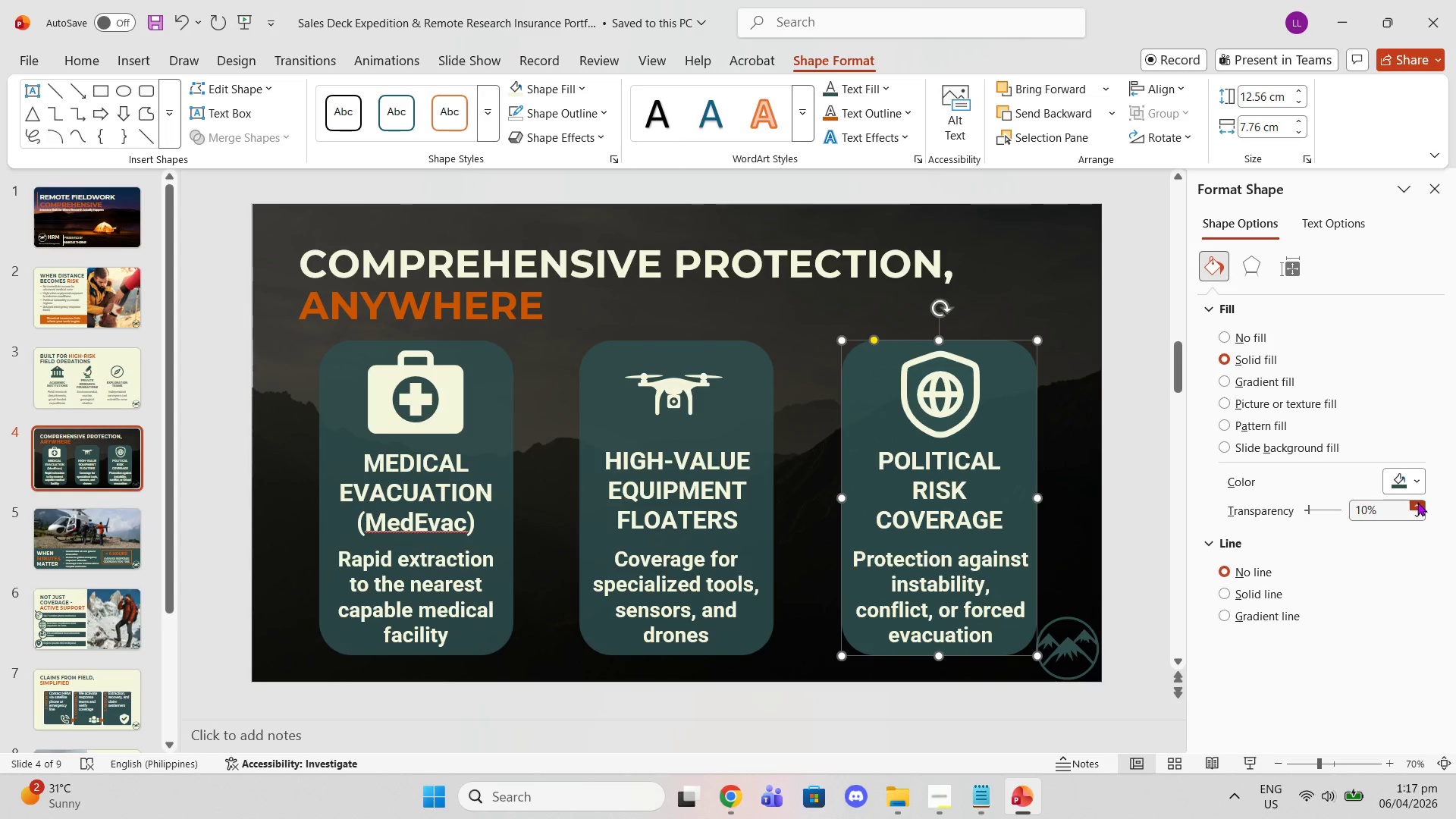 
triple_click([1417, 502])
 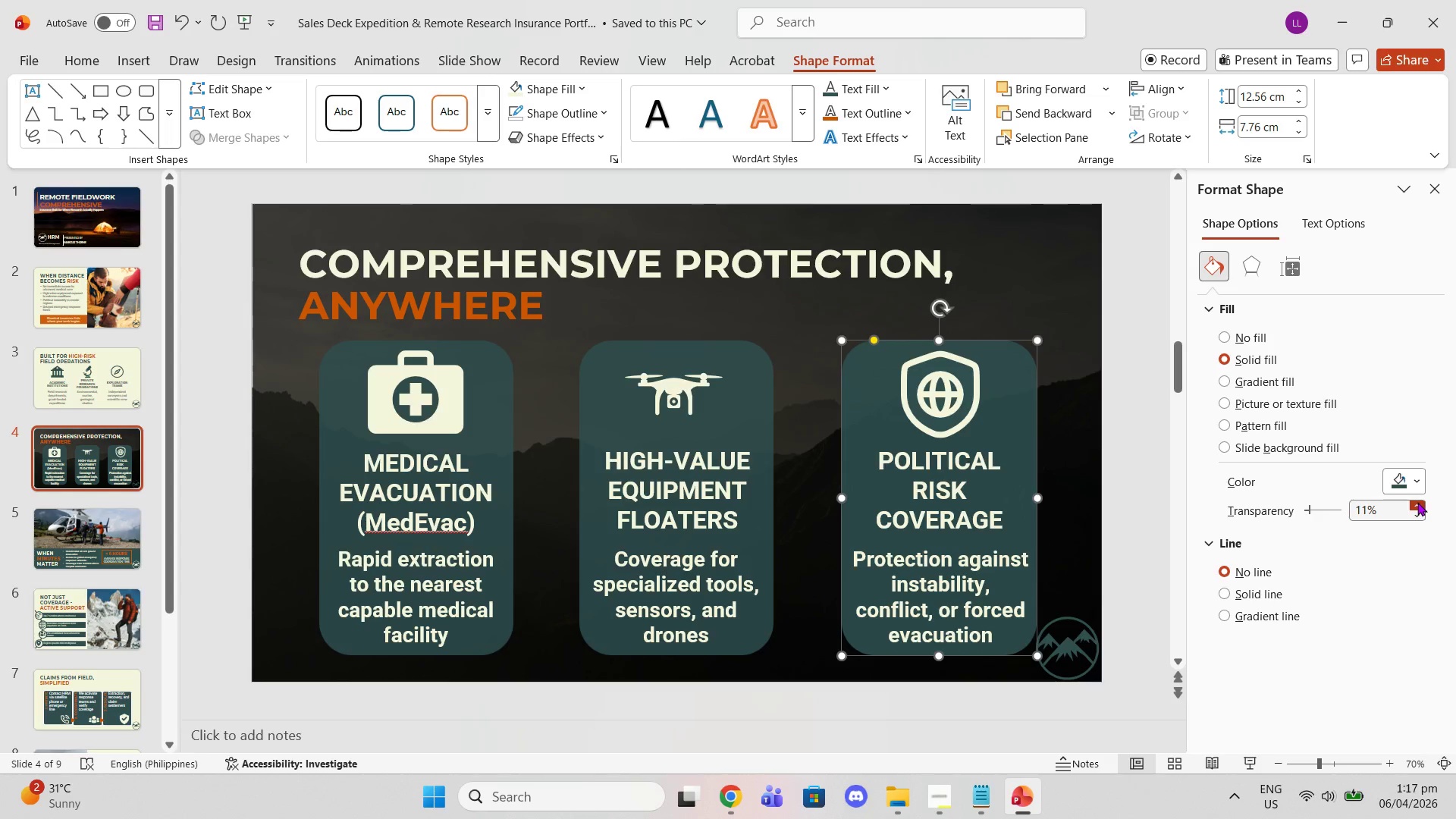 
triple_click([1417, 502])
 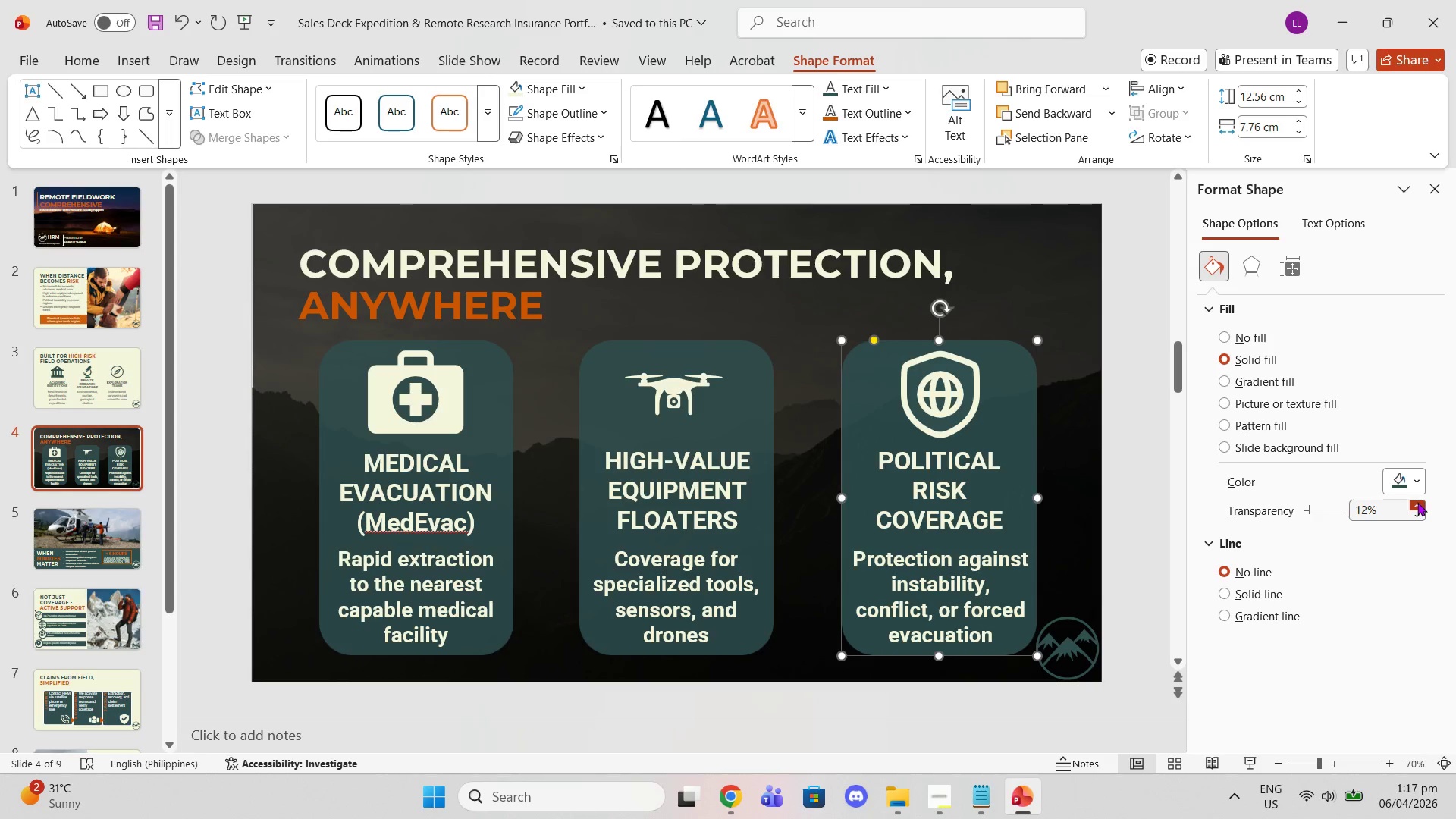 
triple_click([1417, 502])
 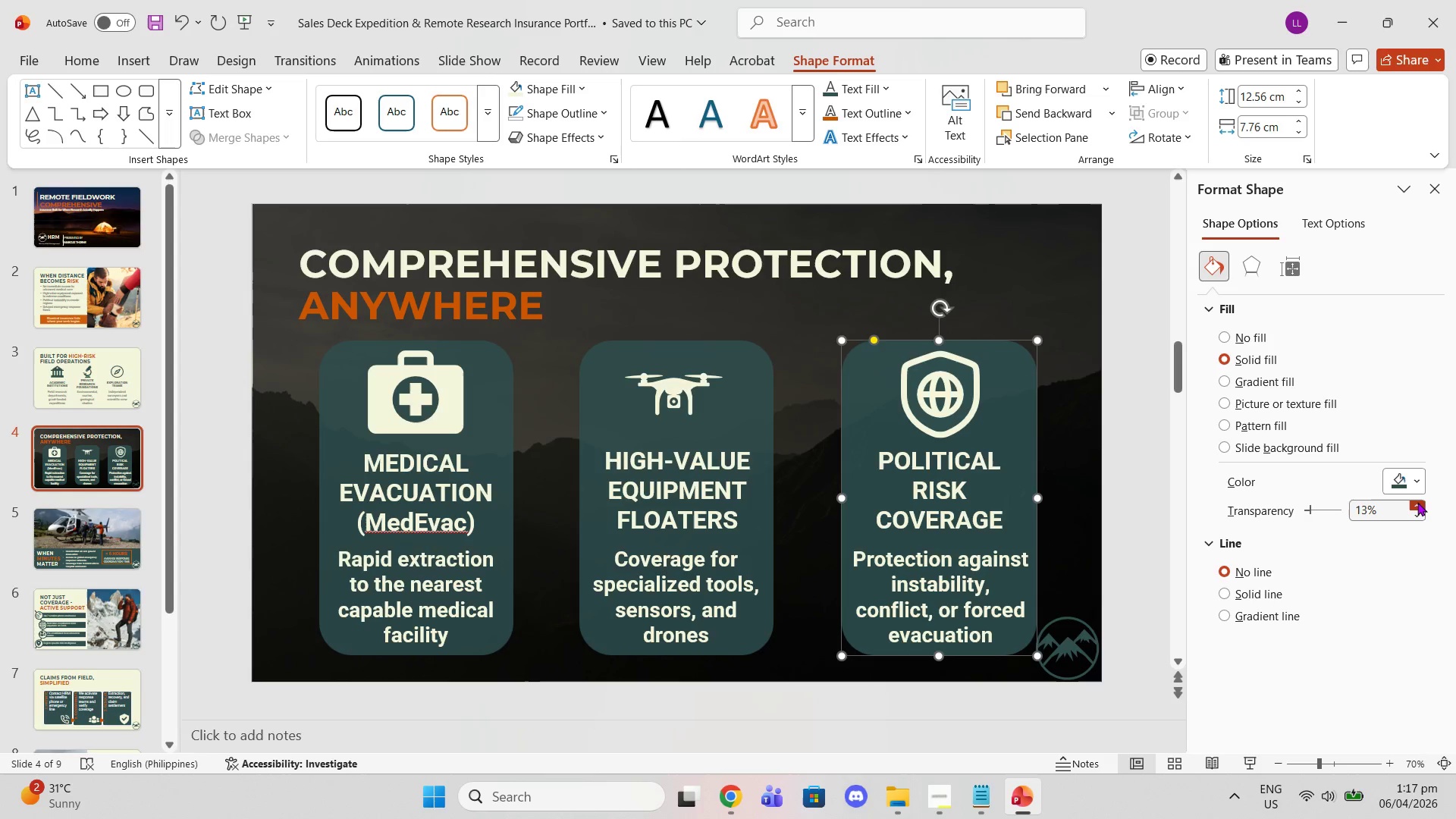 
triple_click([1417, 502])
 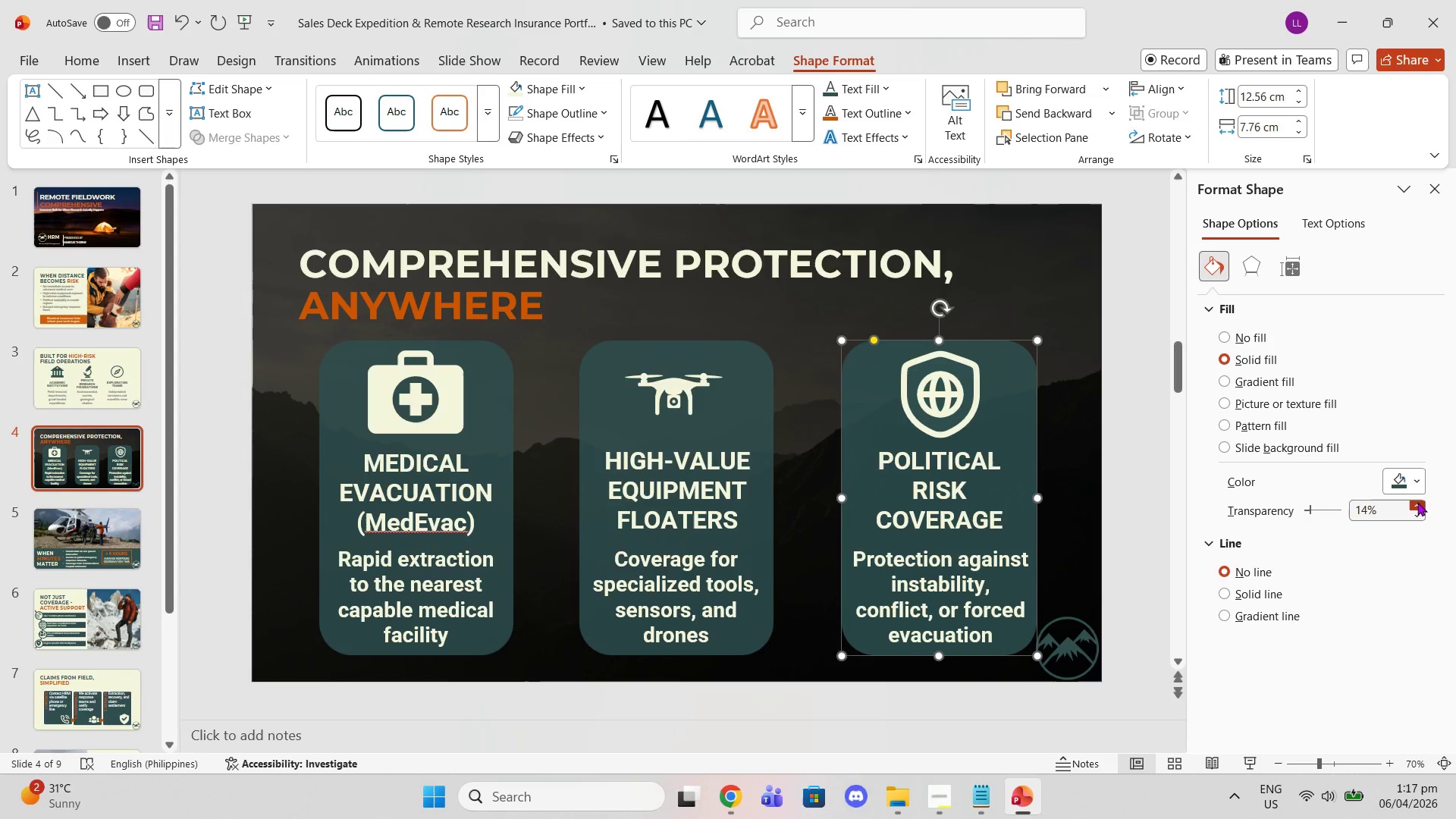 
triple_click([1417, 502])
 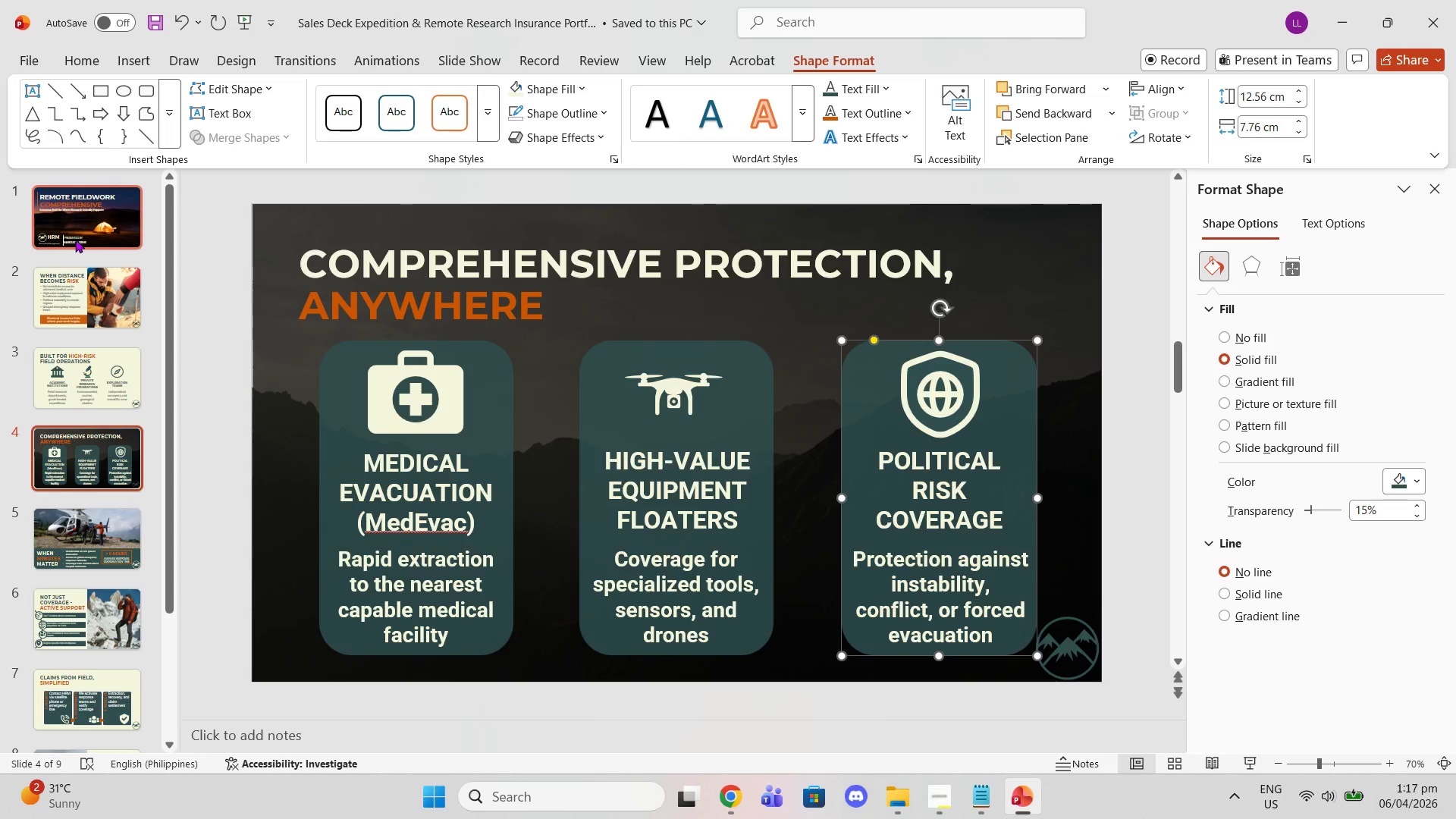 
left_click([73, 238])
 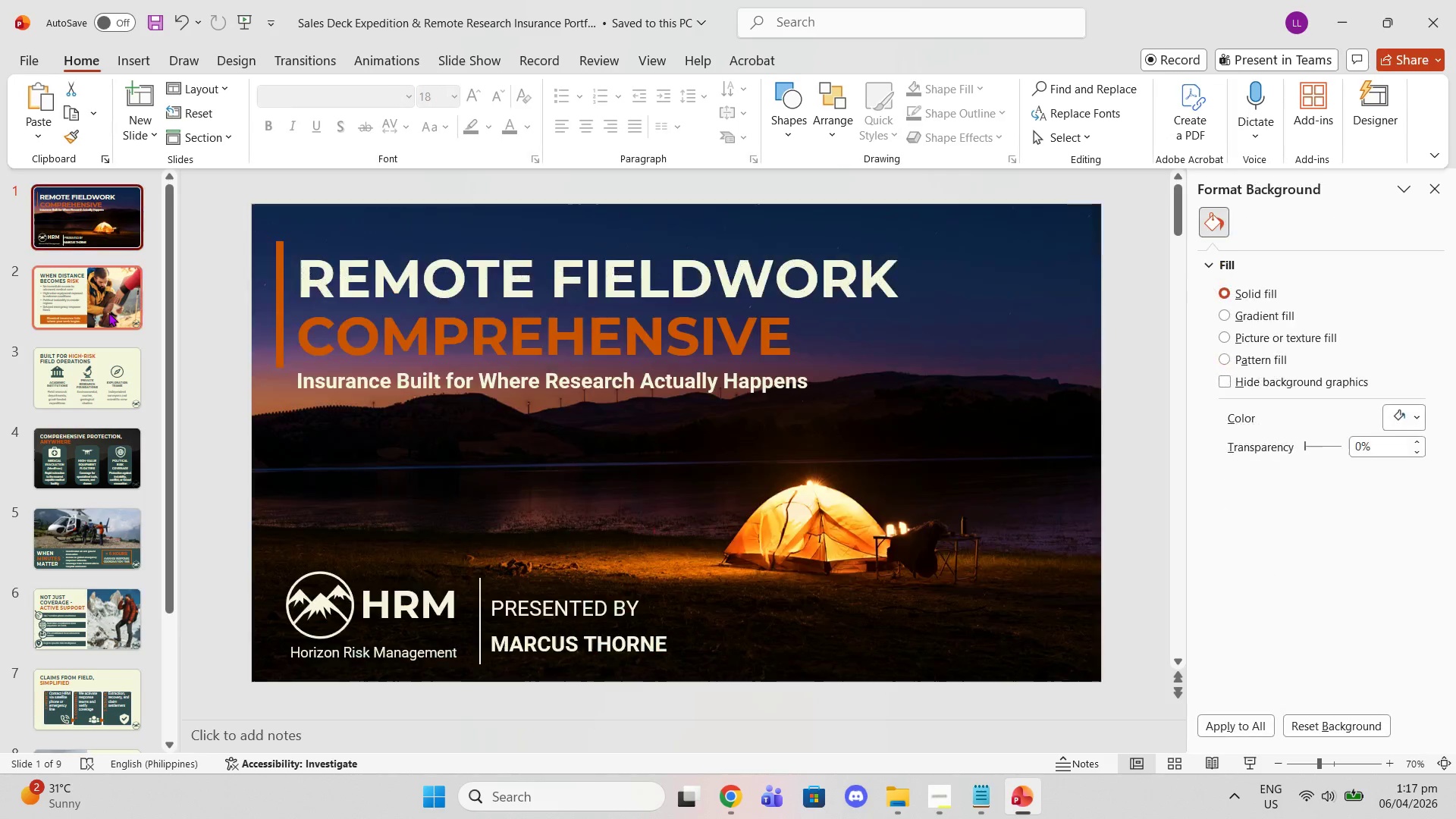 
left_click([108, 312])
 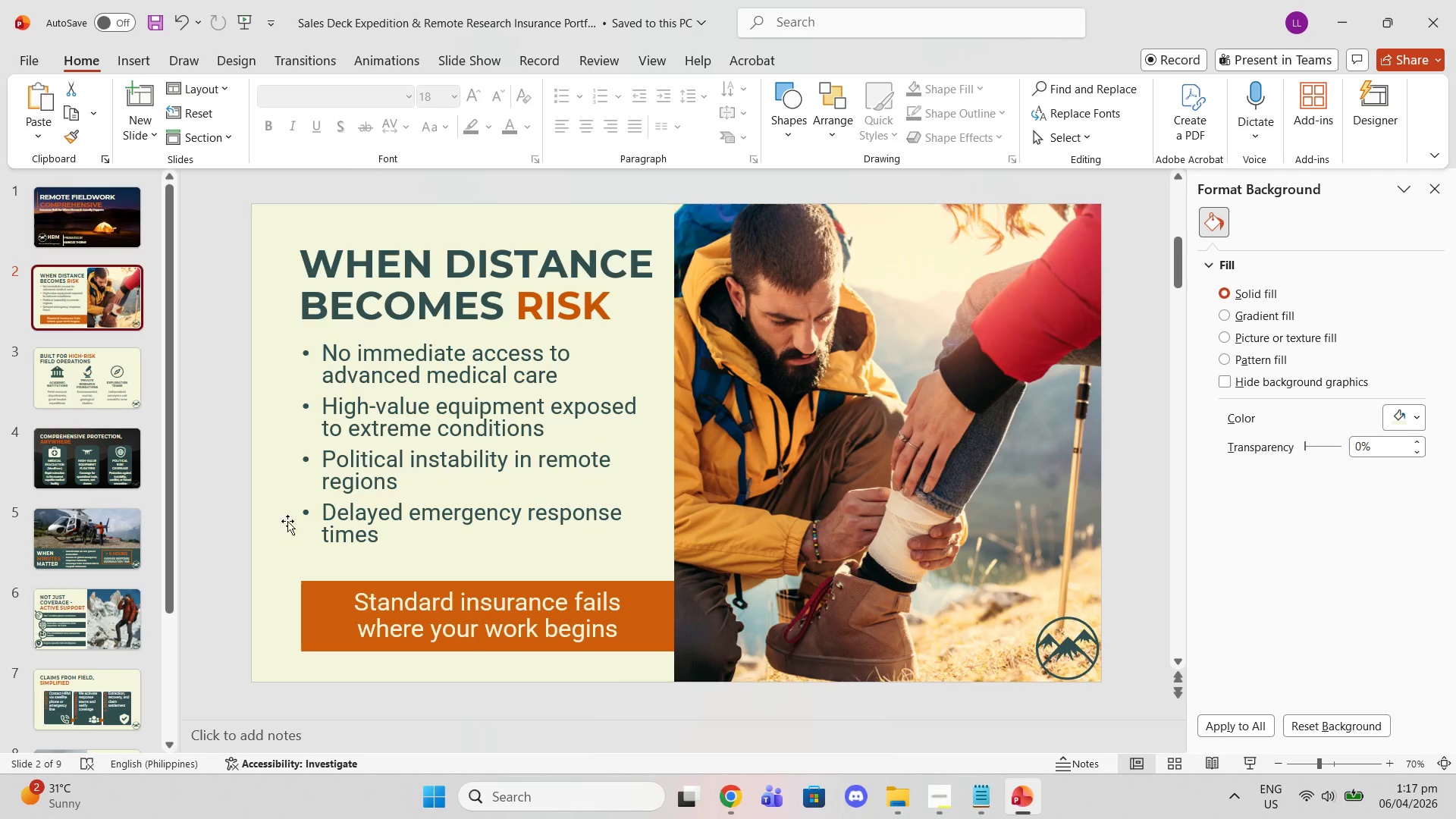 
left_click([322, 598])
 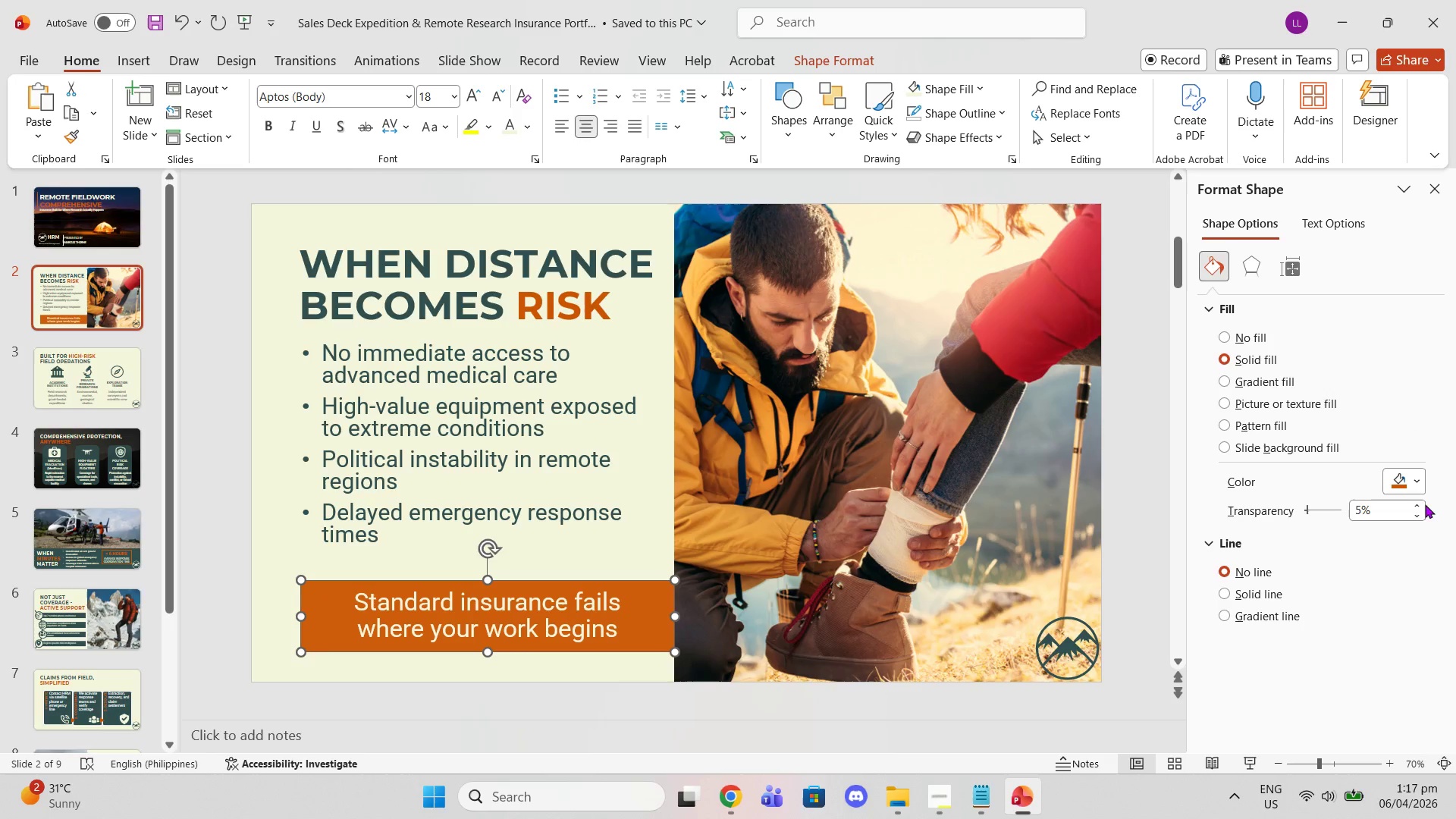 
double_click([1415, 504])
 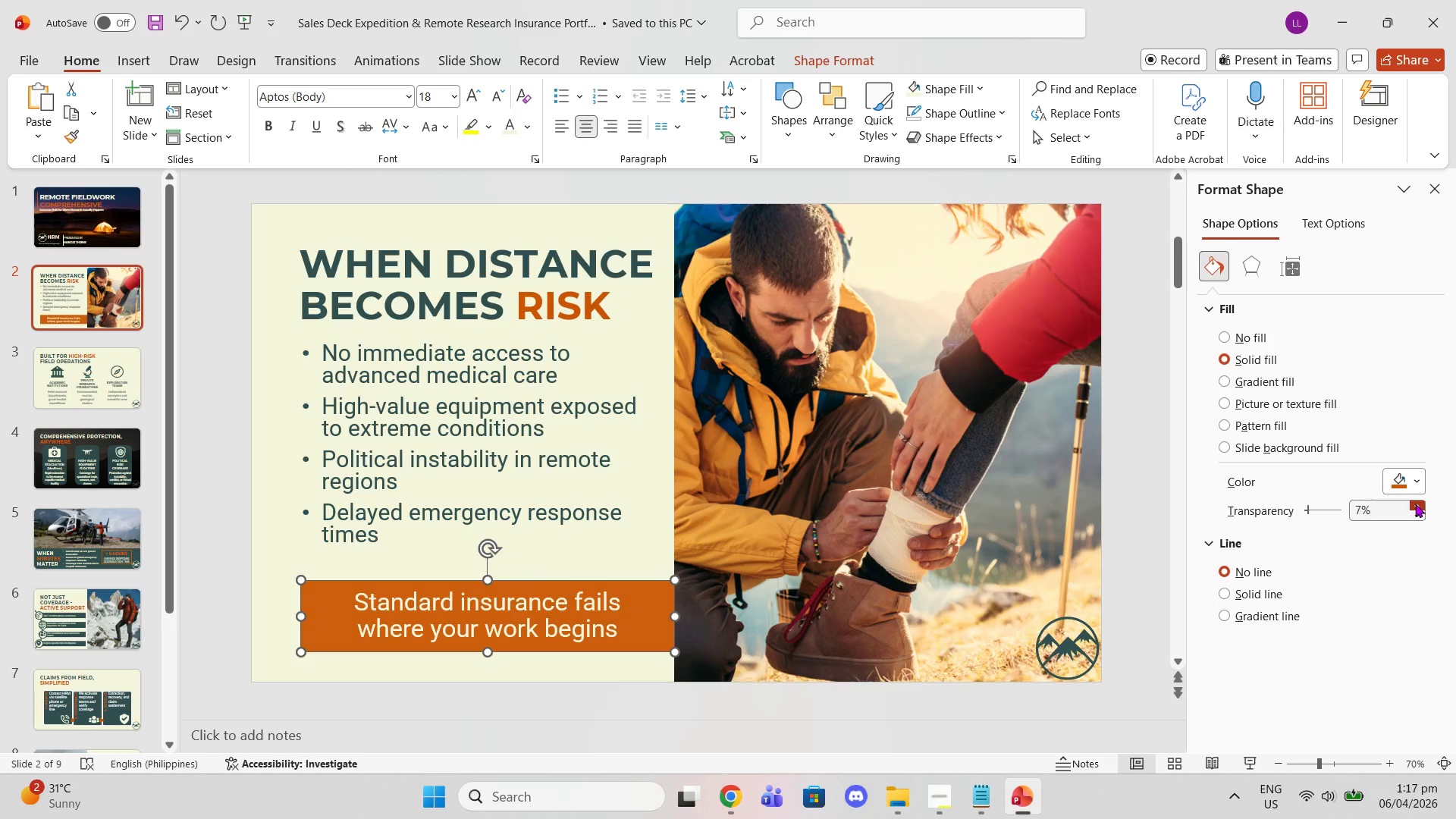 
triple_click([1415, 504])
 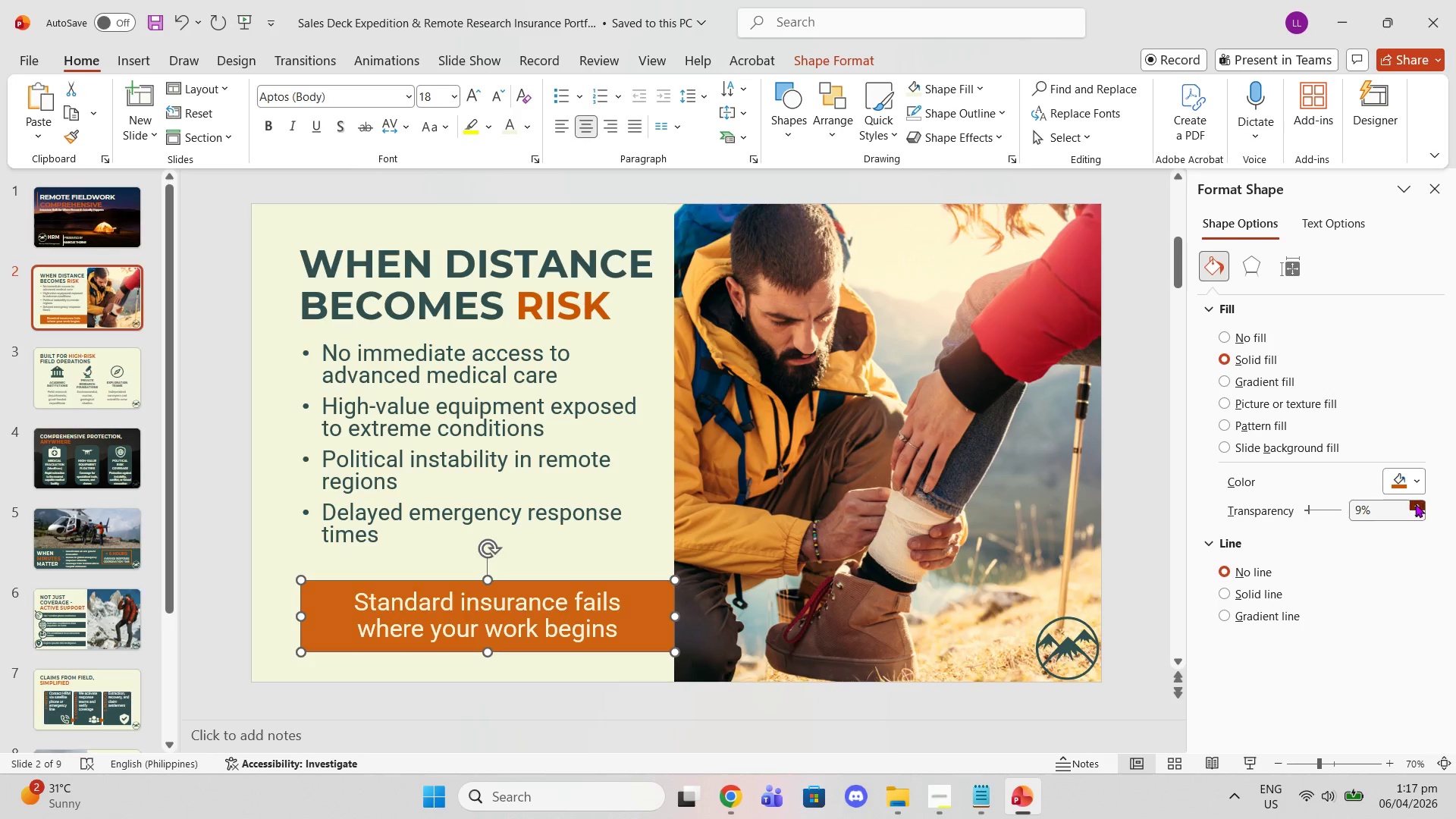 
triple_click([1415, 504])
 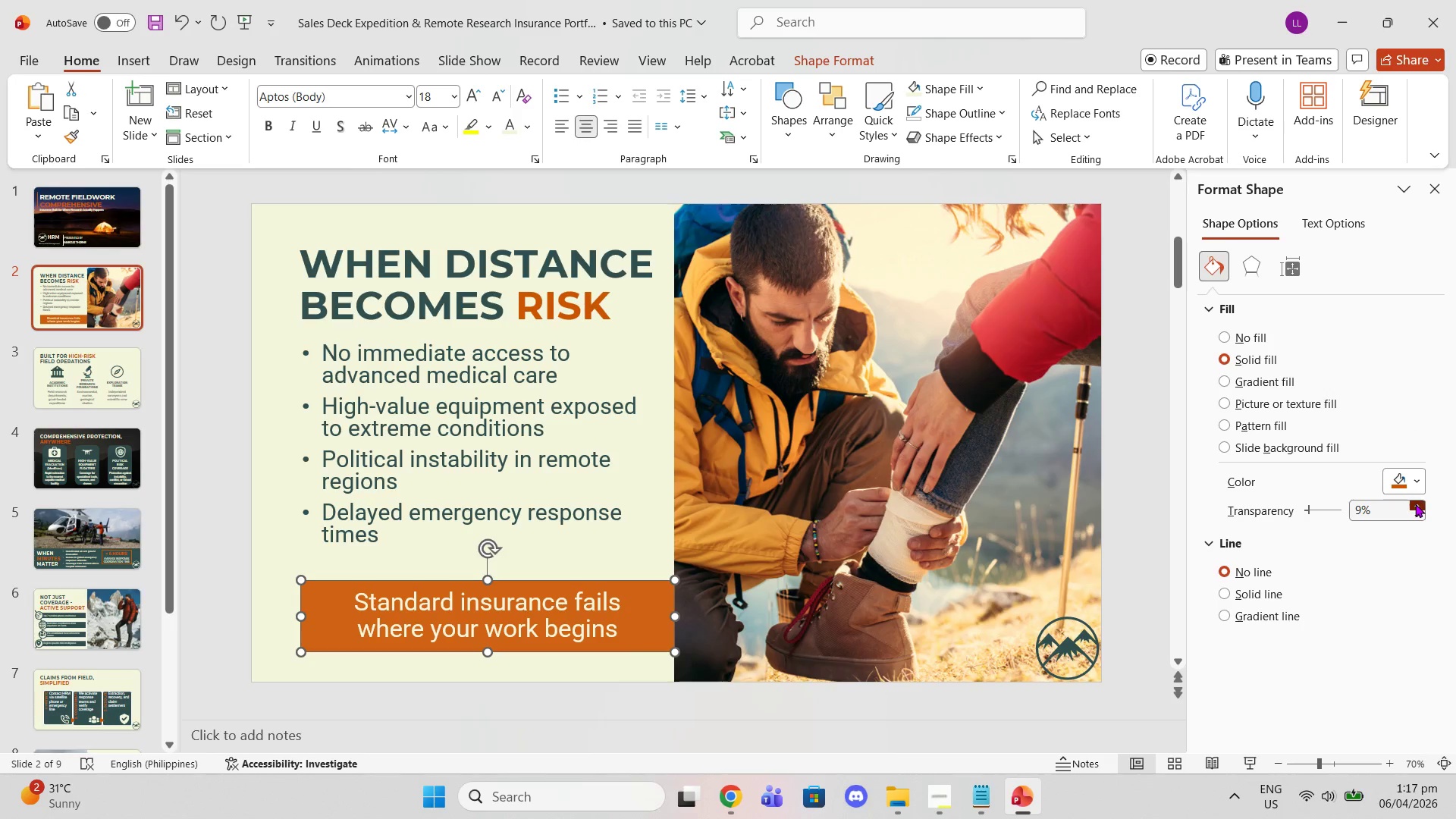 
triple_click([1415, 504])
 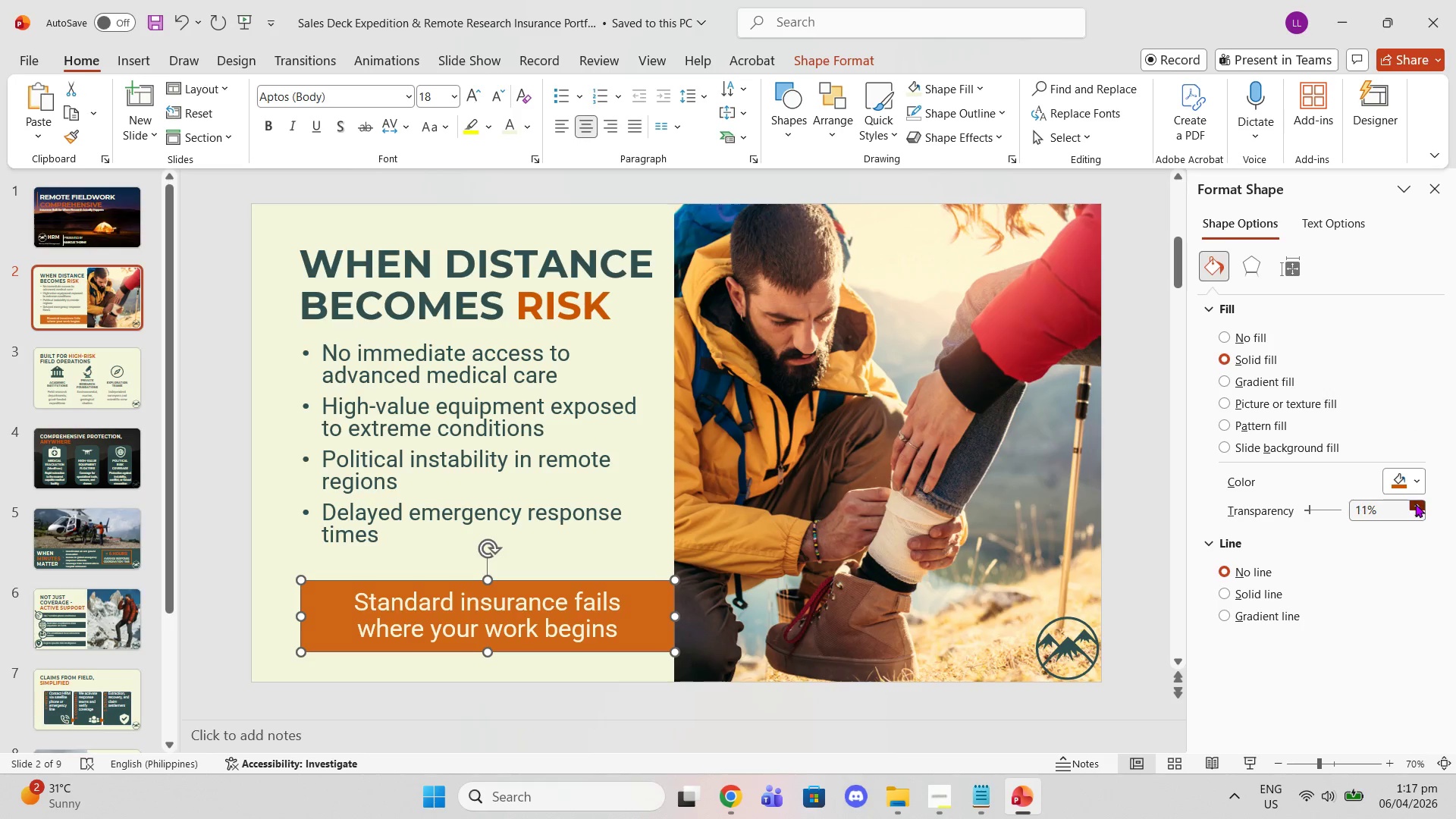 
double_click([1415, 504])
 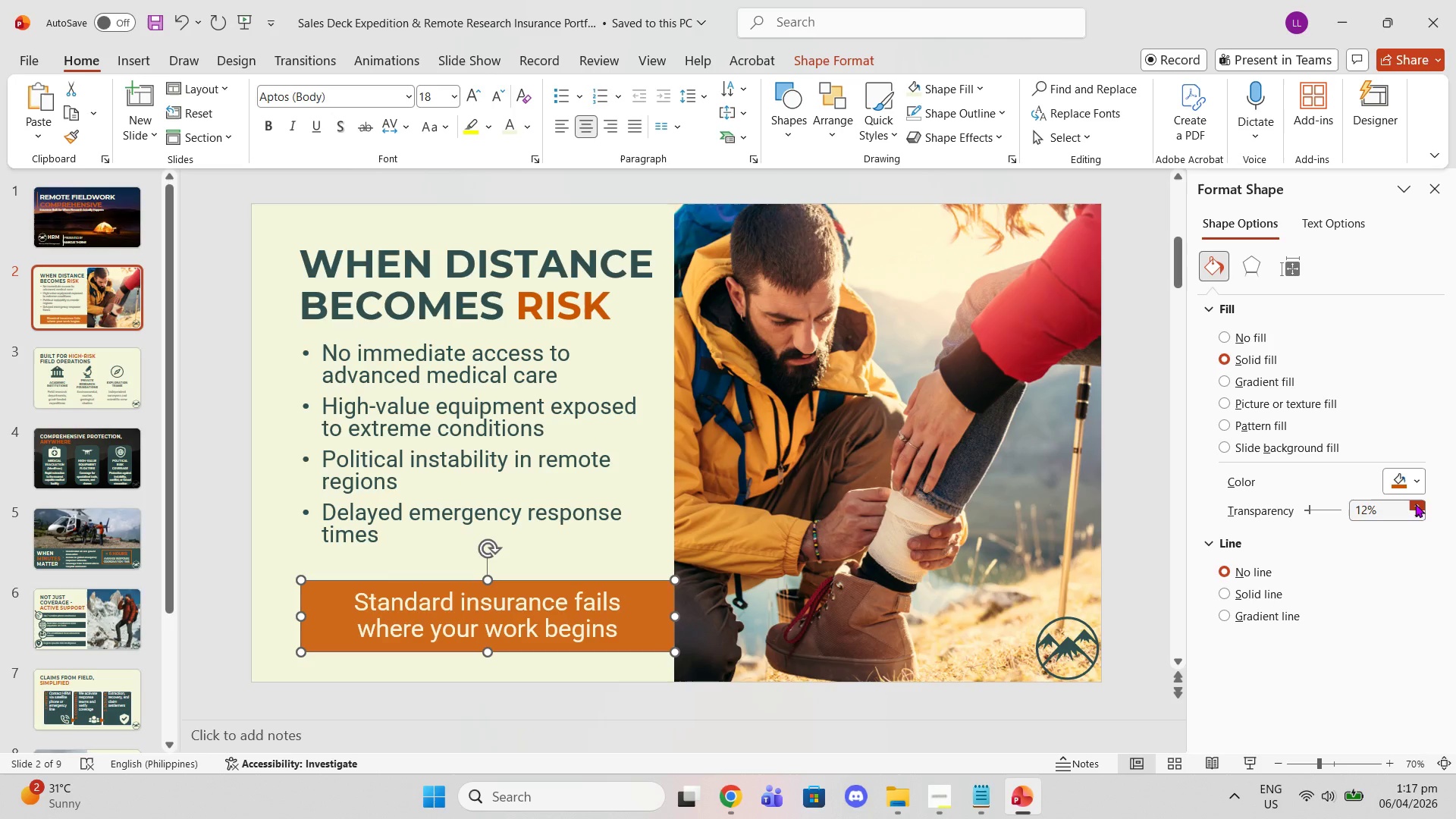 
triple_click([1415, 504])
 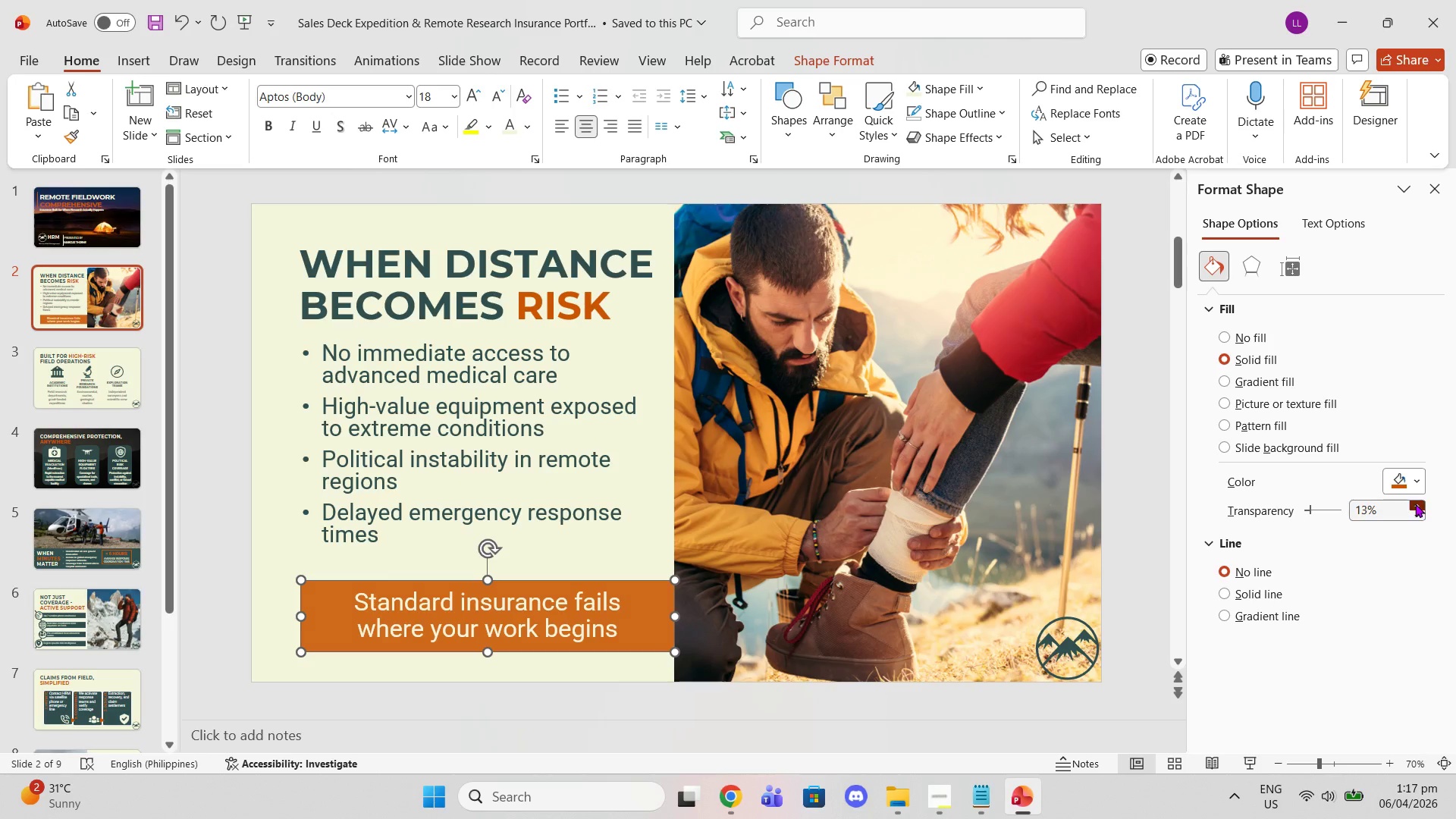 
triple_click([1415, 504])
 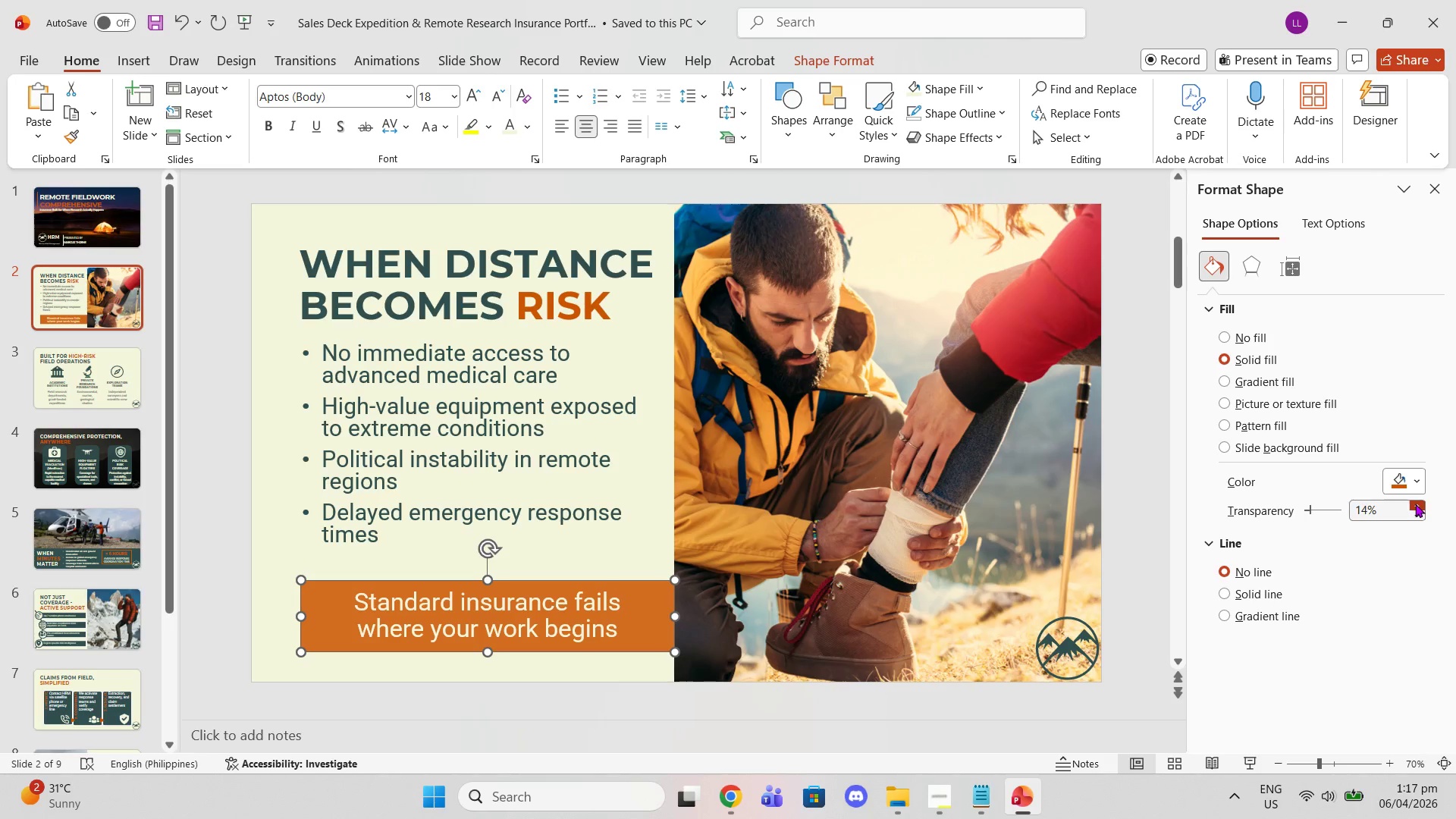 
triple_click([1415, 504])
 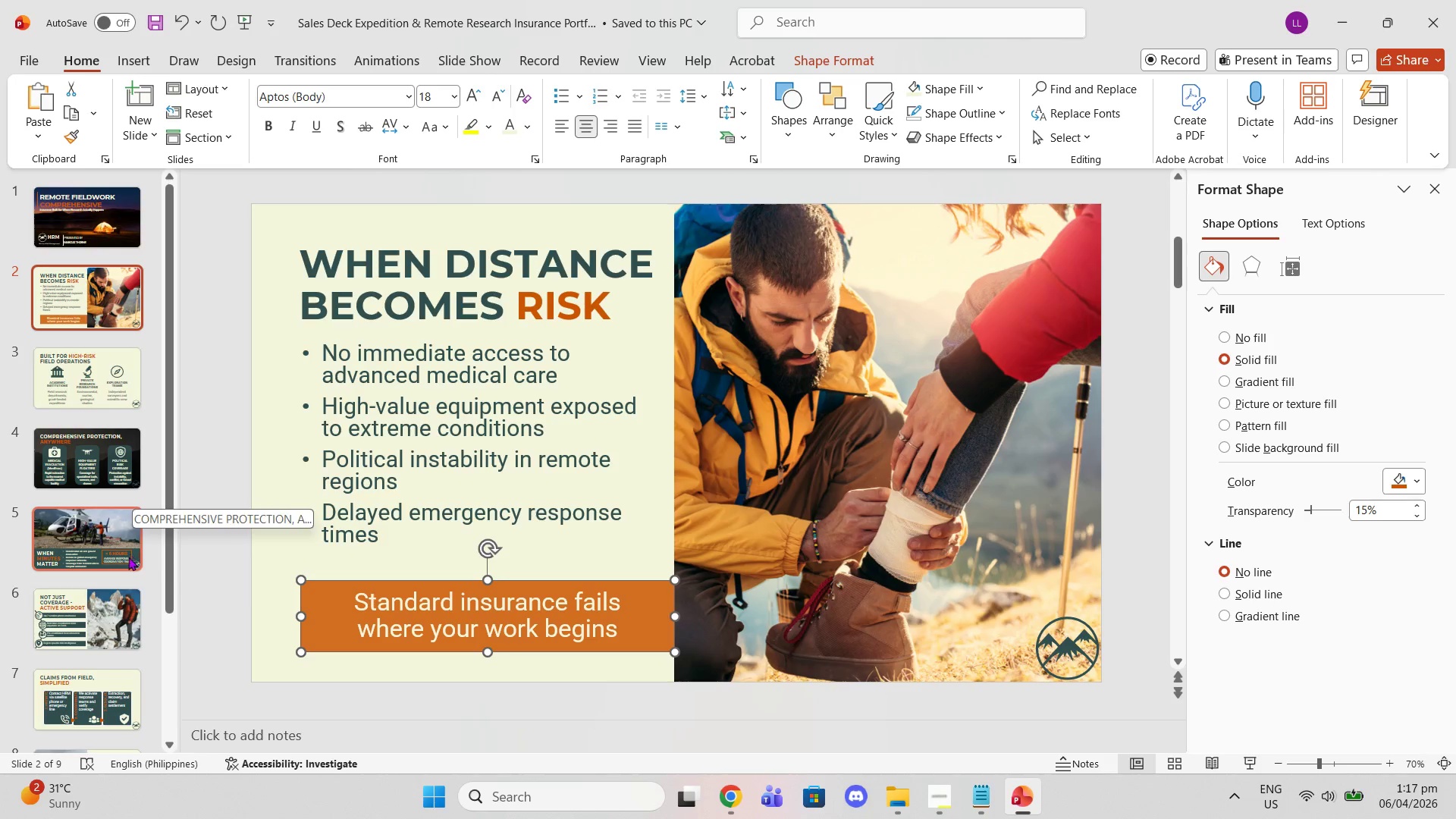 
left_click([102, 534])
 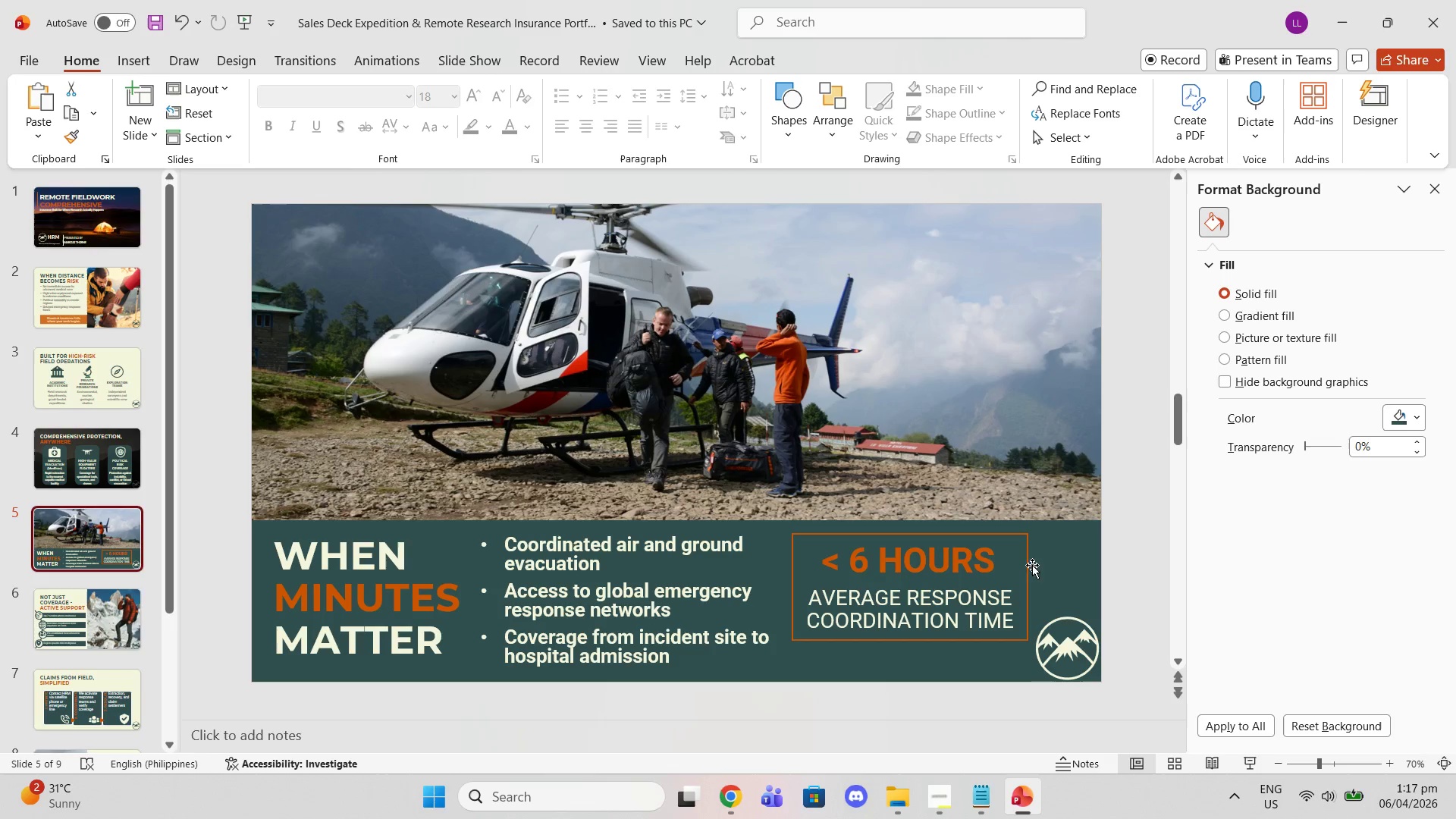 
left_click([1053, 560])
 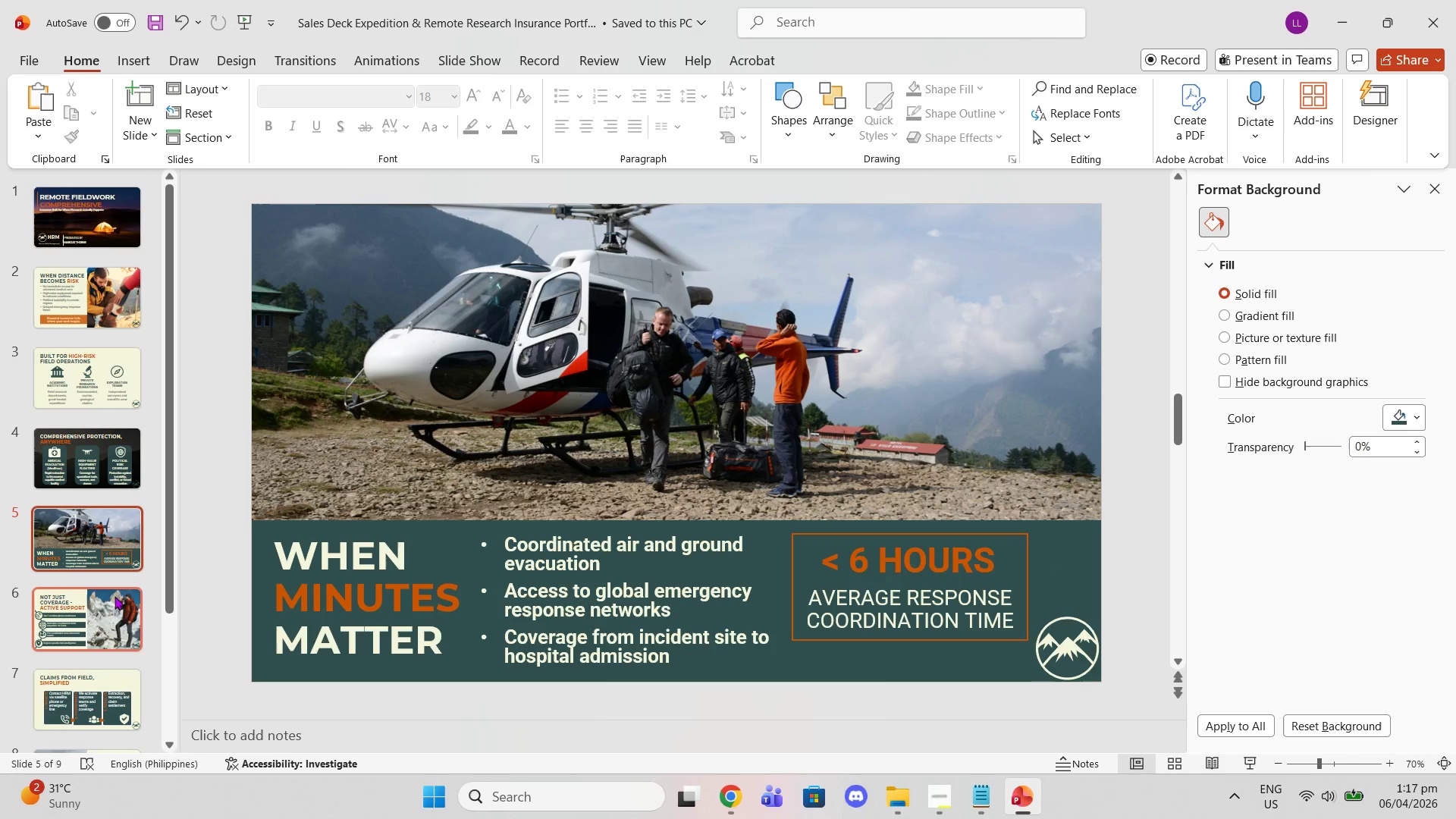 
left_click([94, 579])
 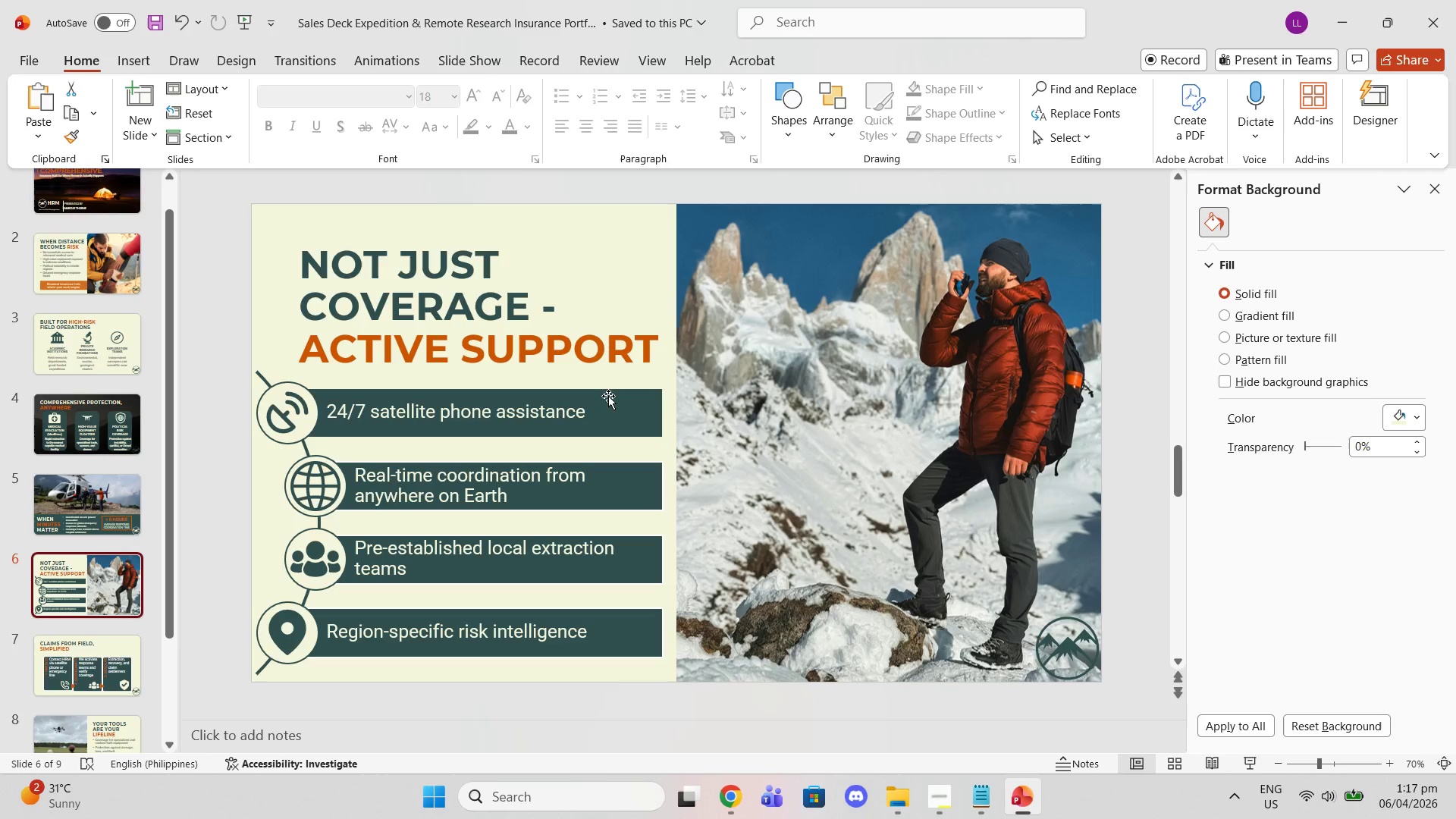 
scroll: coordinate [115, 600], scroll_direction: down, amount: 1.0
 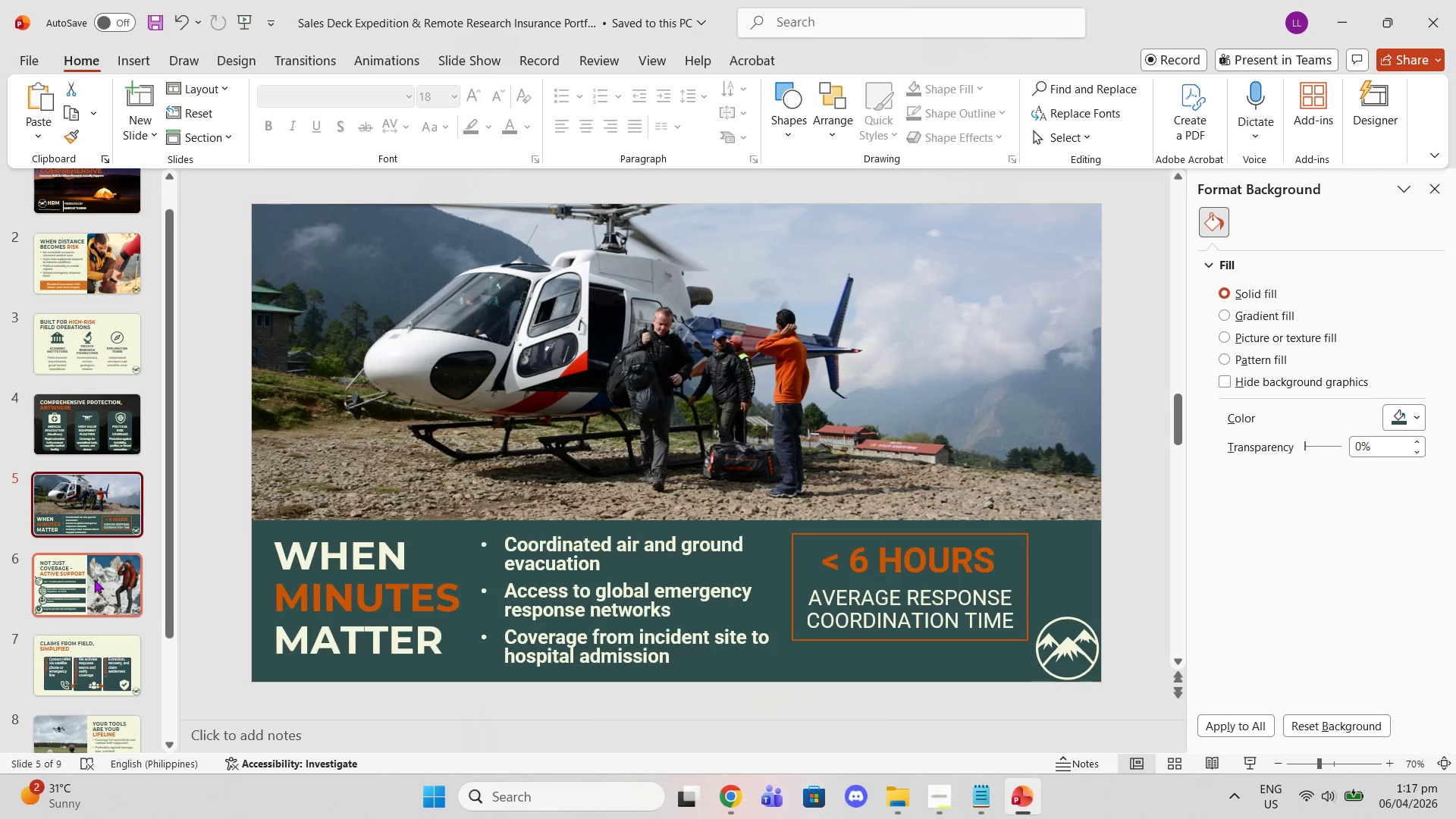 
left_click([611, 417])
 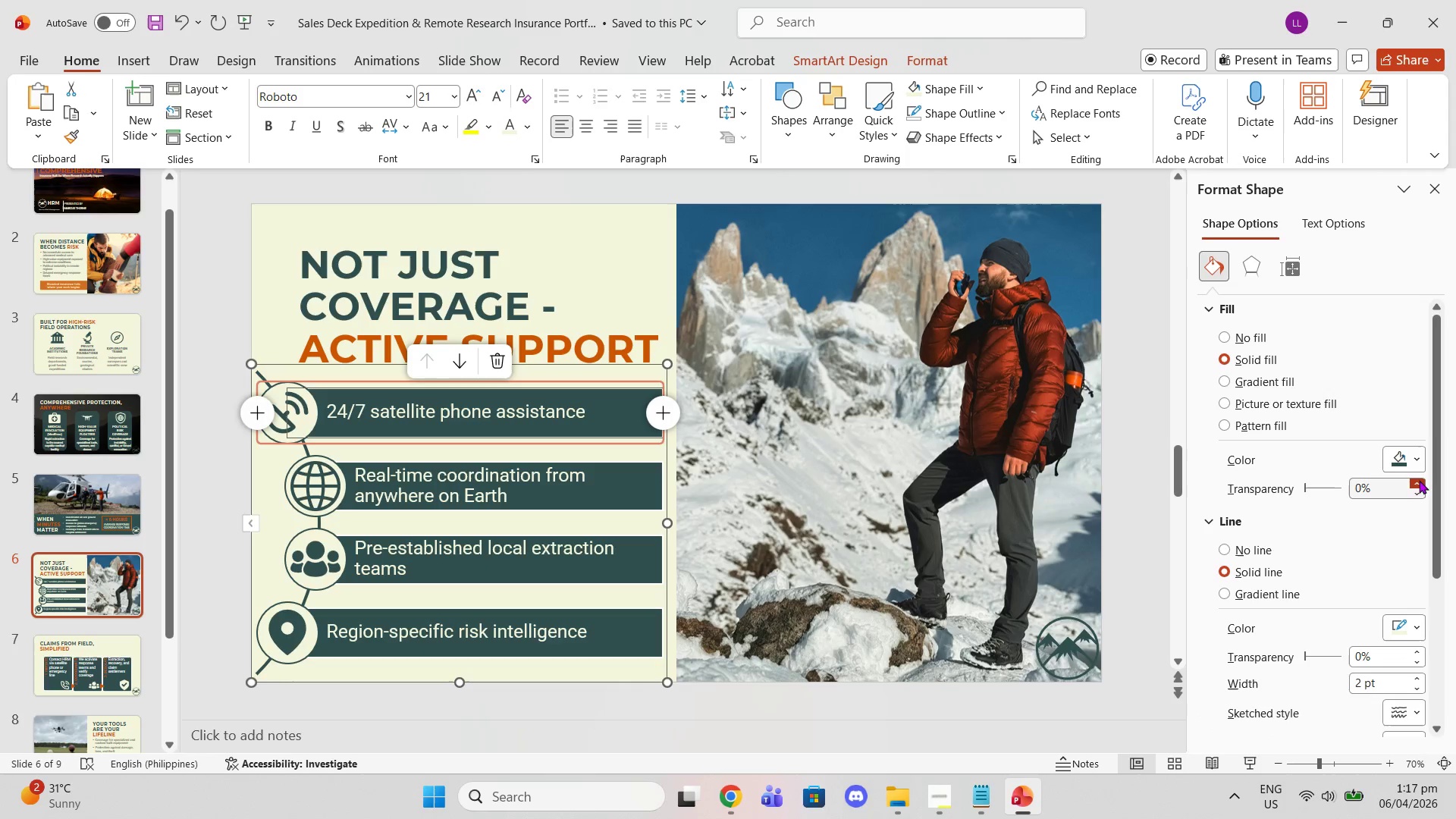 
double_click([1413, 483])
 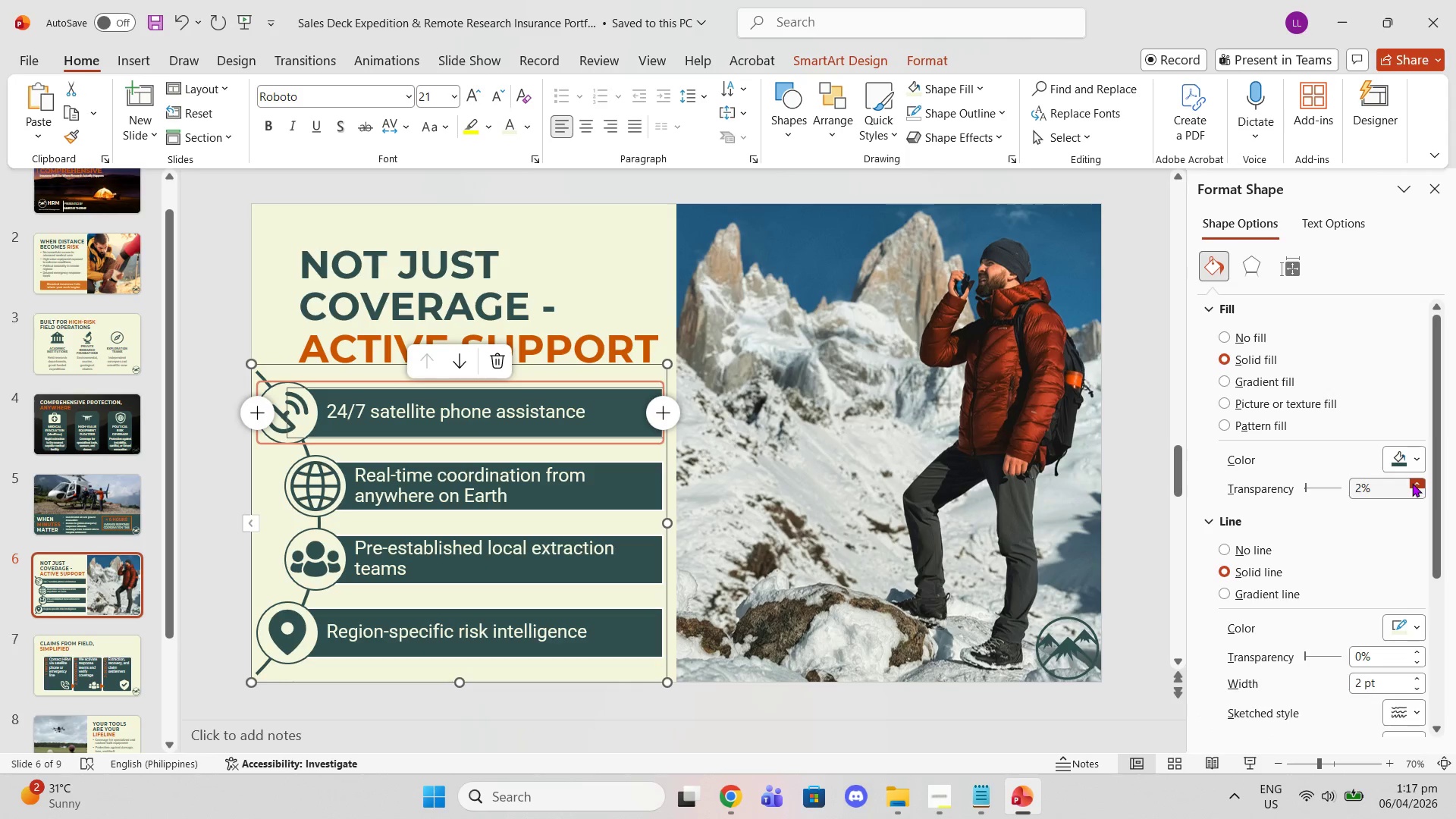 
triple_click([1412, 483])
 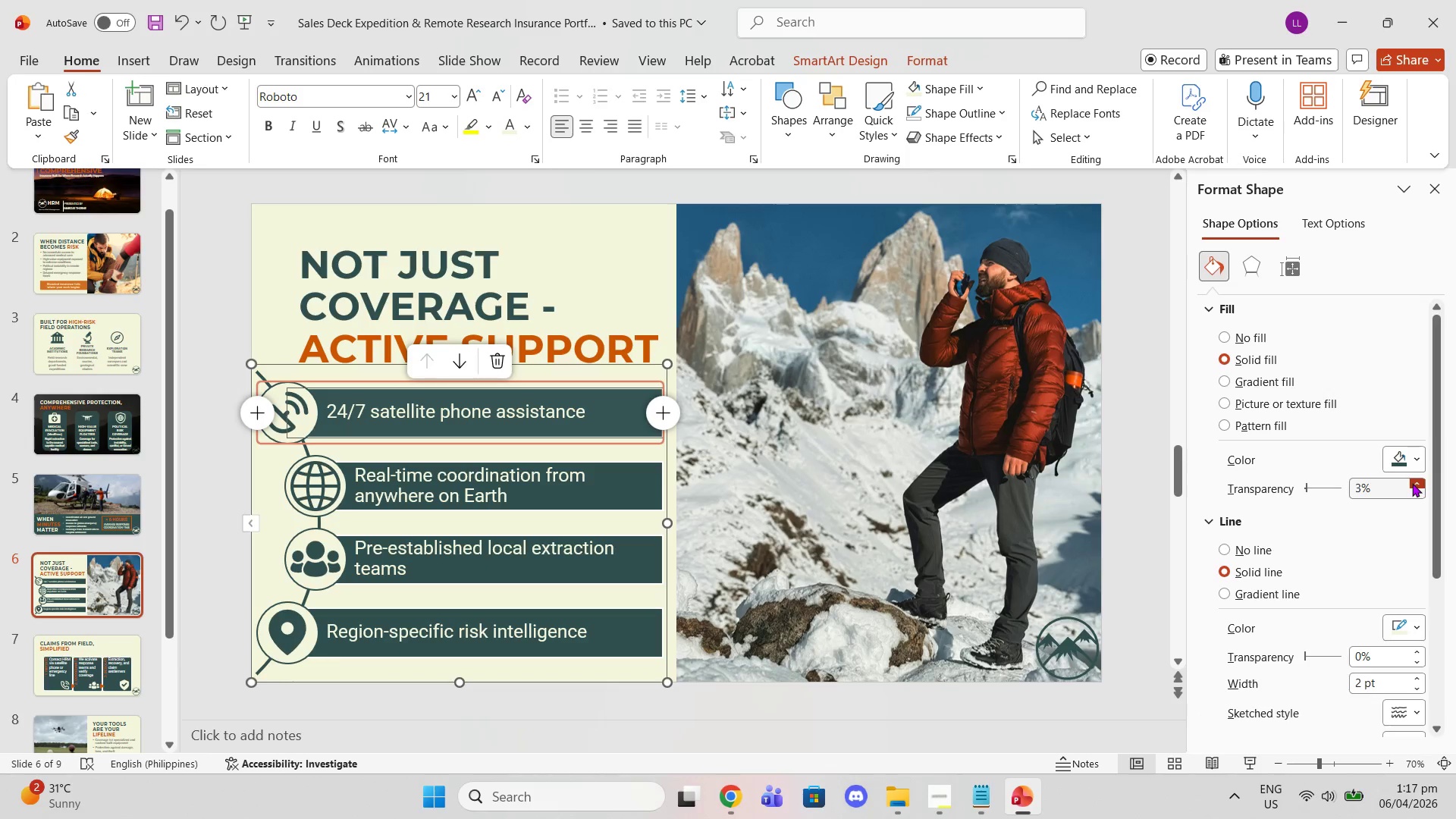 
triple_click([1412, 483])
 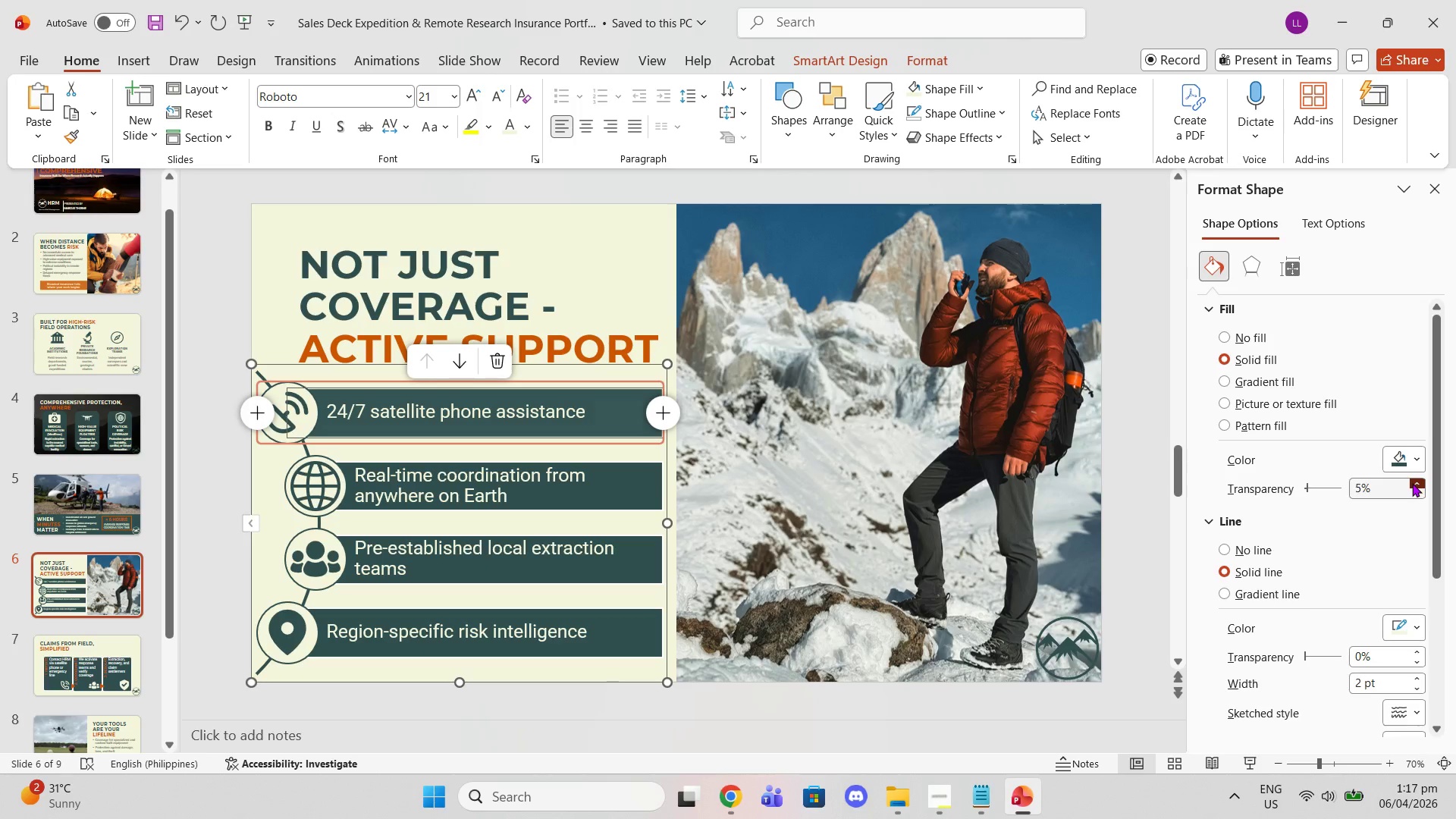 
triple_click([1412, 483])
 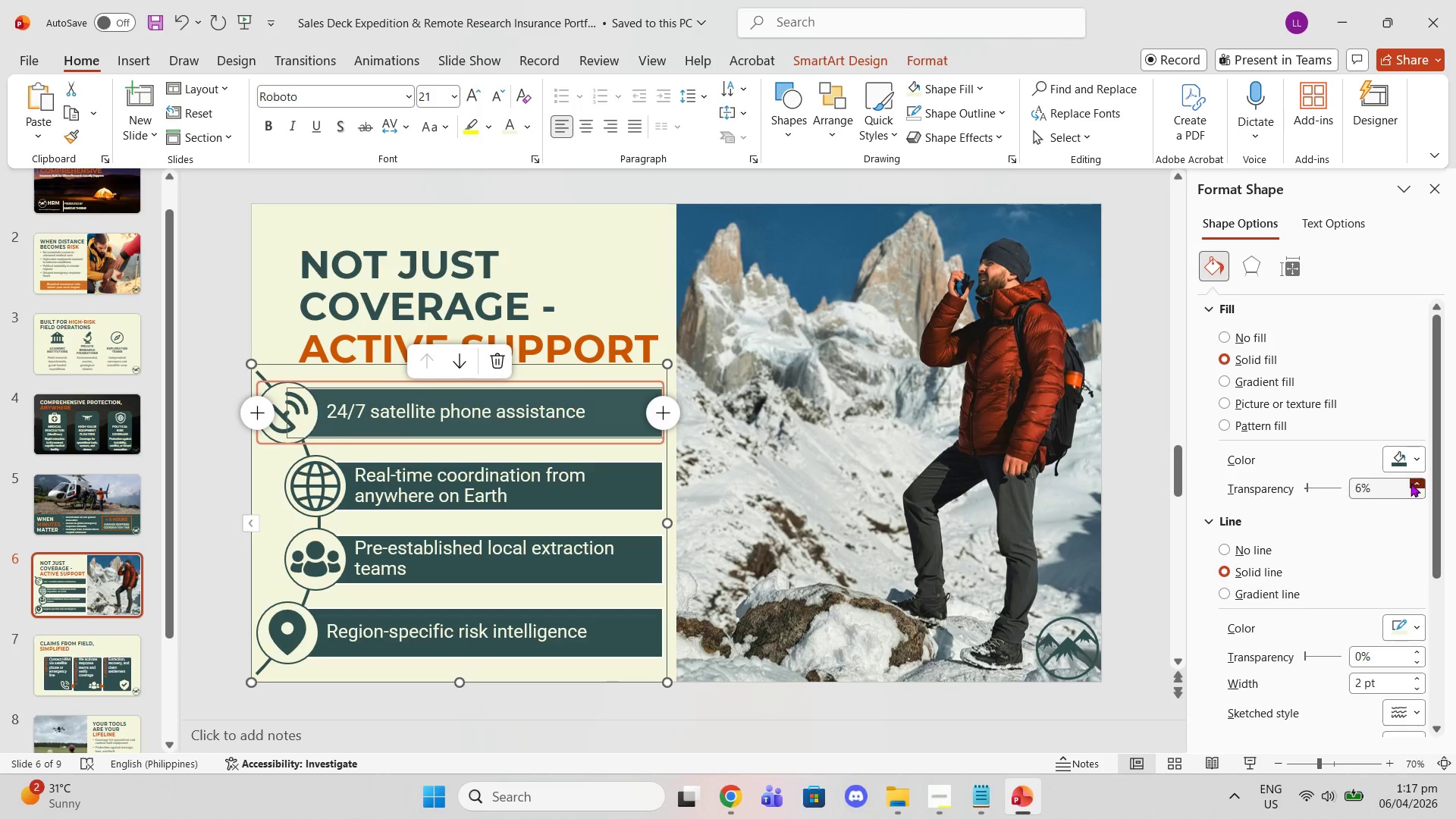 
triple_click([1410, 483])
 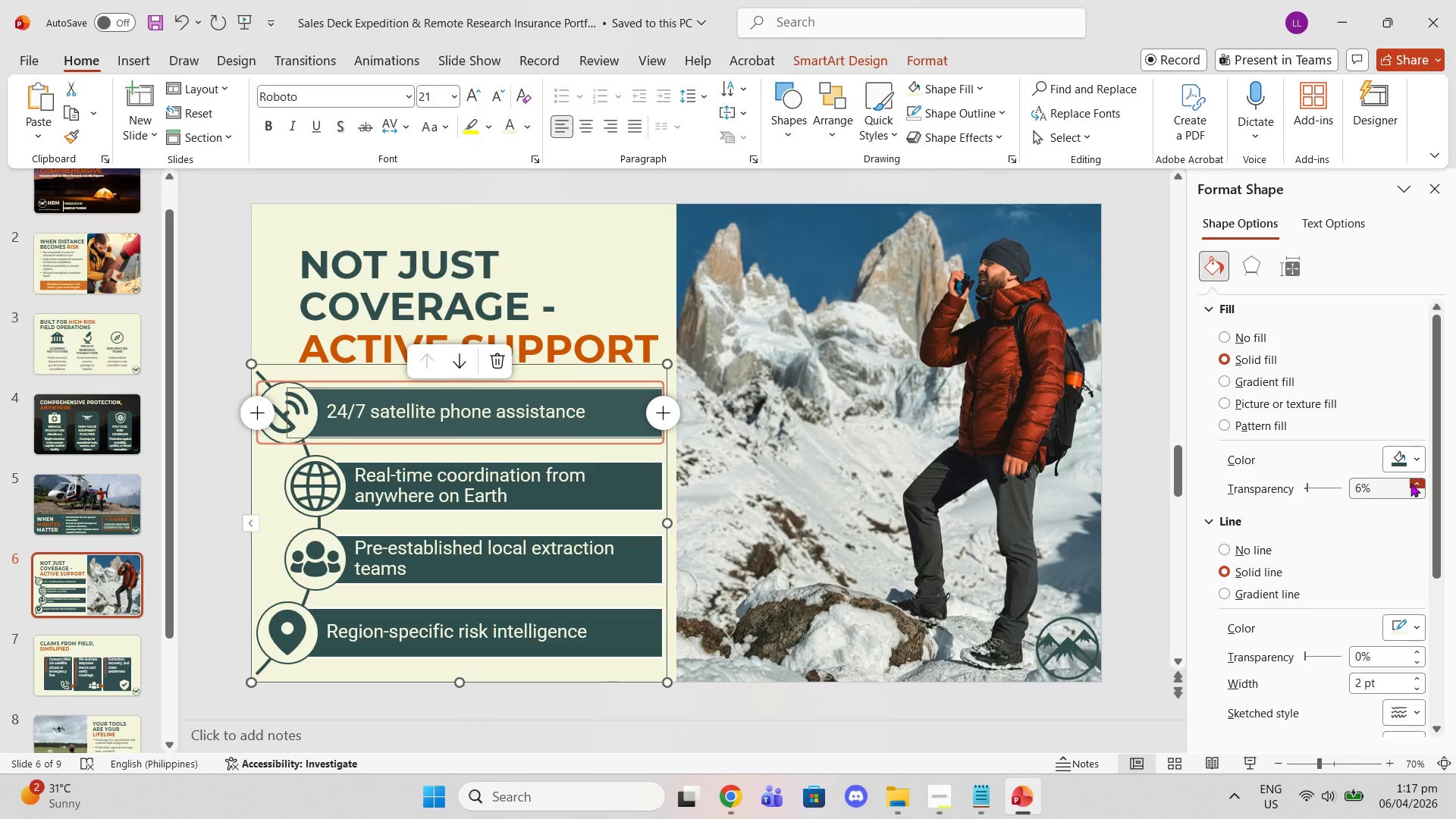 
triple_click([1410, 483])
 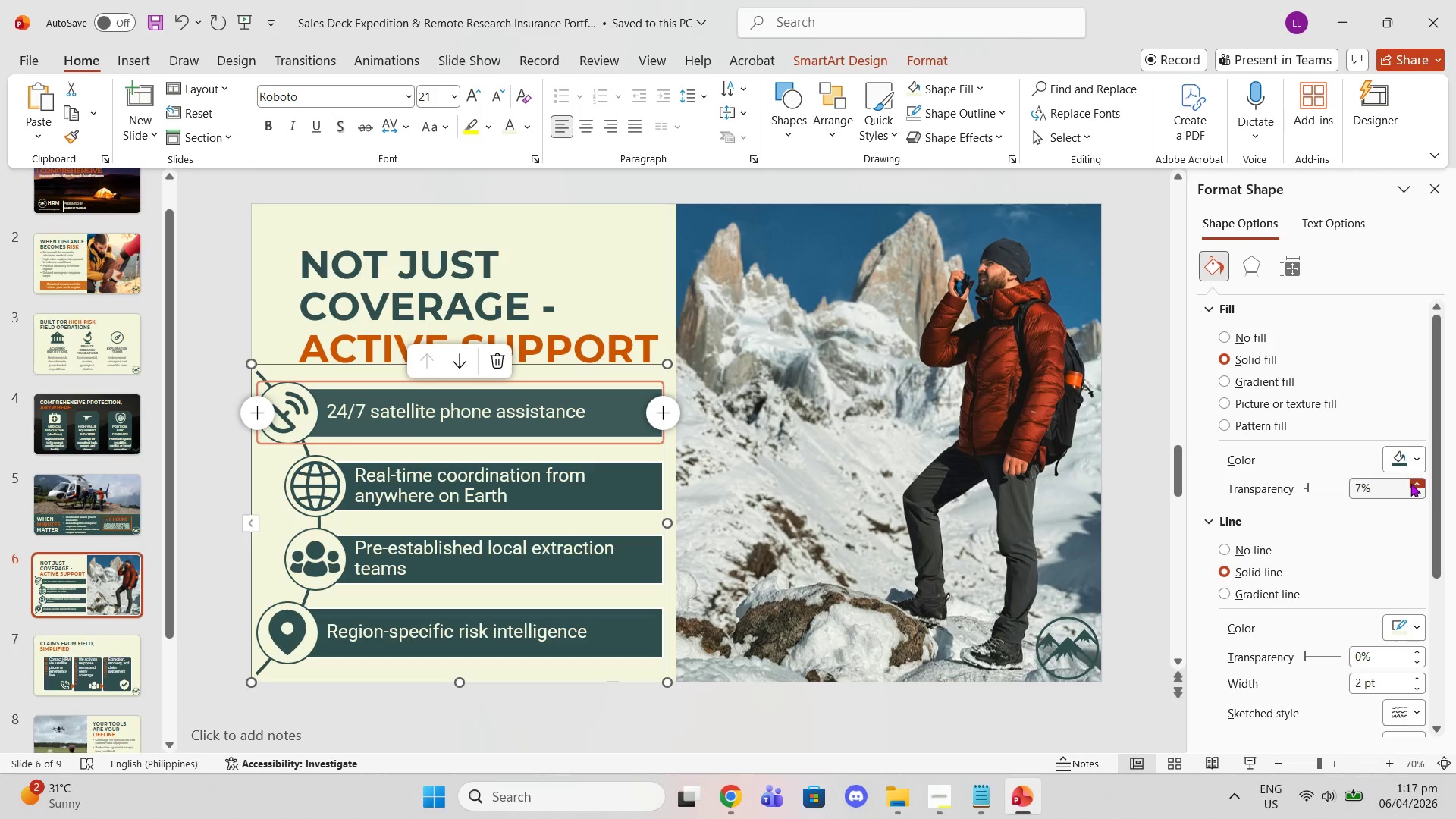 
triple_click([1410, 483])
 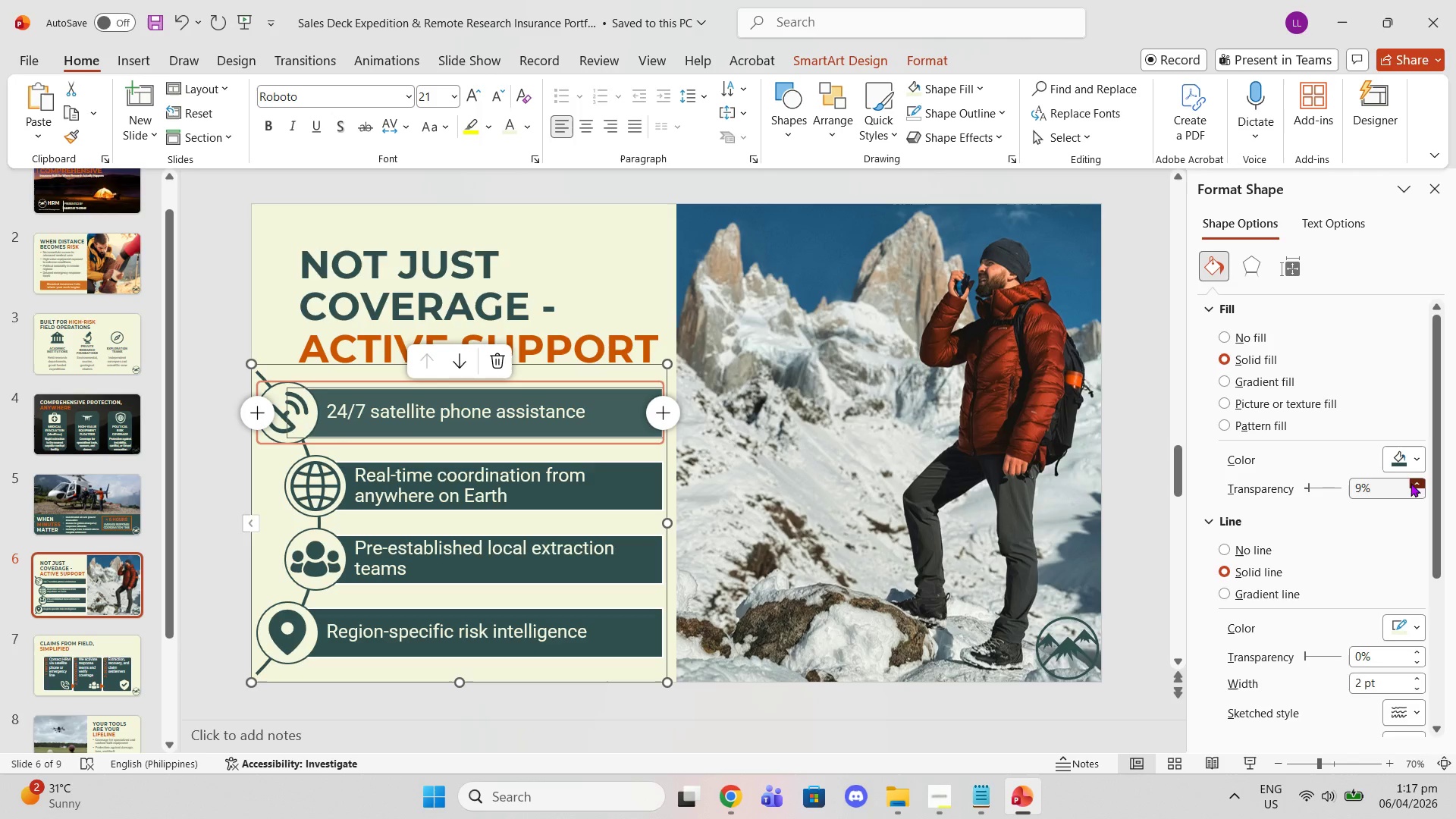 
triple_click([1410, 483])
 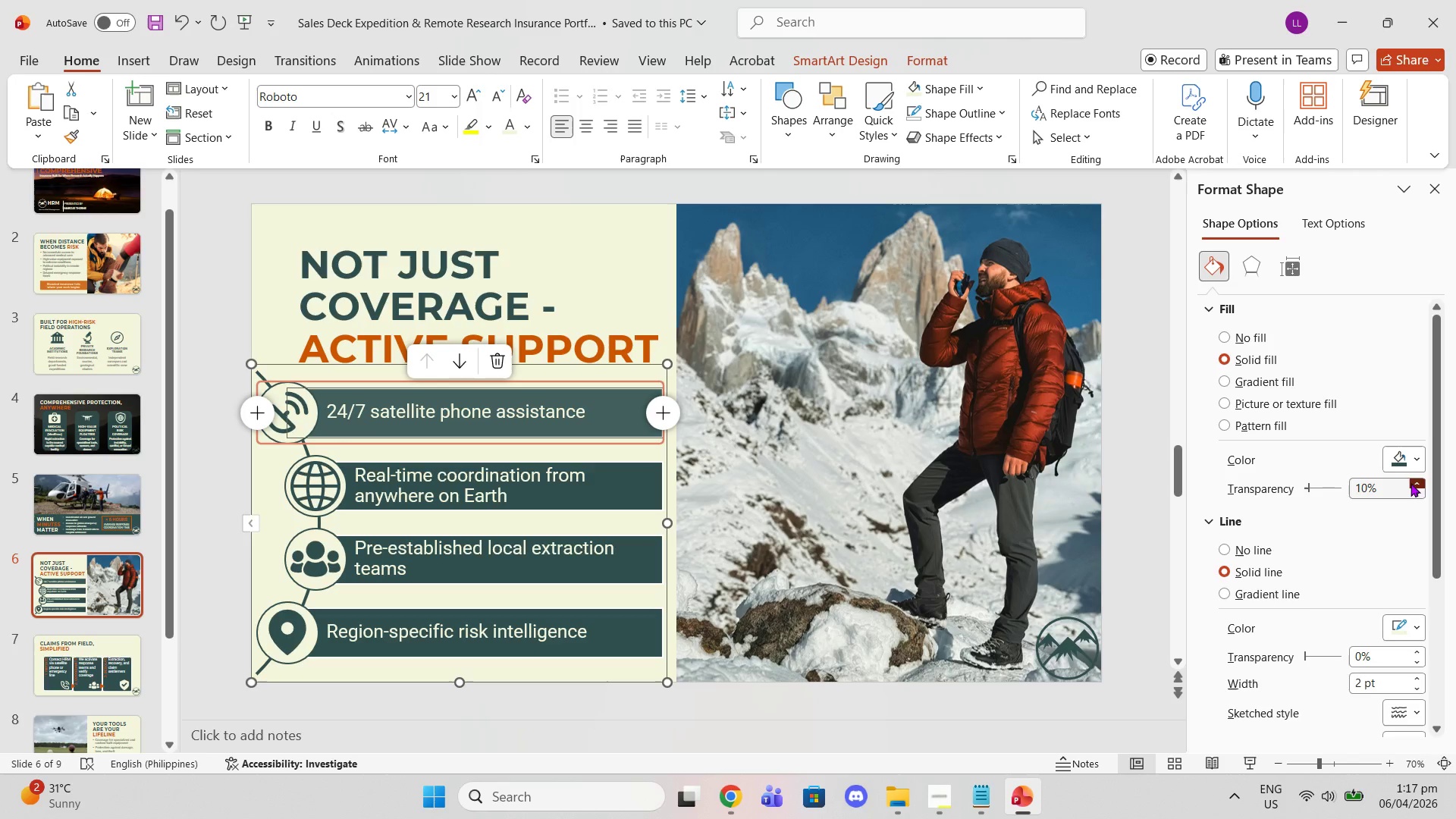 
triple_click([1410, 483])
 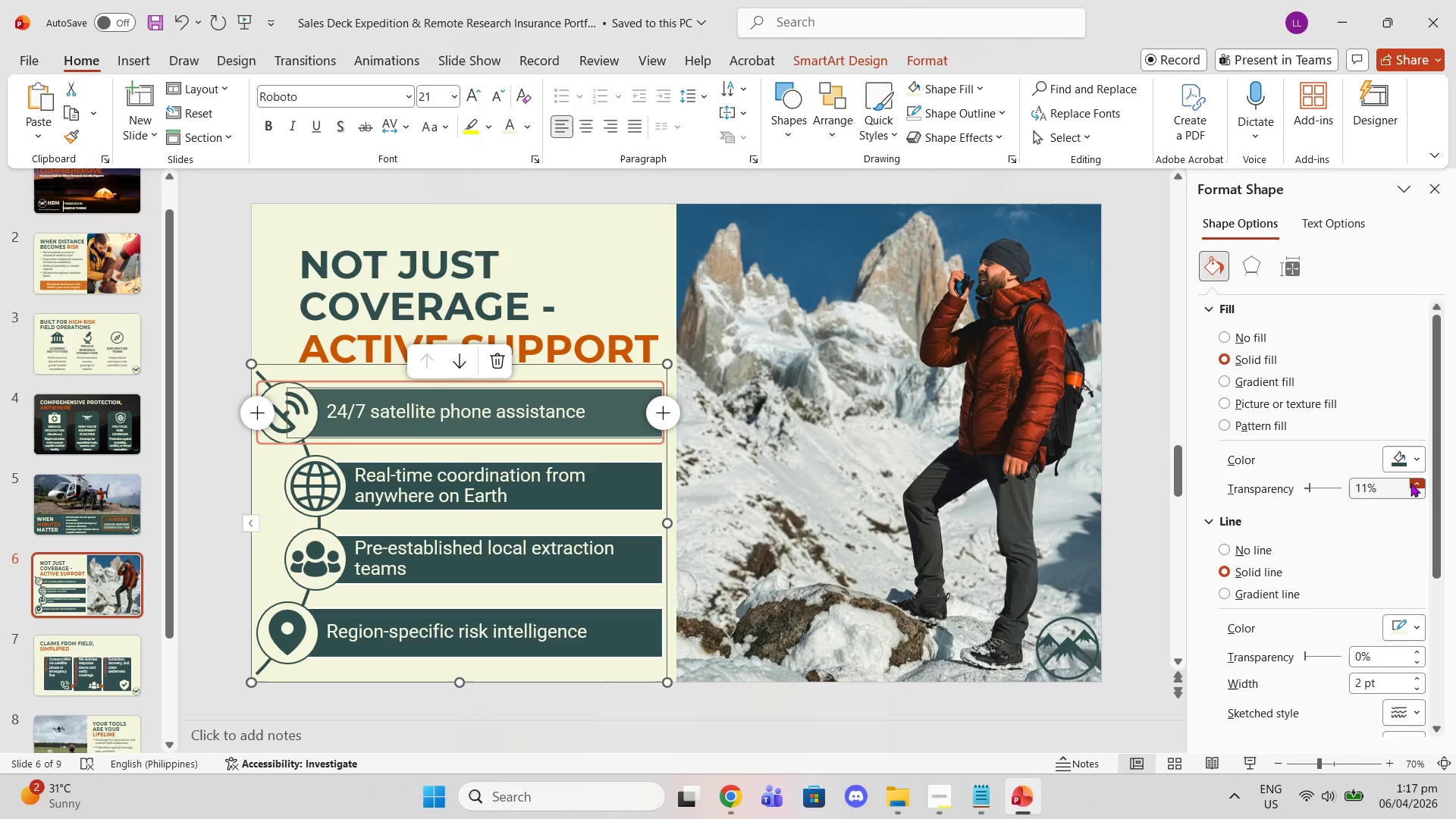 
triple_click([1410, 483])
 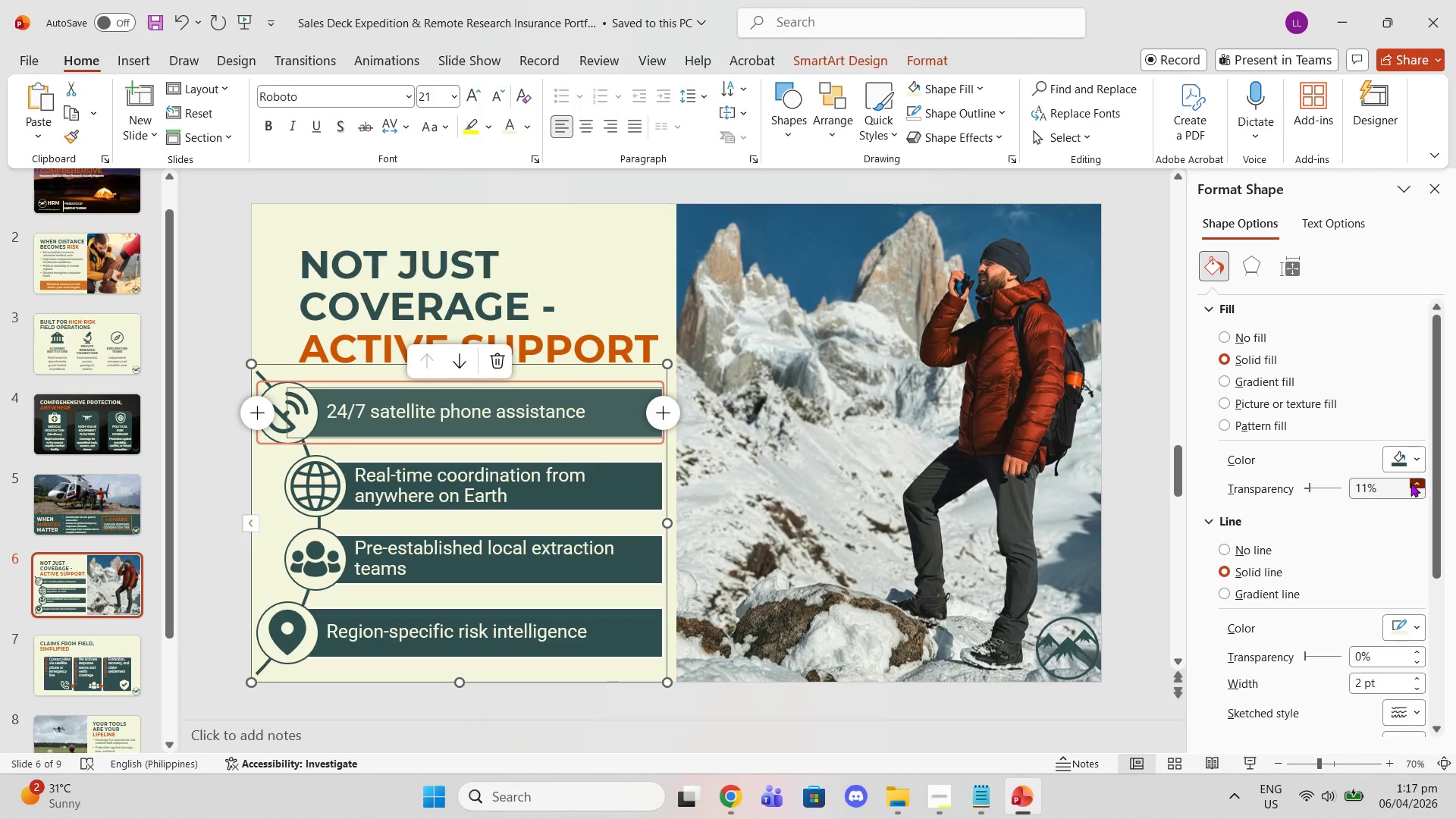 
triple_click([1410, 483])
 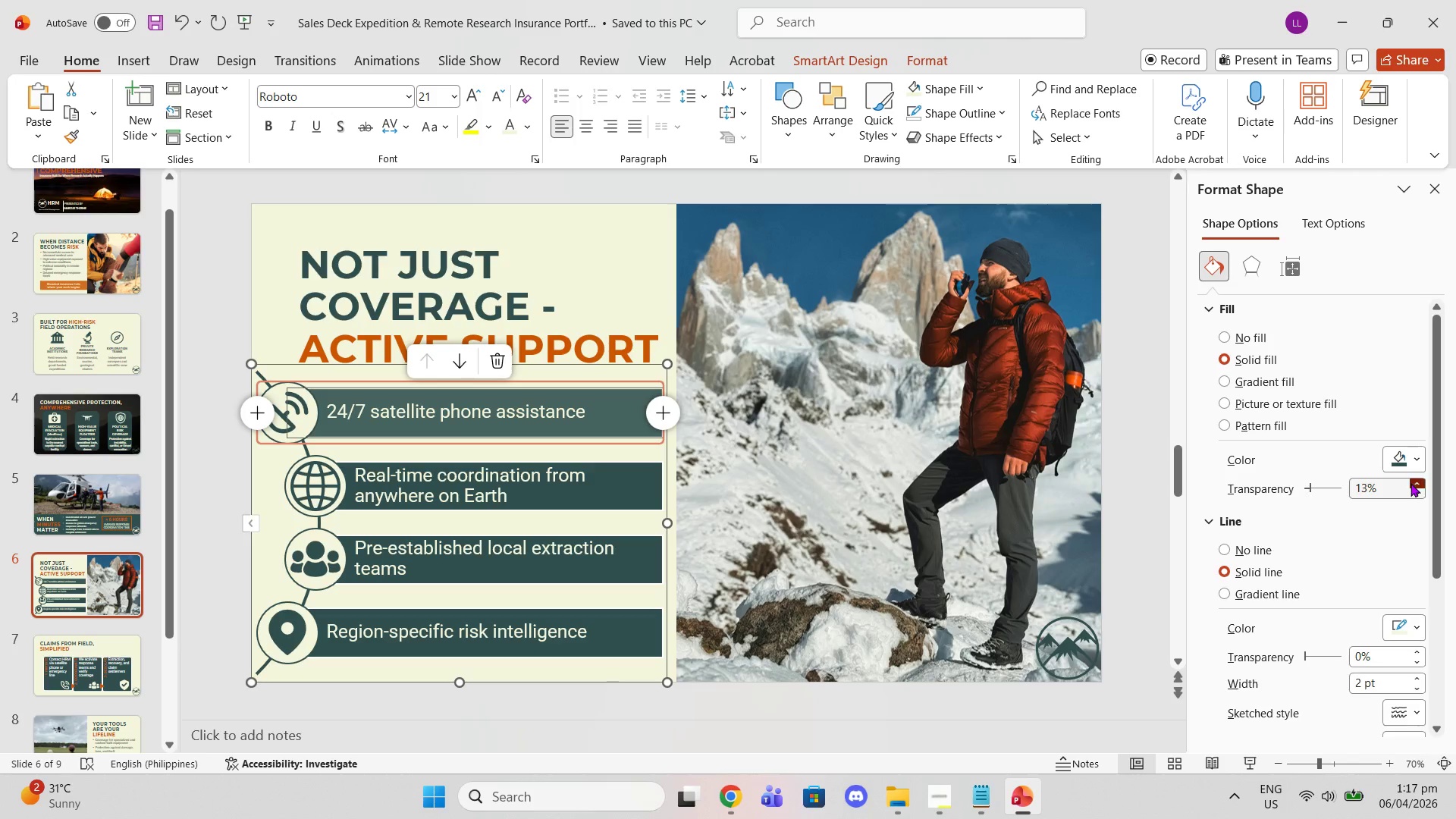 
triple_click([1410, 483])
 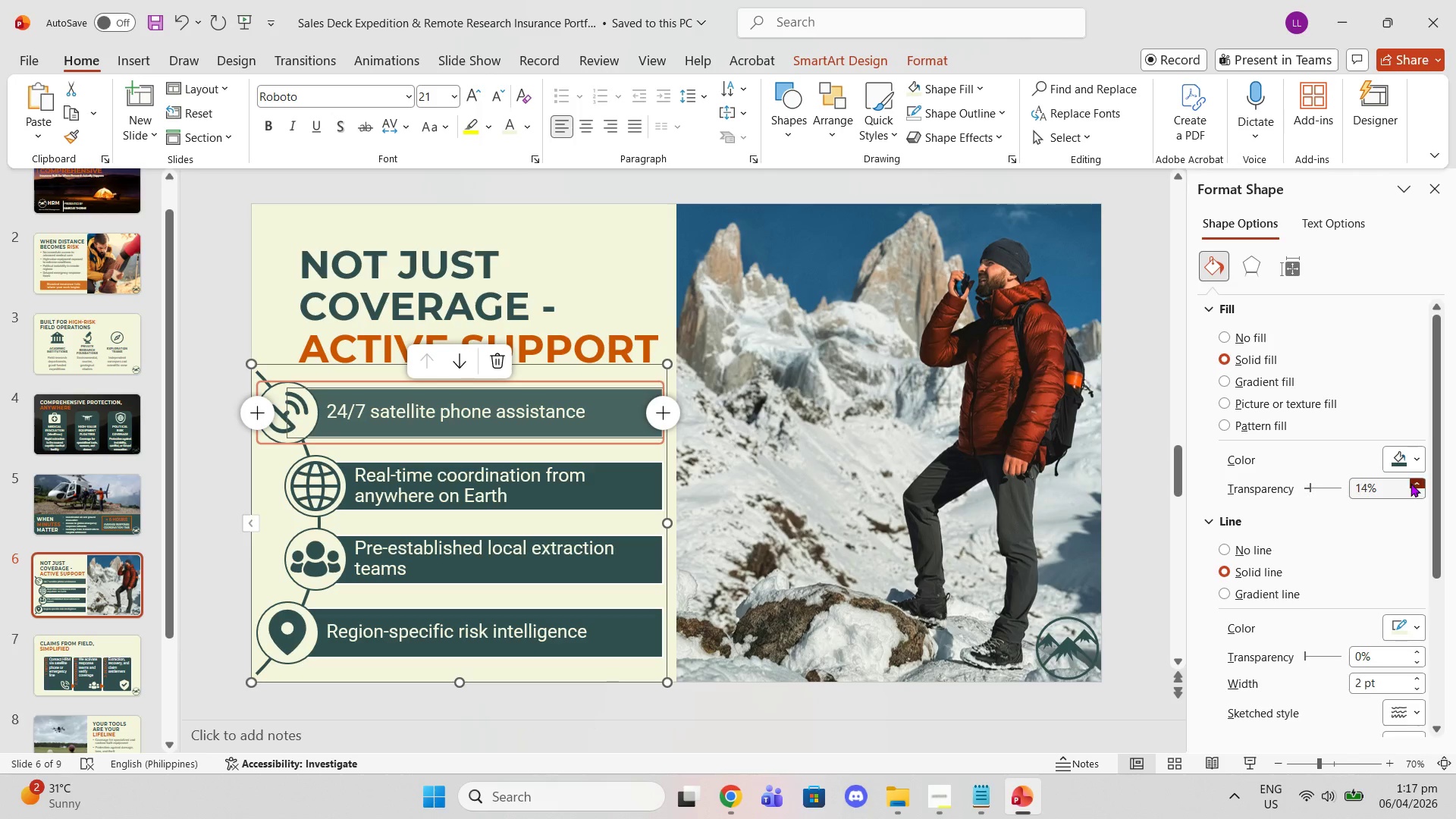 
triple_click([1410, 483])
 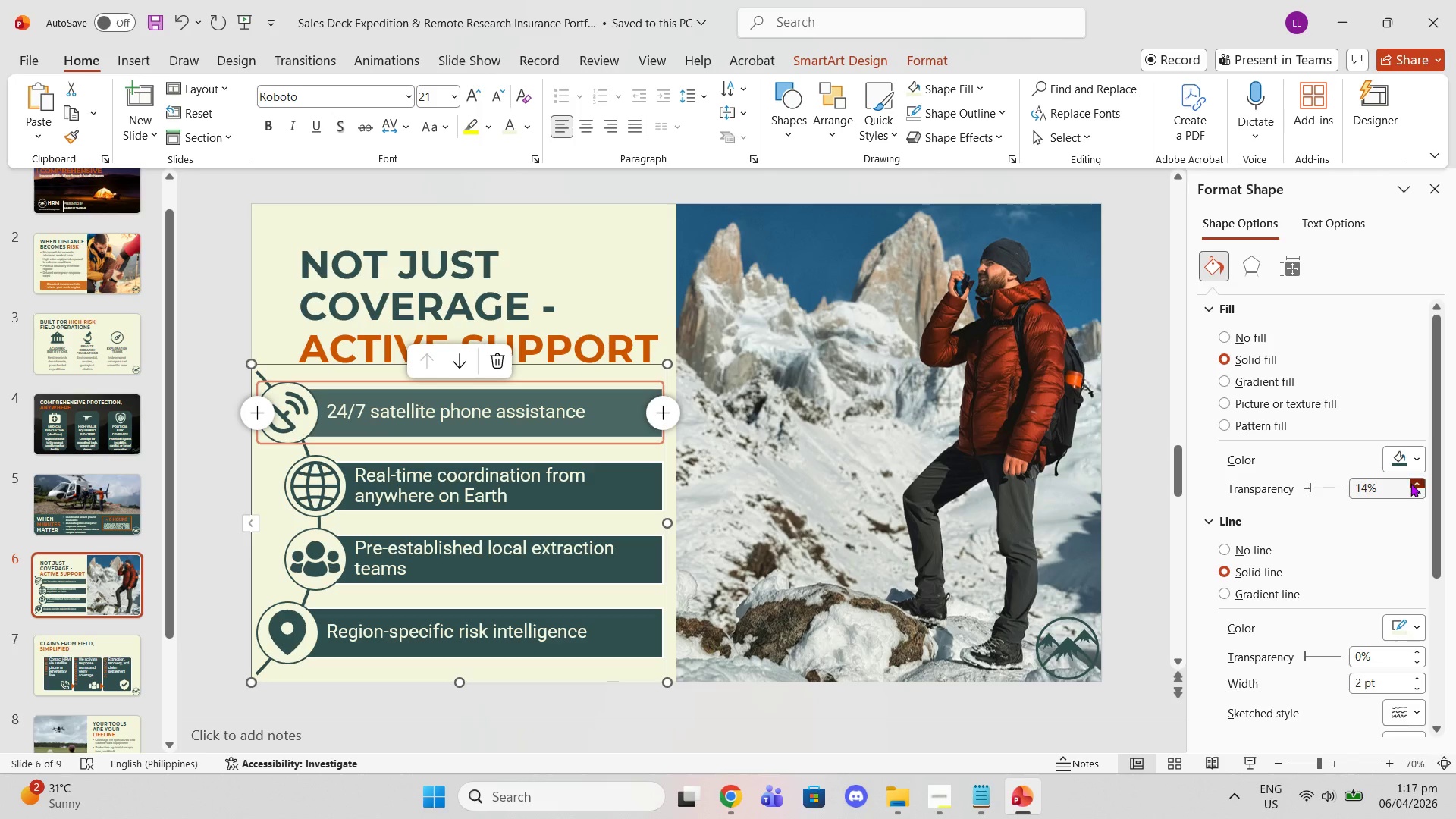 
triple_click([1410, 483])
 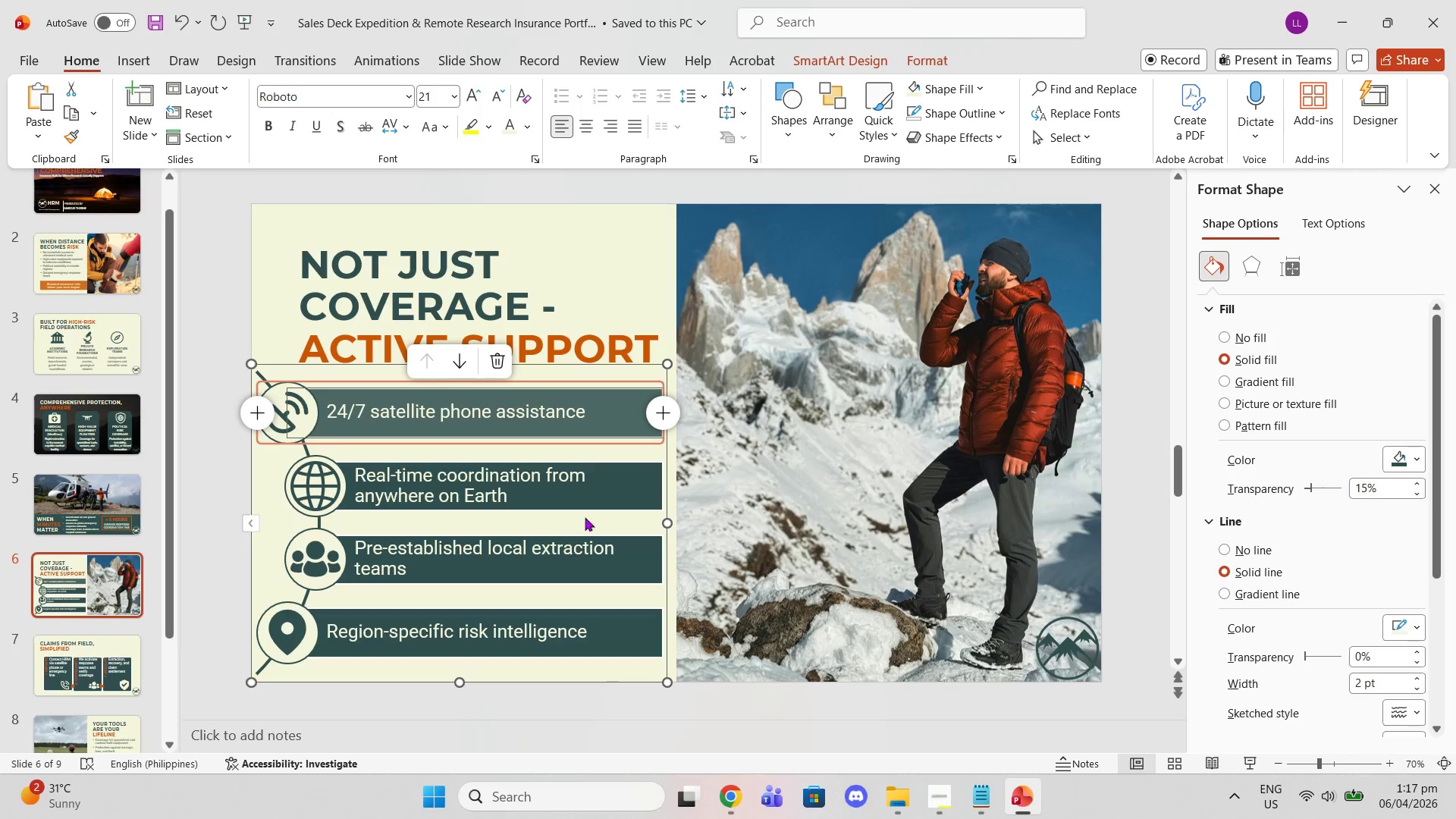 
left_click([591, 508])
 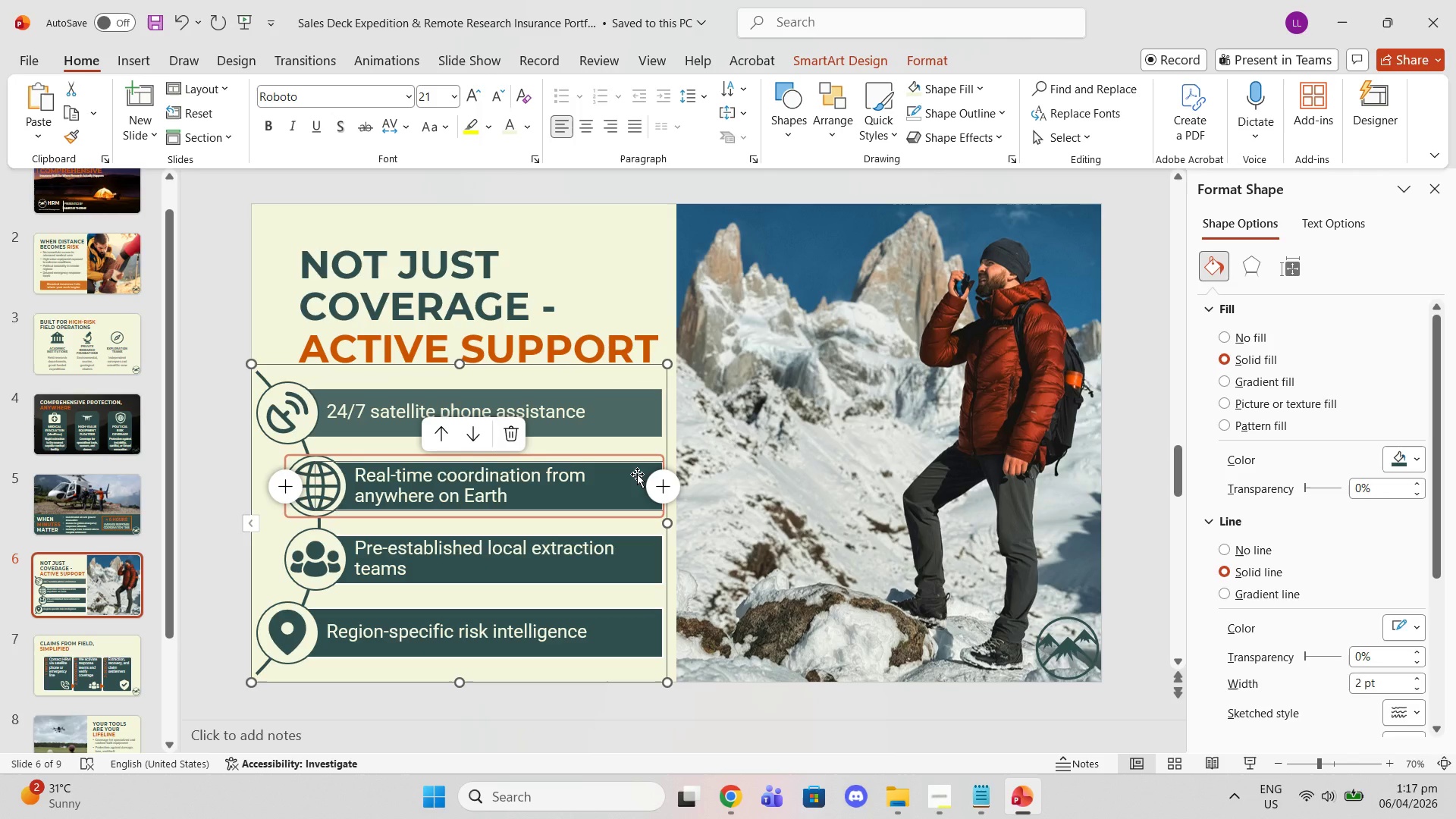 
key(Control+Z)
 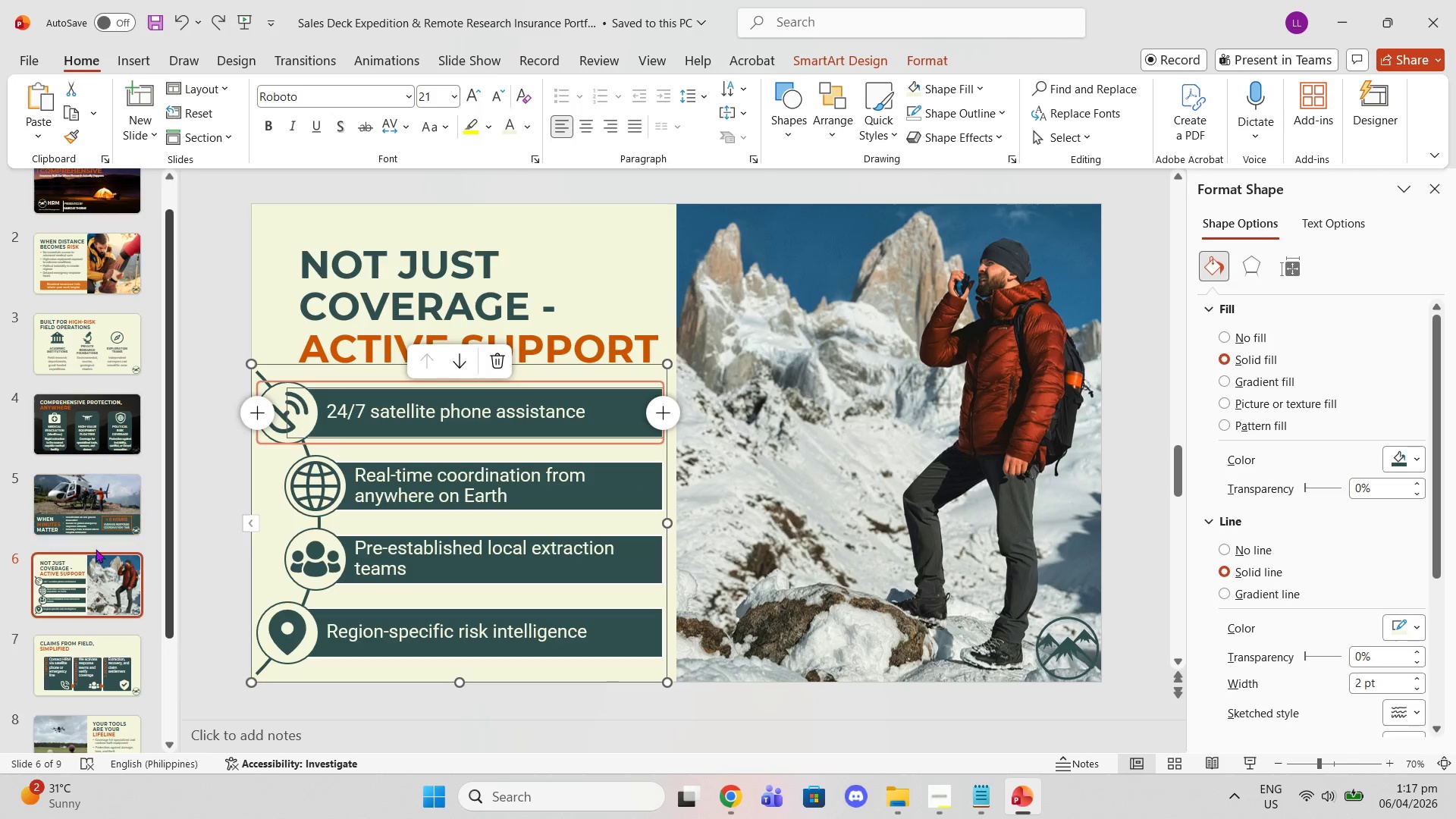 
scroll: coordinate [70, 563], scroll_direction: down, amount: 2.0
 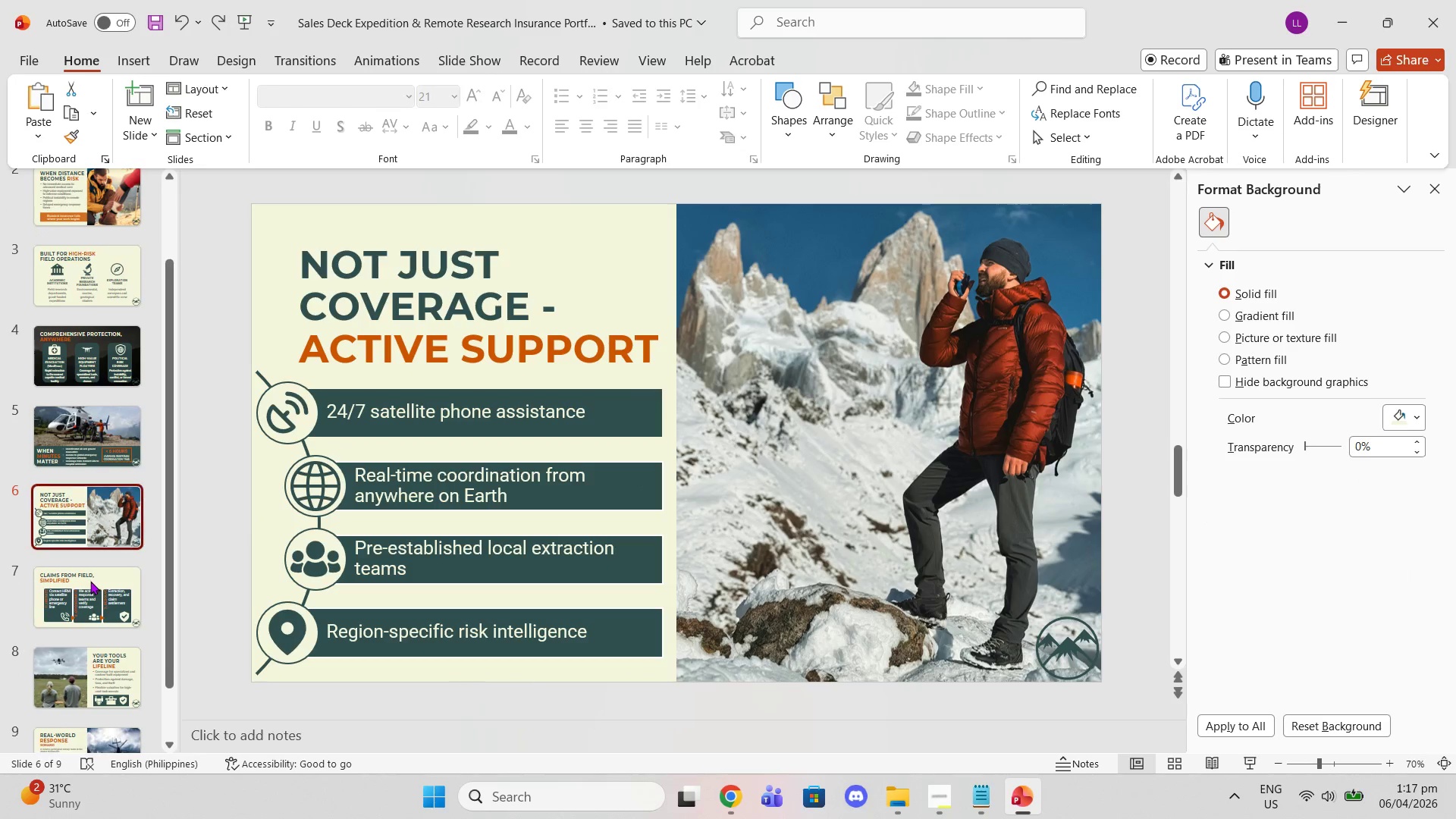 
left_click([90, 581])
 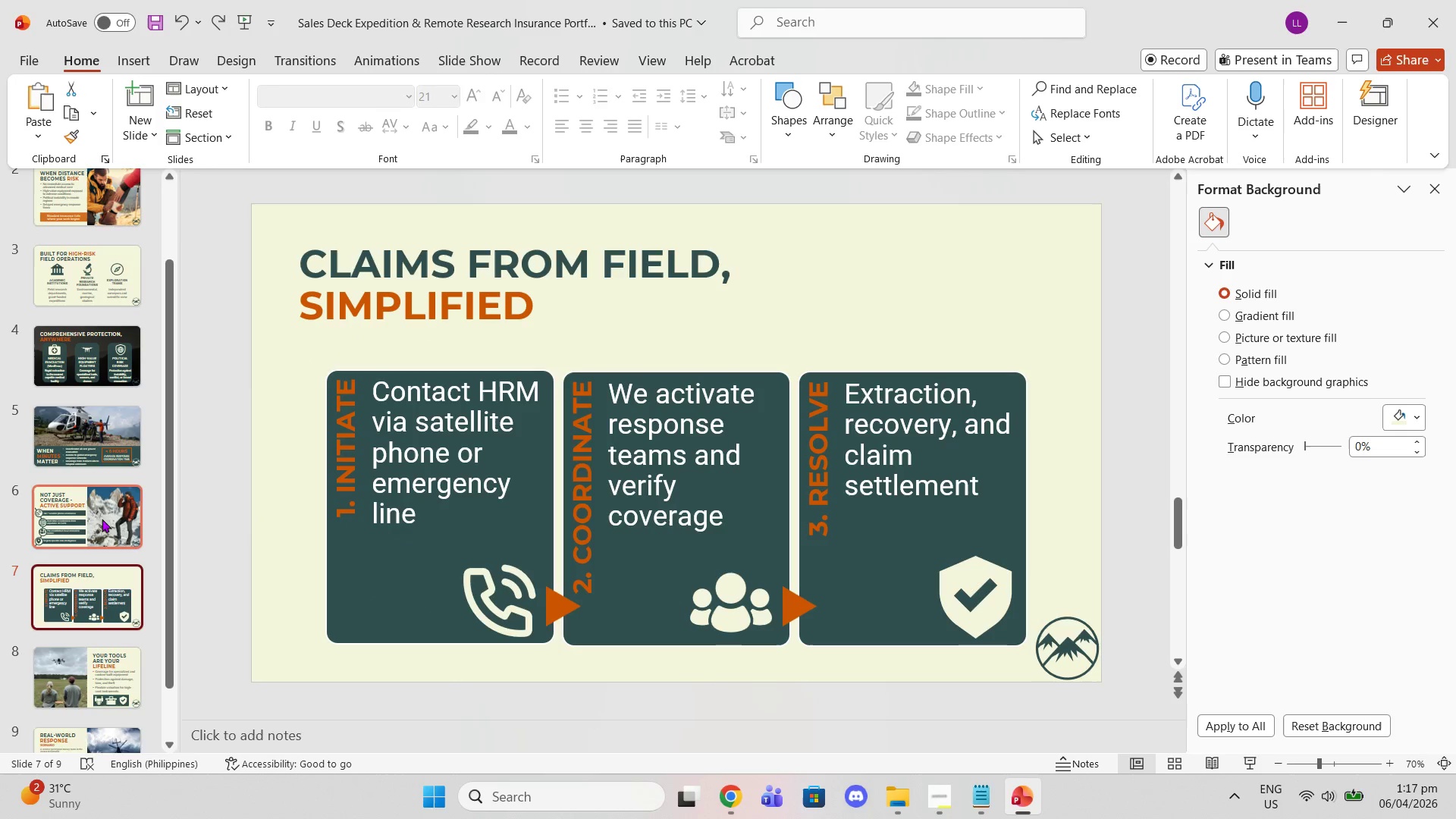 
scroll: coordinate [97, 507], scroll_direction: up, amount: 5.0
 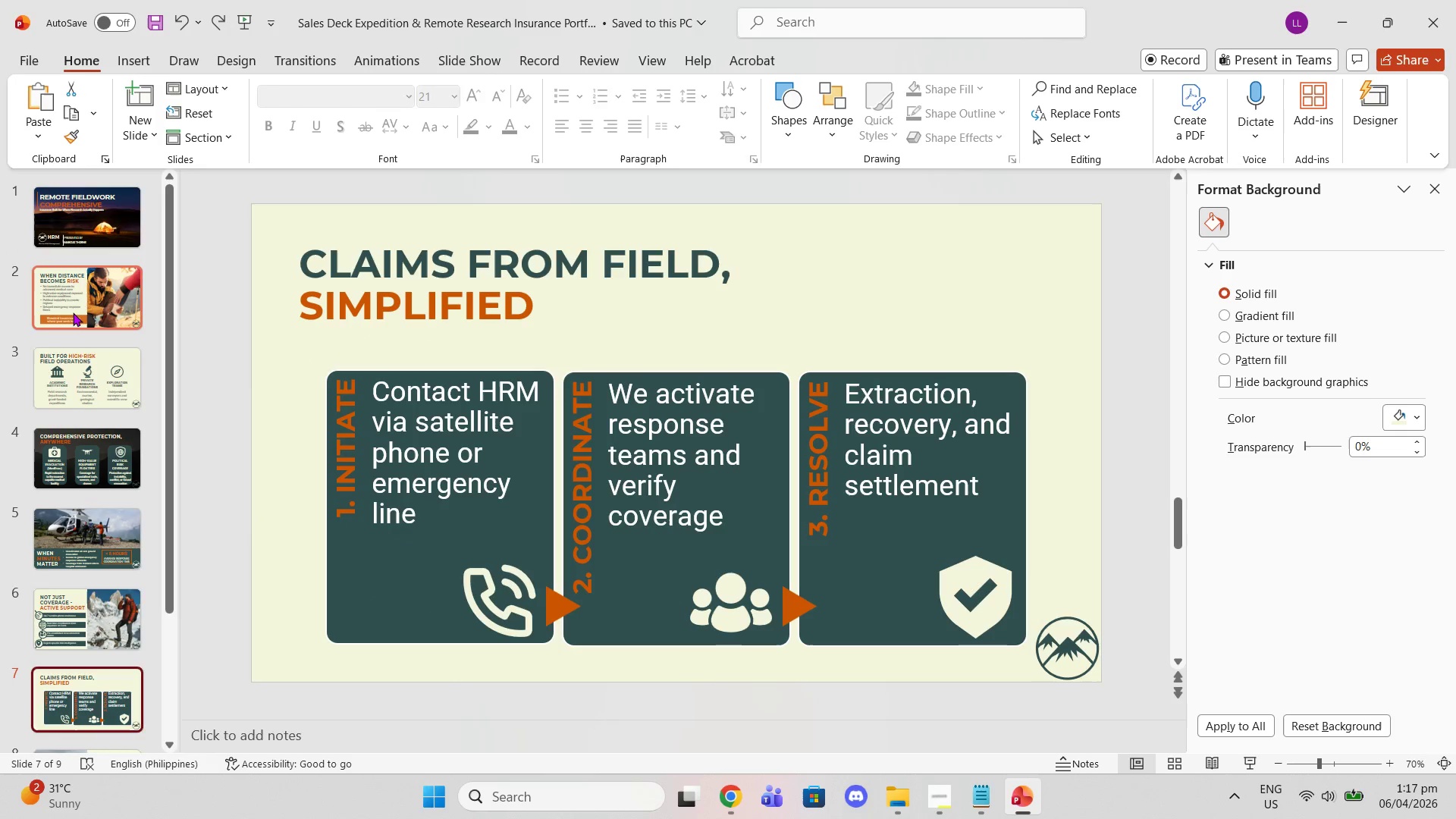 
left_click([73, 312])
 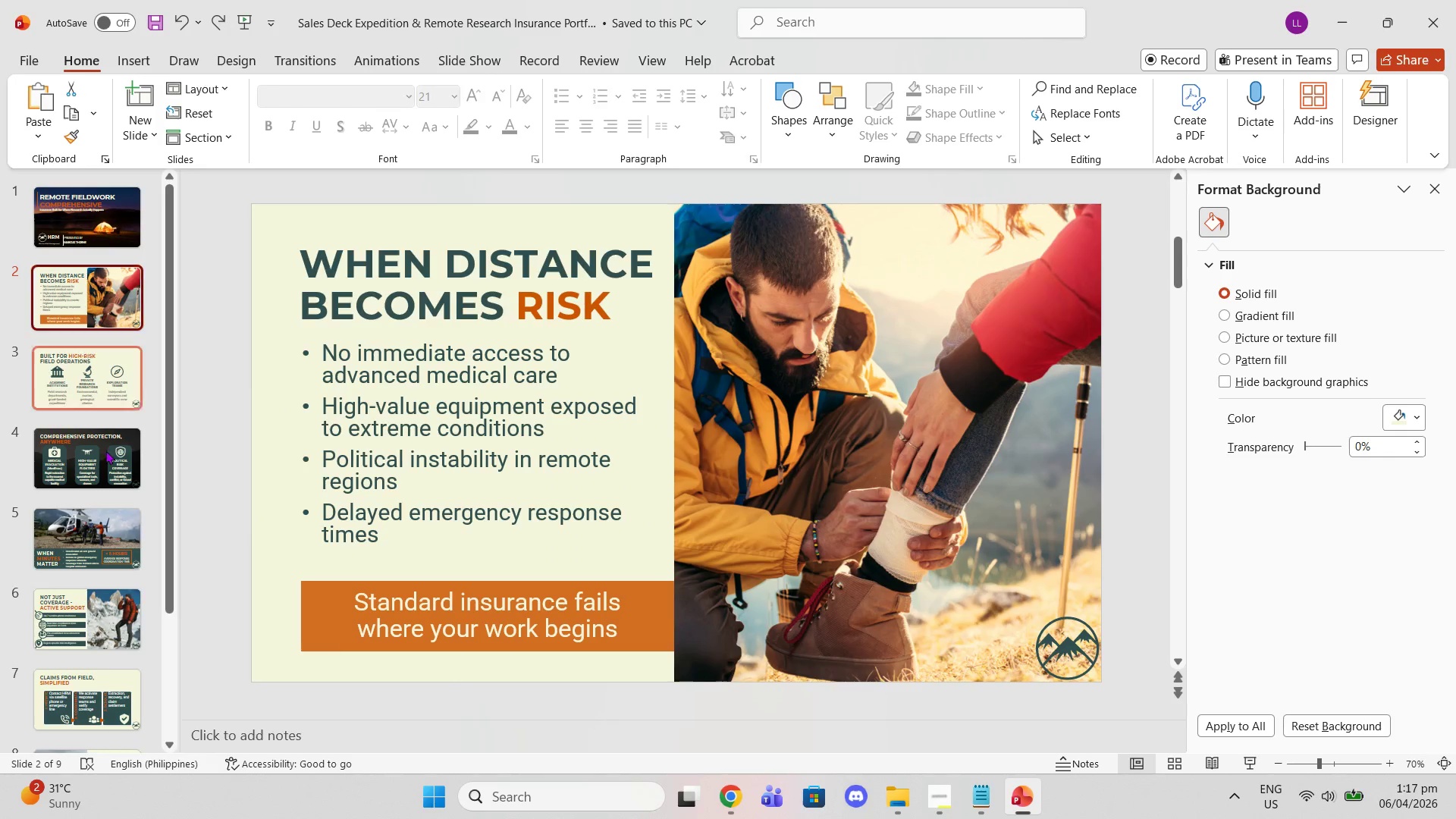 
scroll: coordinate [92, 596], scroll_direction: down, amount: 9.0
 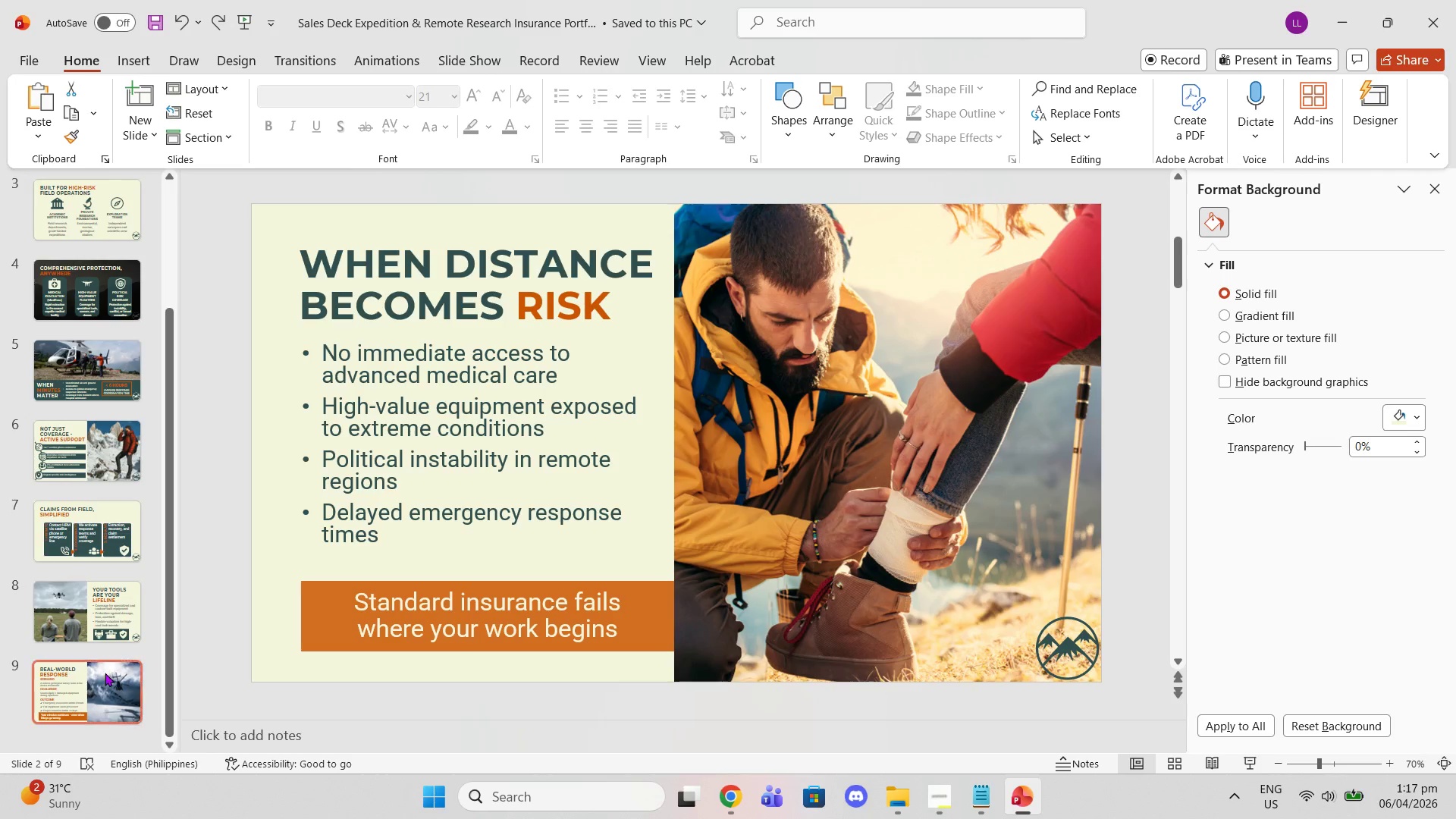 
left_click([105, 674])
 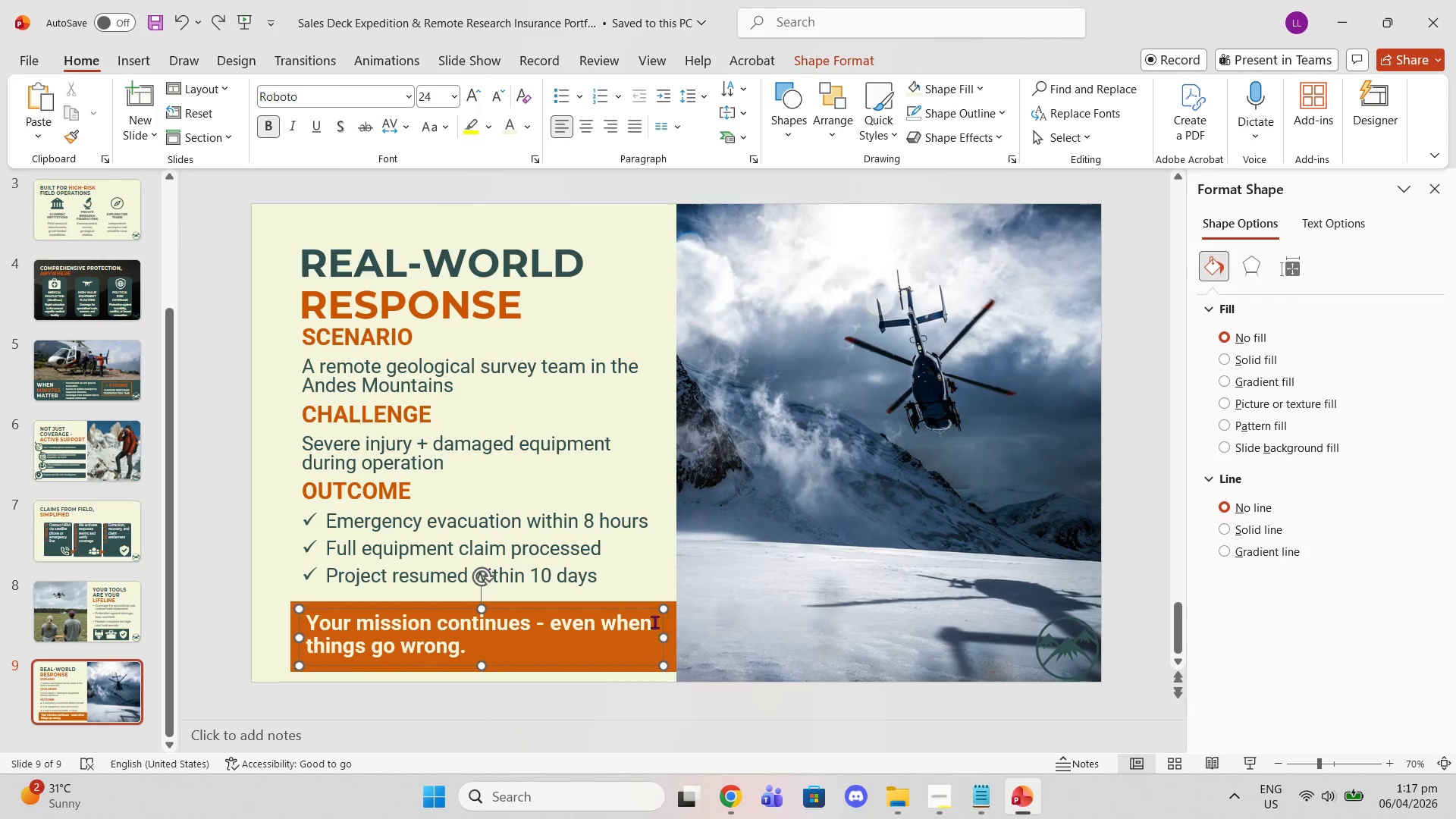 
left_click([642, 604])
 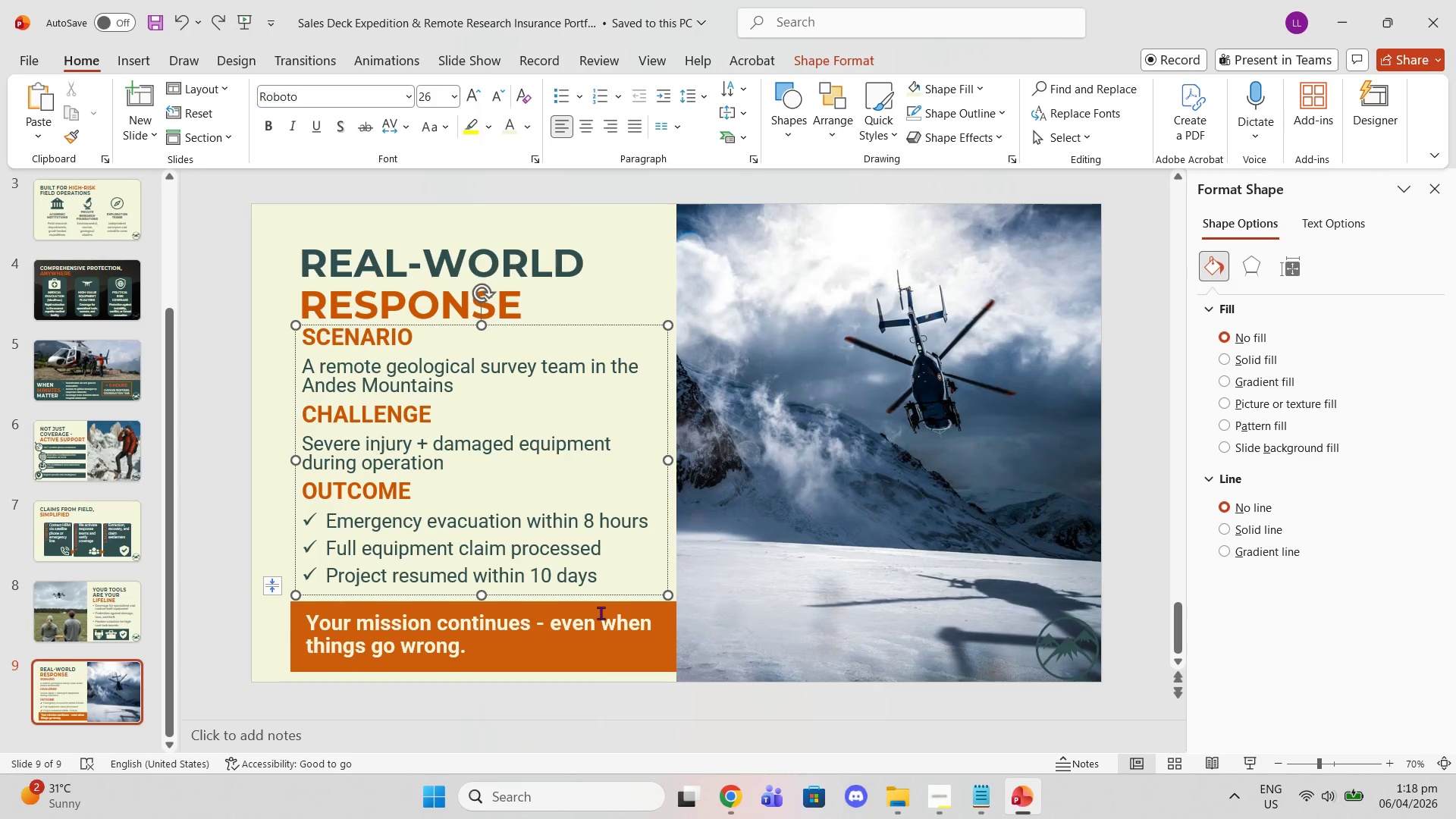 
wait(19.34)
 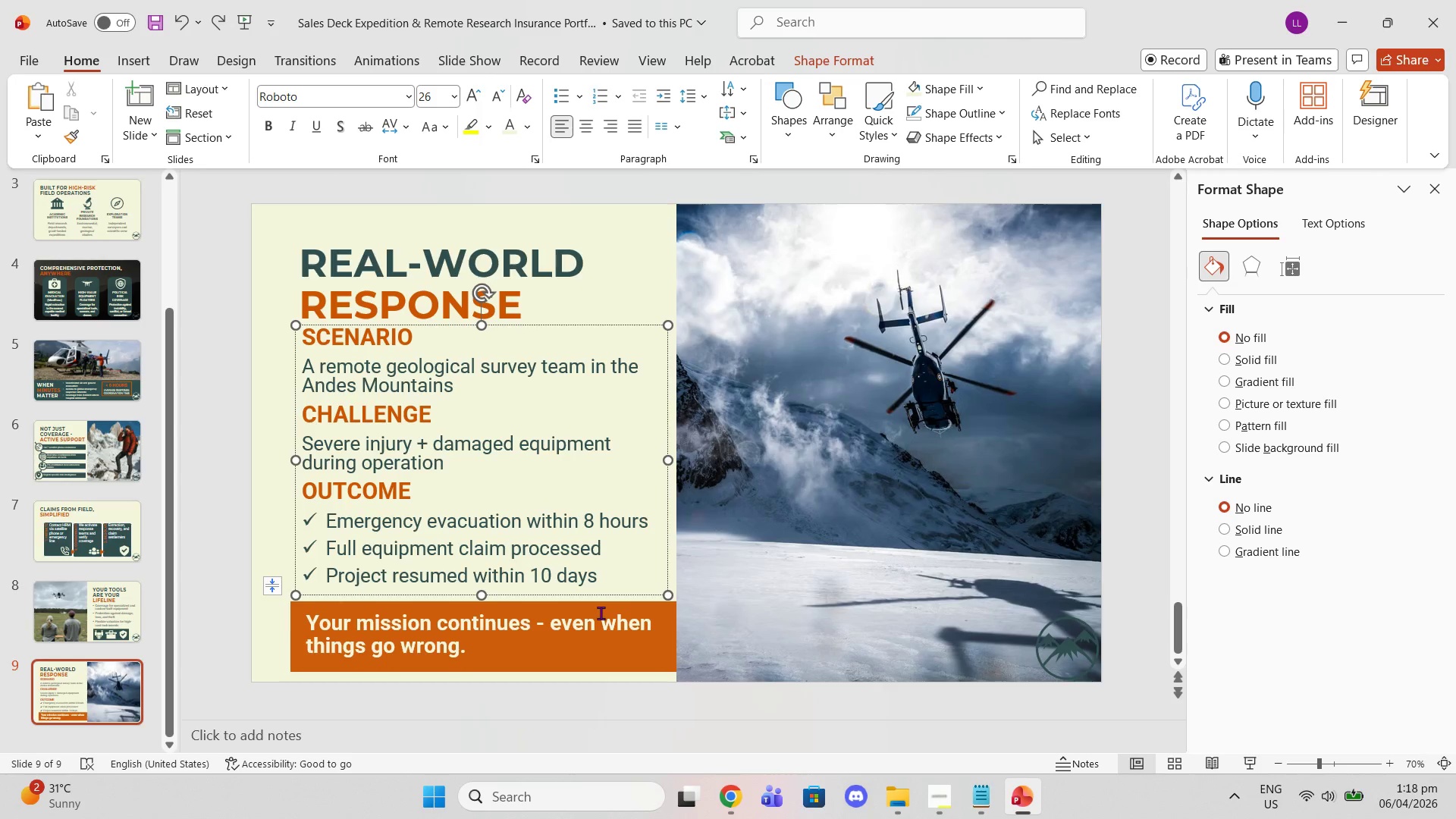 
left_click([626, 654])
 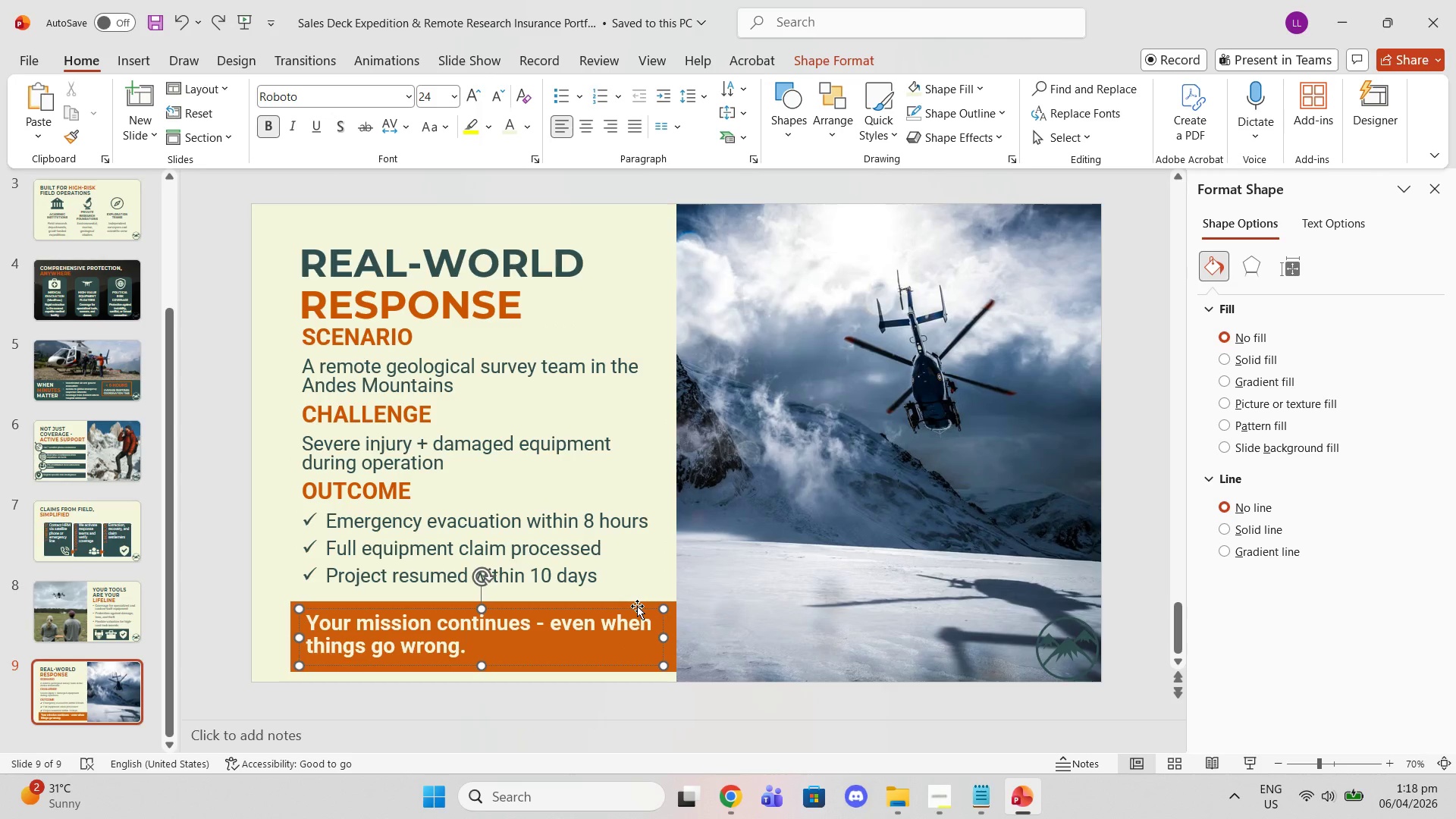 
left_click([637, 606])
 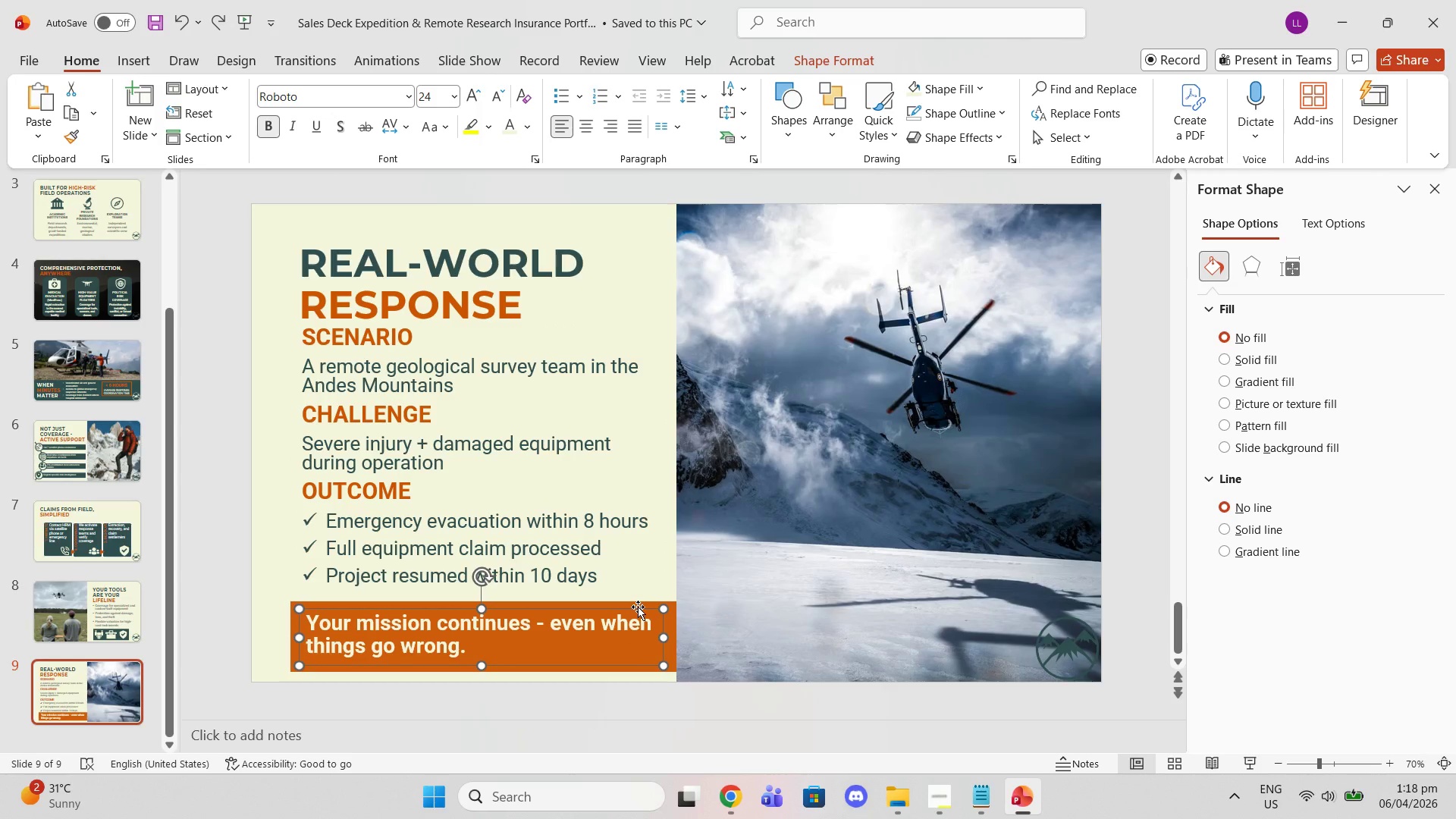 
left_click([638, 607])
 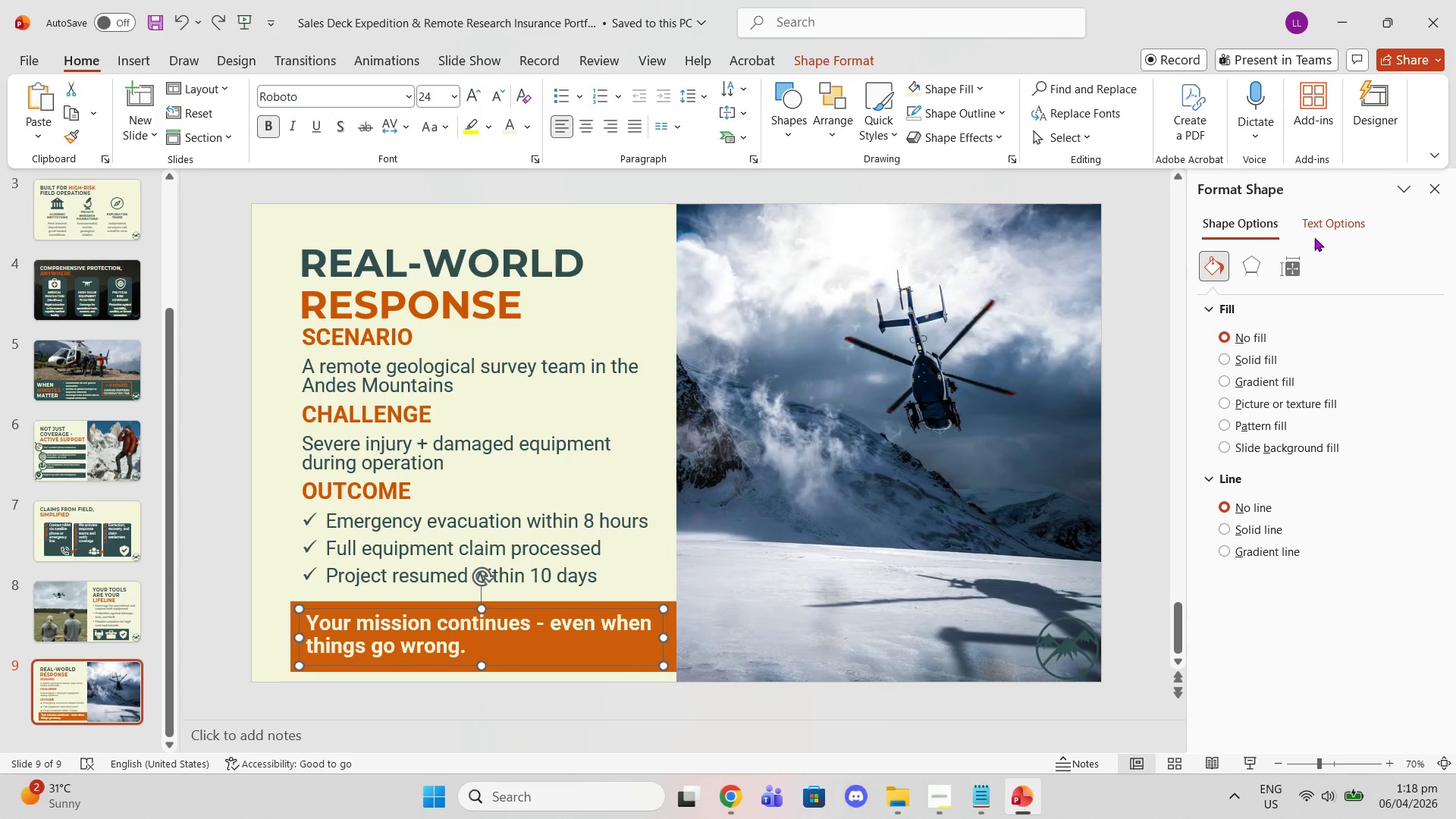 
double_click([1264, 223])
 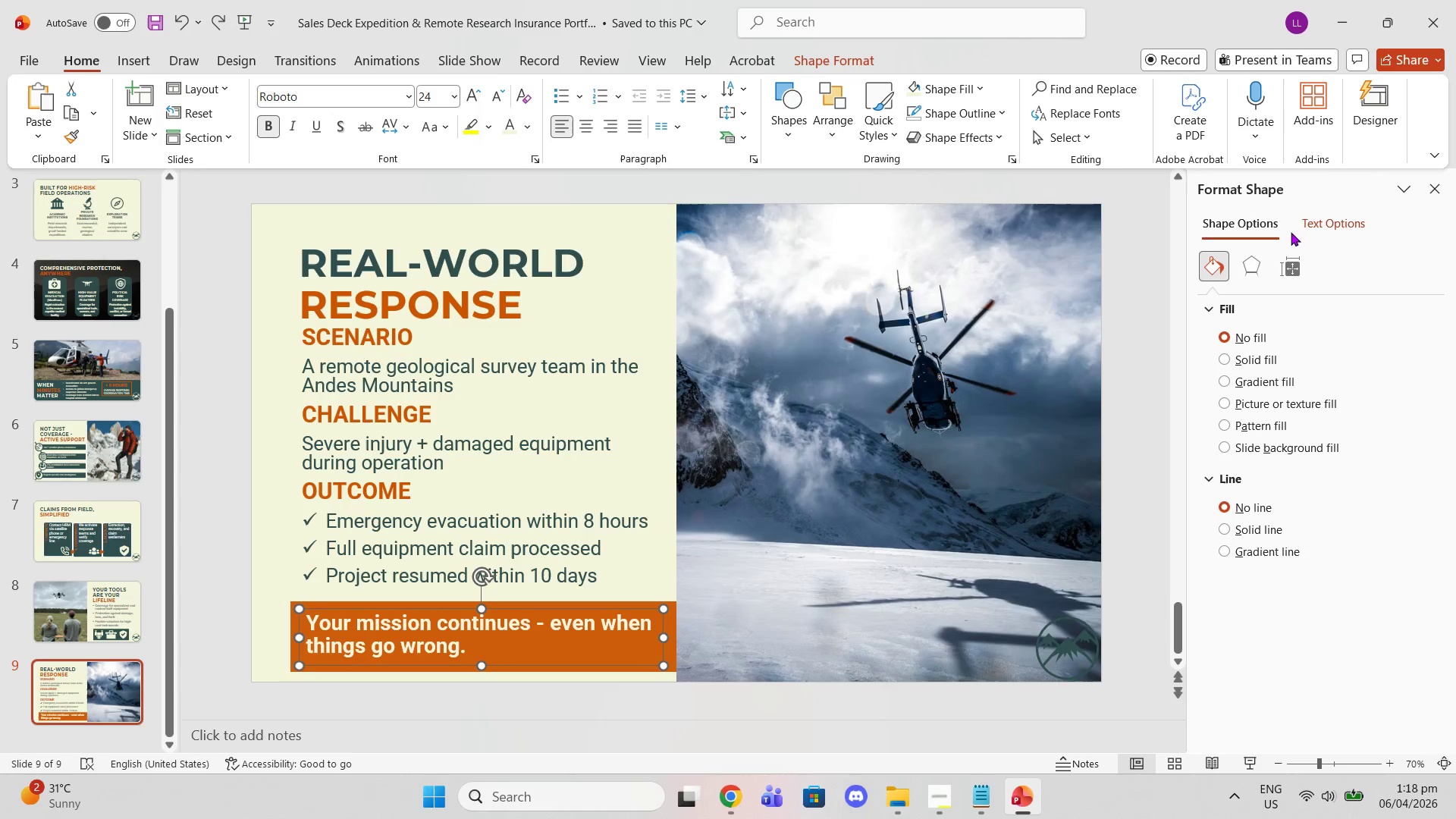 
left_click([1291, 232])
 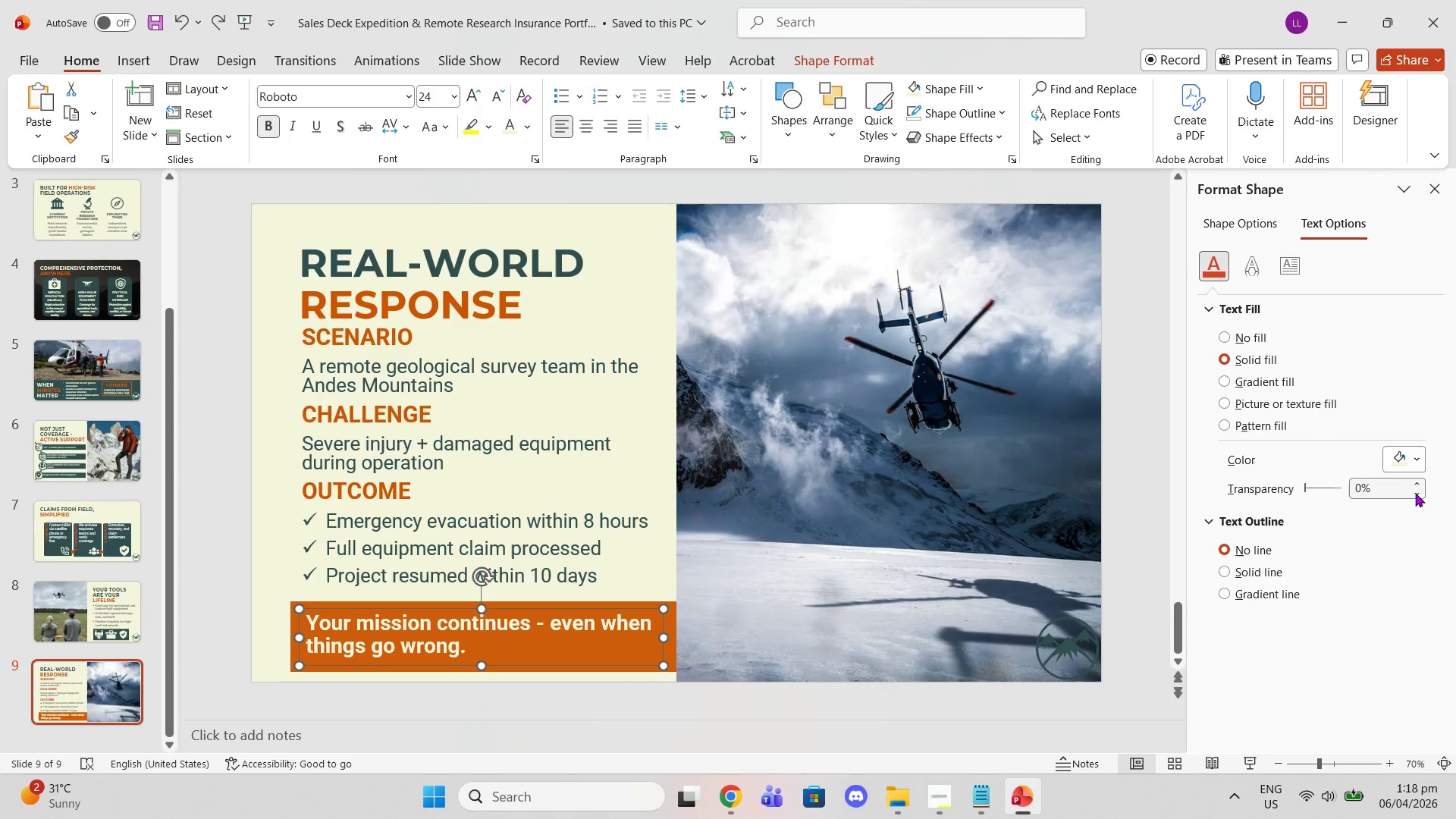 
left_click([1414, 477])
 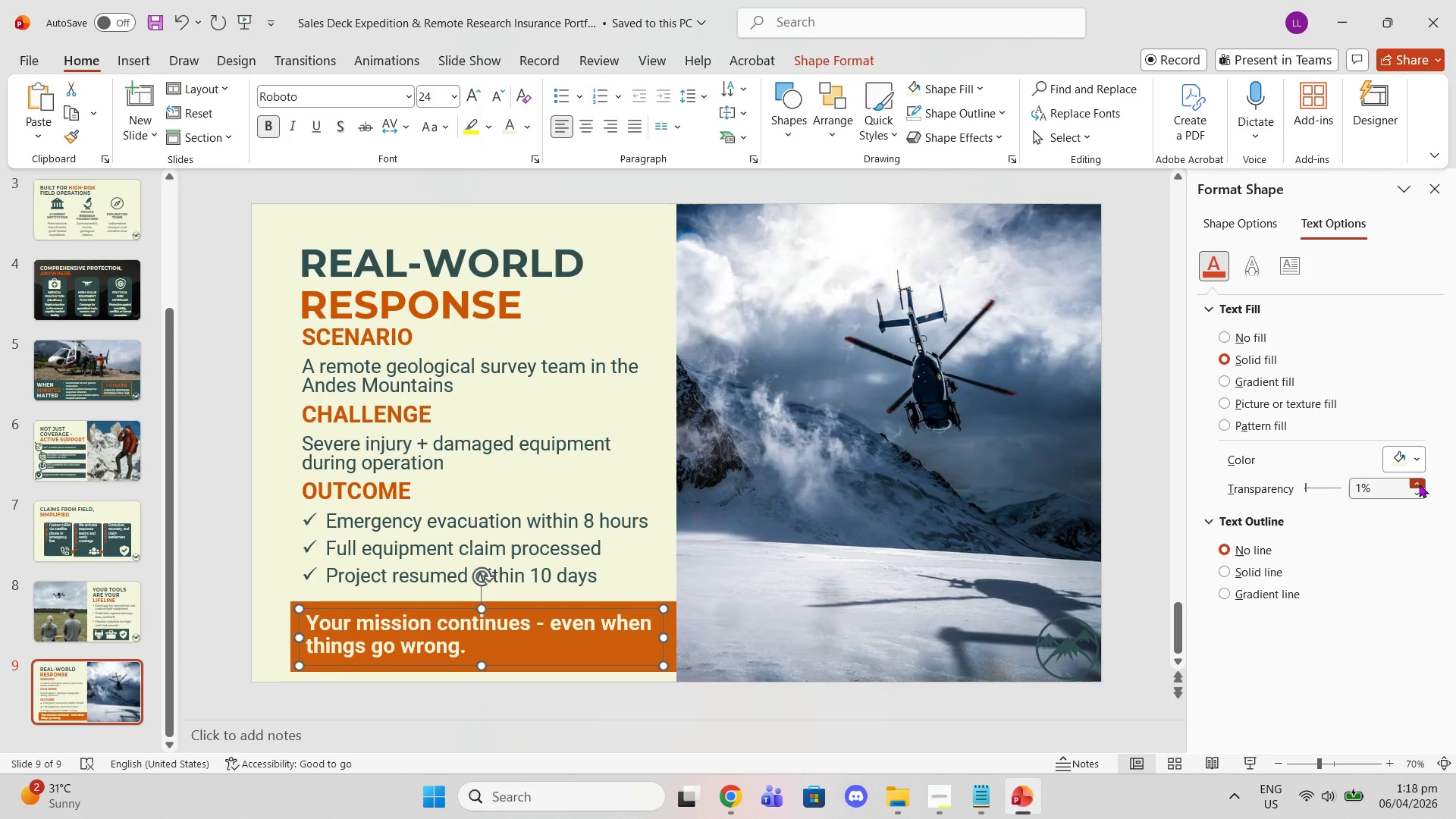 
double_click([1419, 484])
 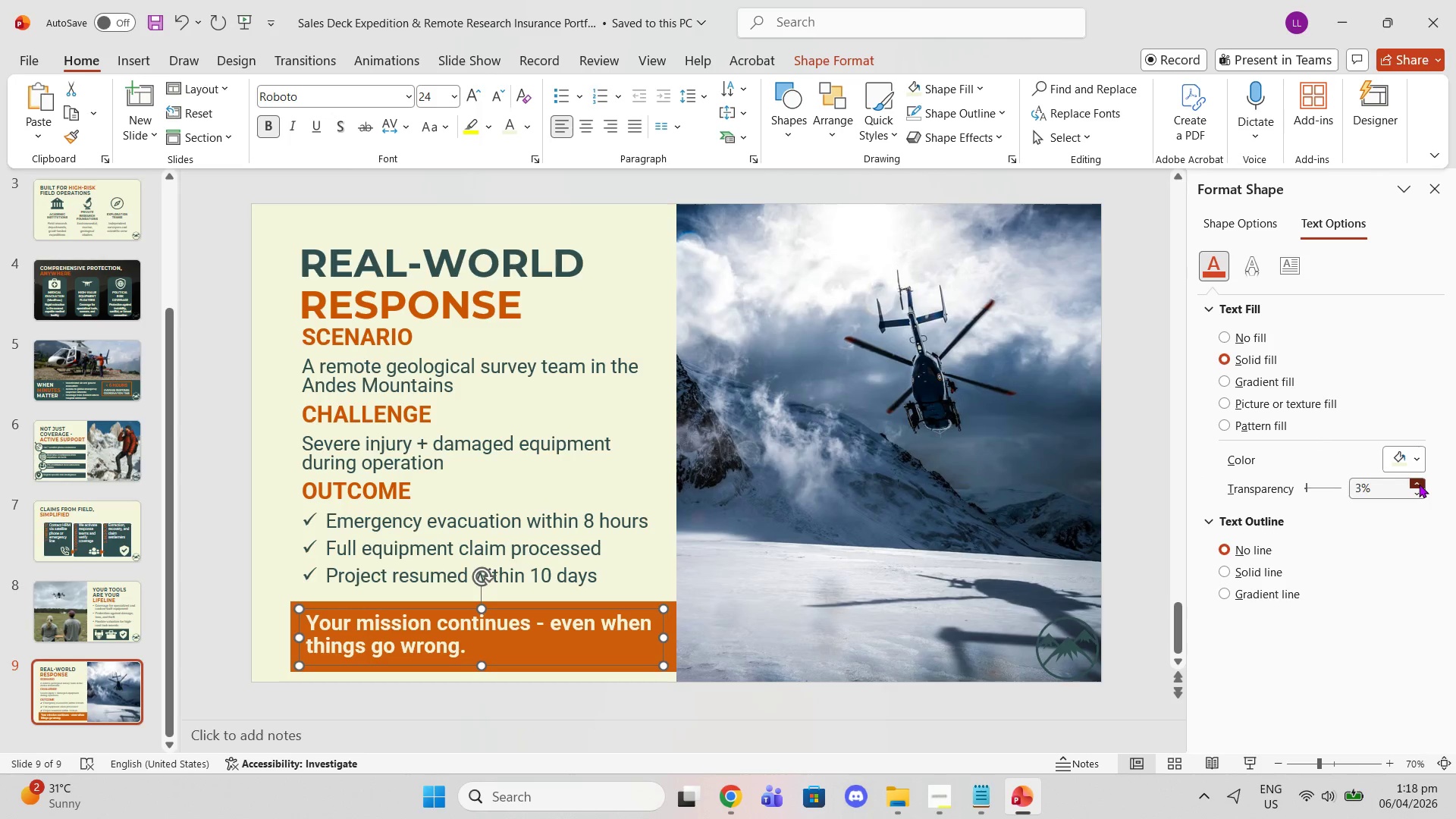 
triple_click([1419, 484])
 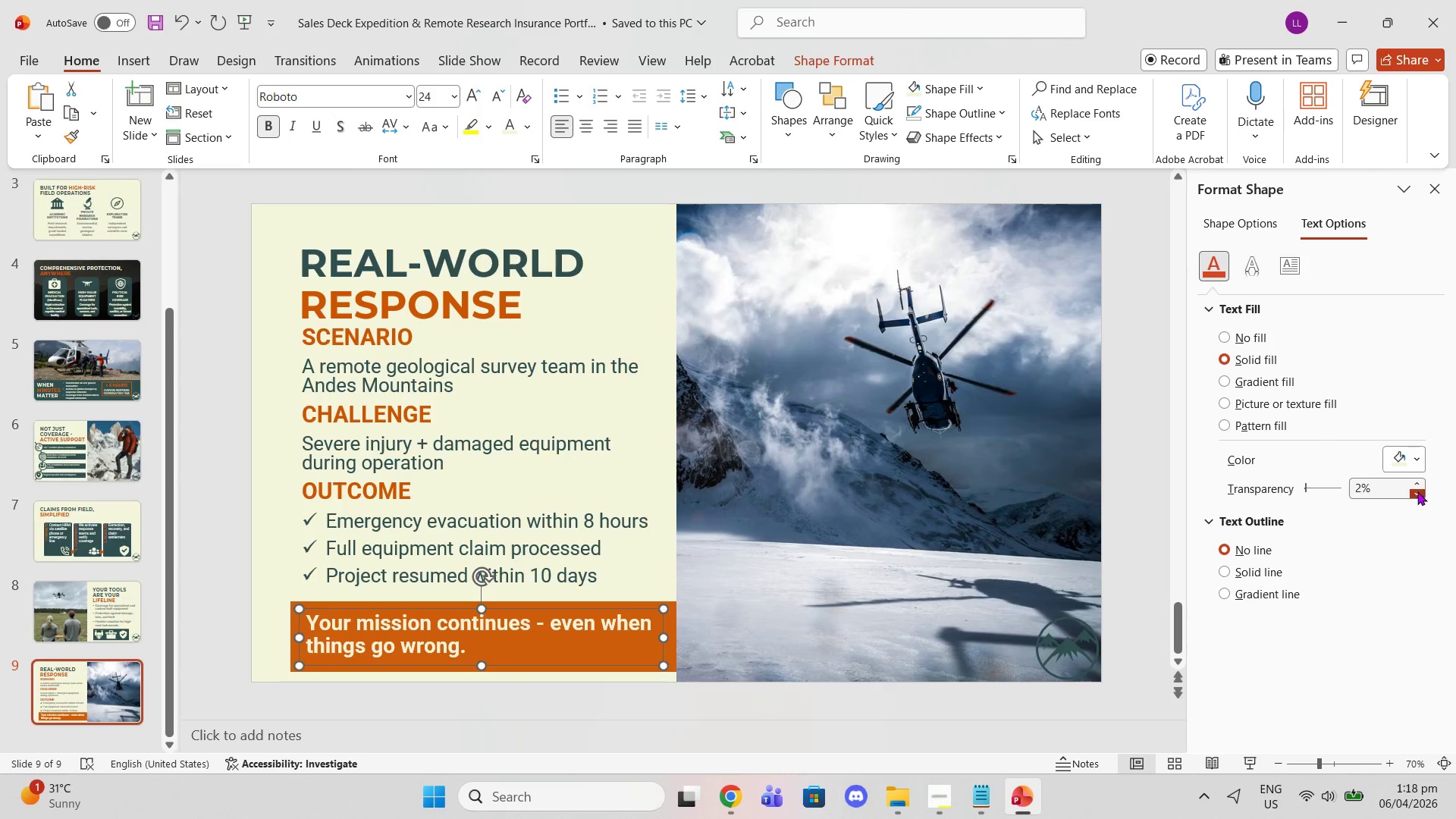 
triple_click([1416, 495])
 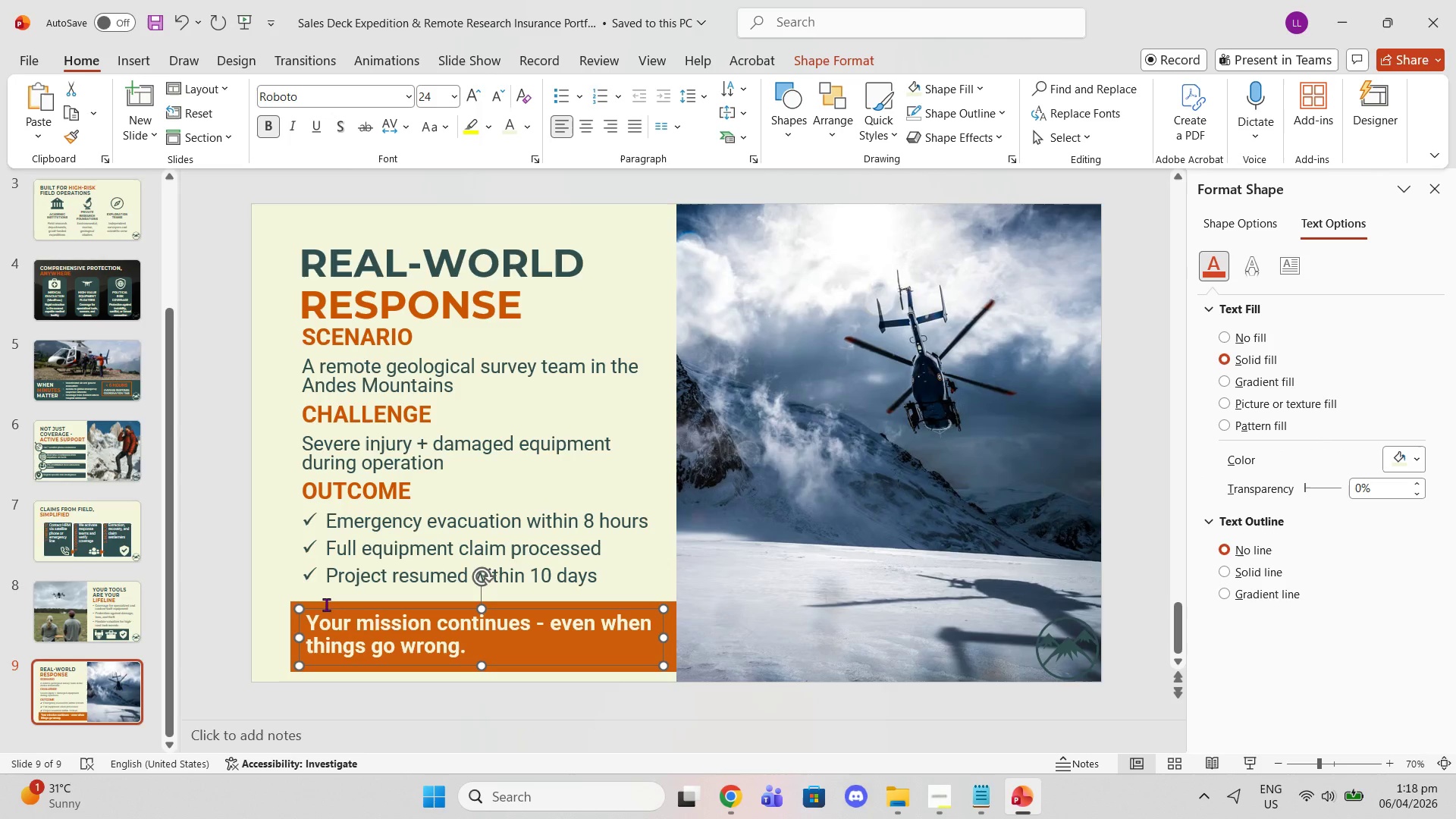 
left_click([326, 605])
 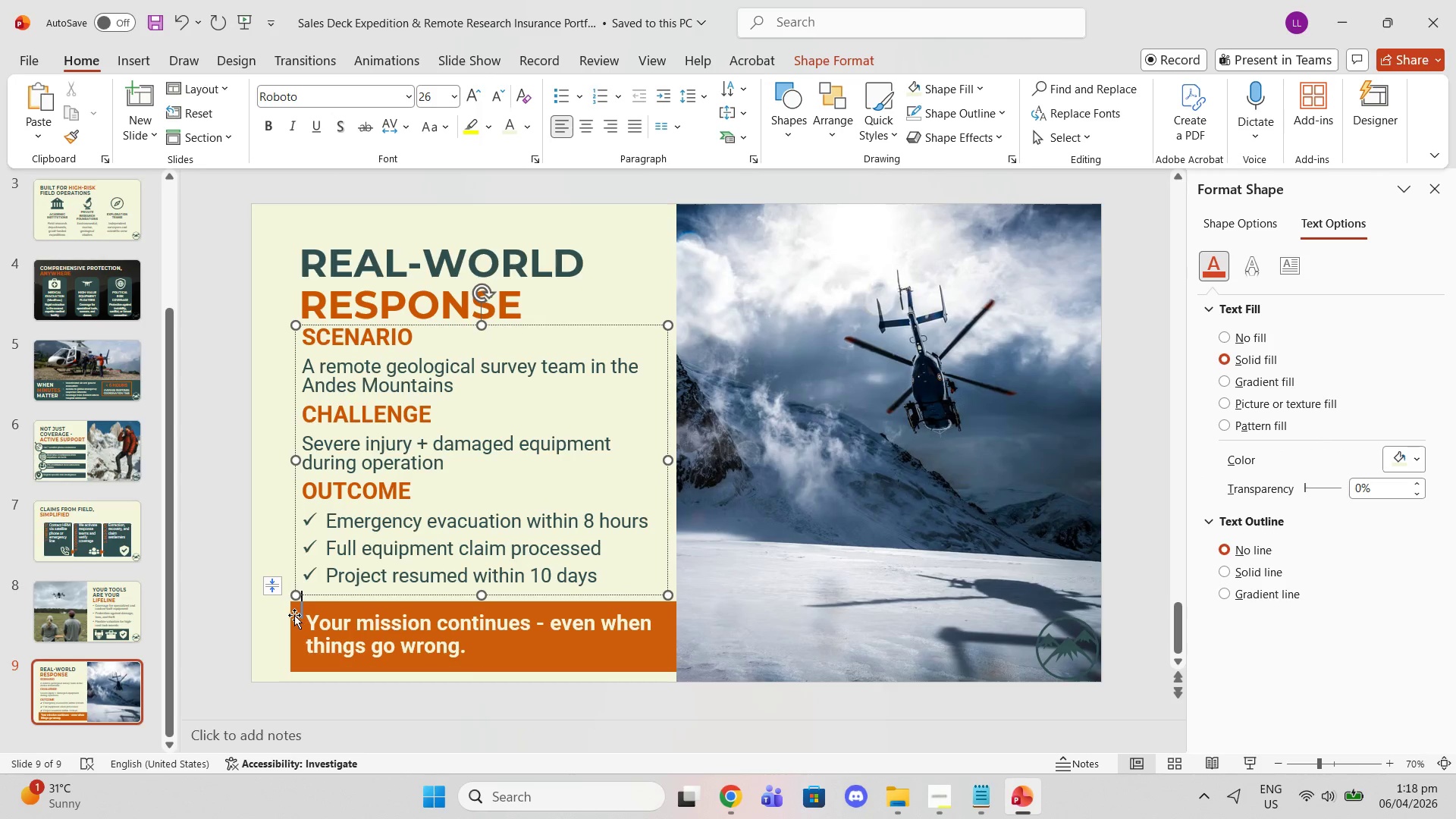 
left_click([293, 615])
 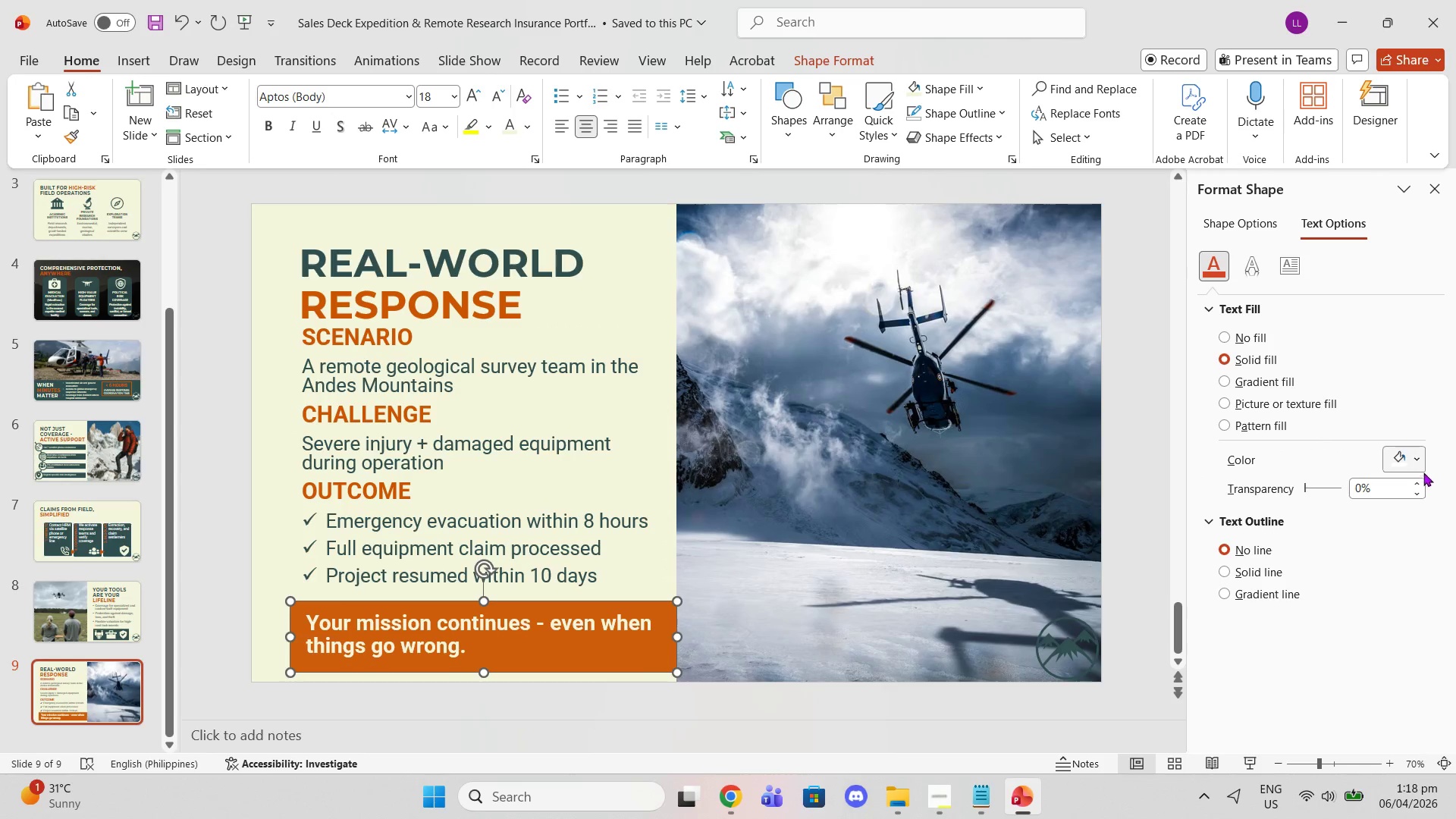 
double_click([1414, 482])
 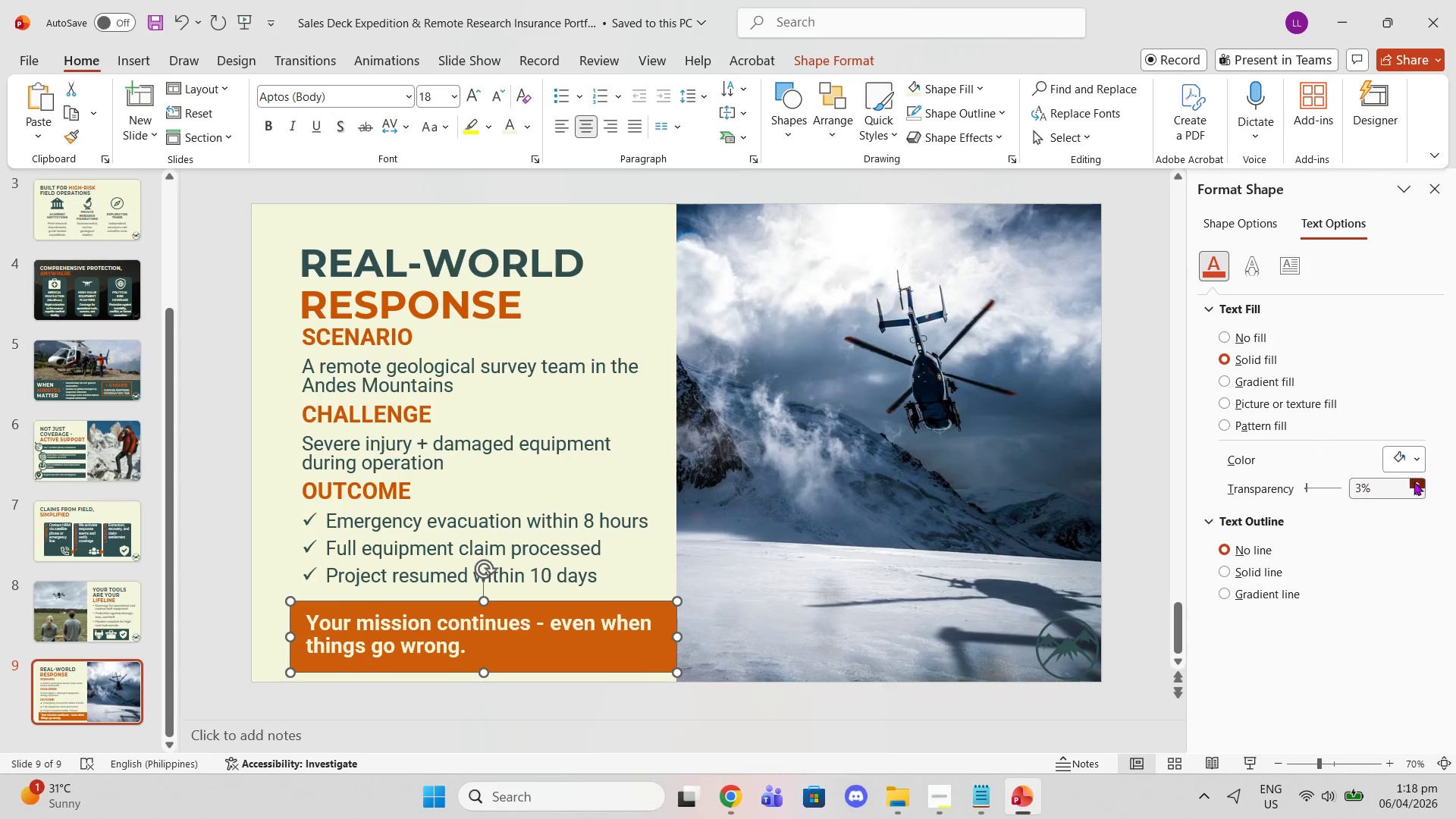 
triple_click([1414, 482])
 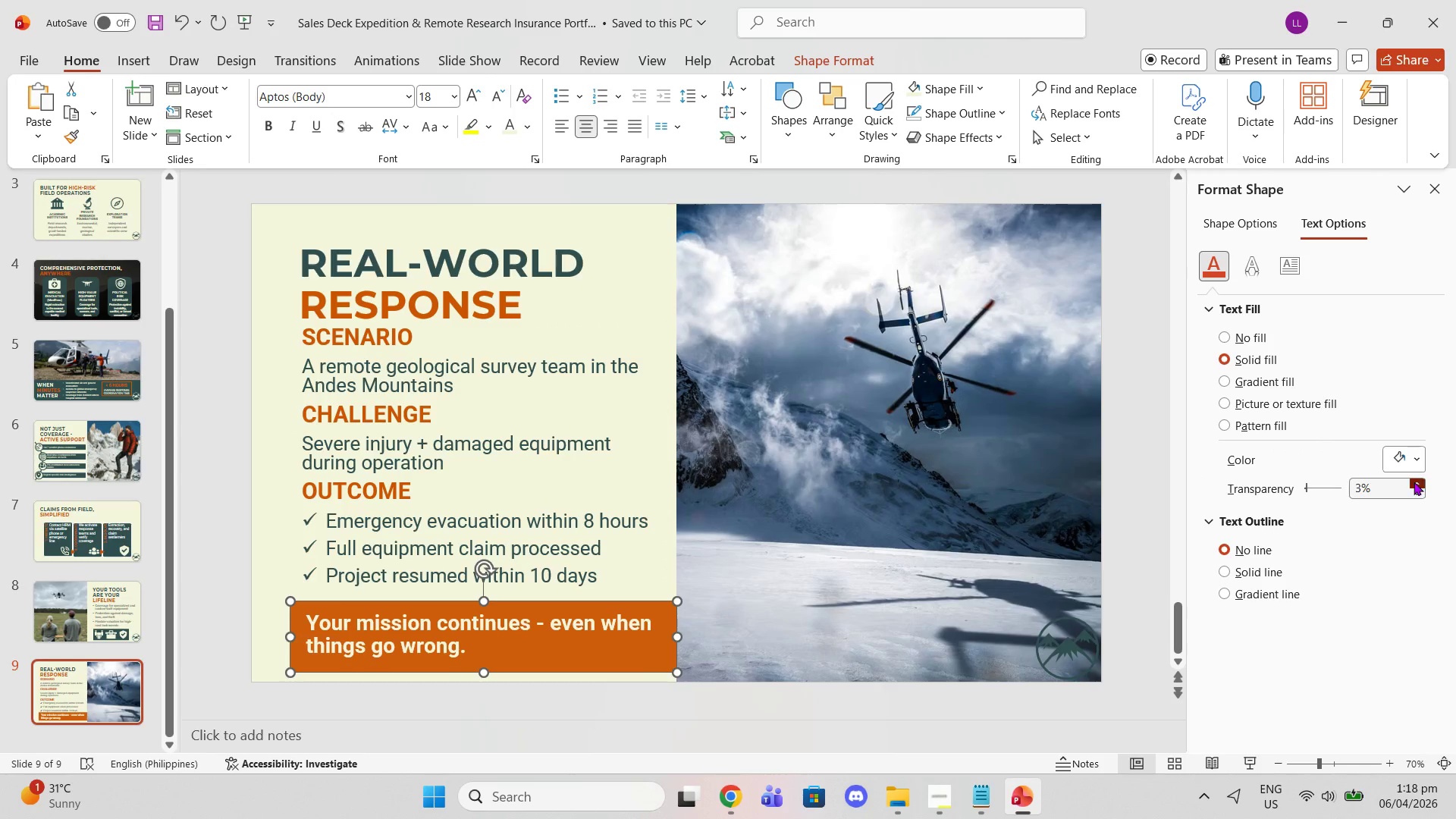 
triple_click([1414, 482])
 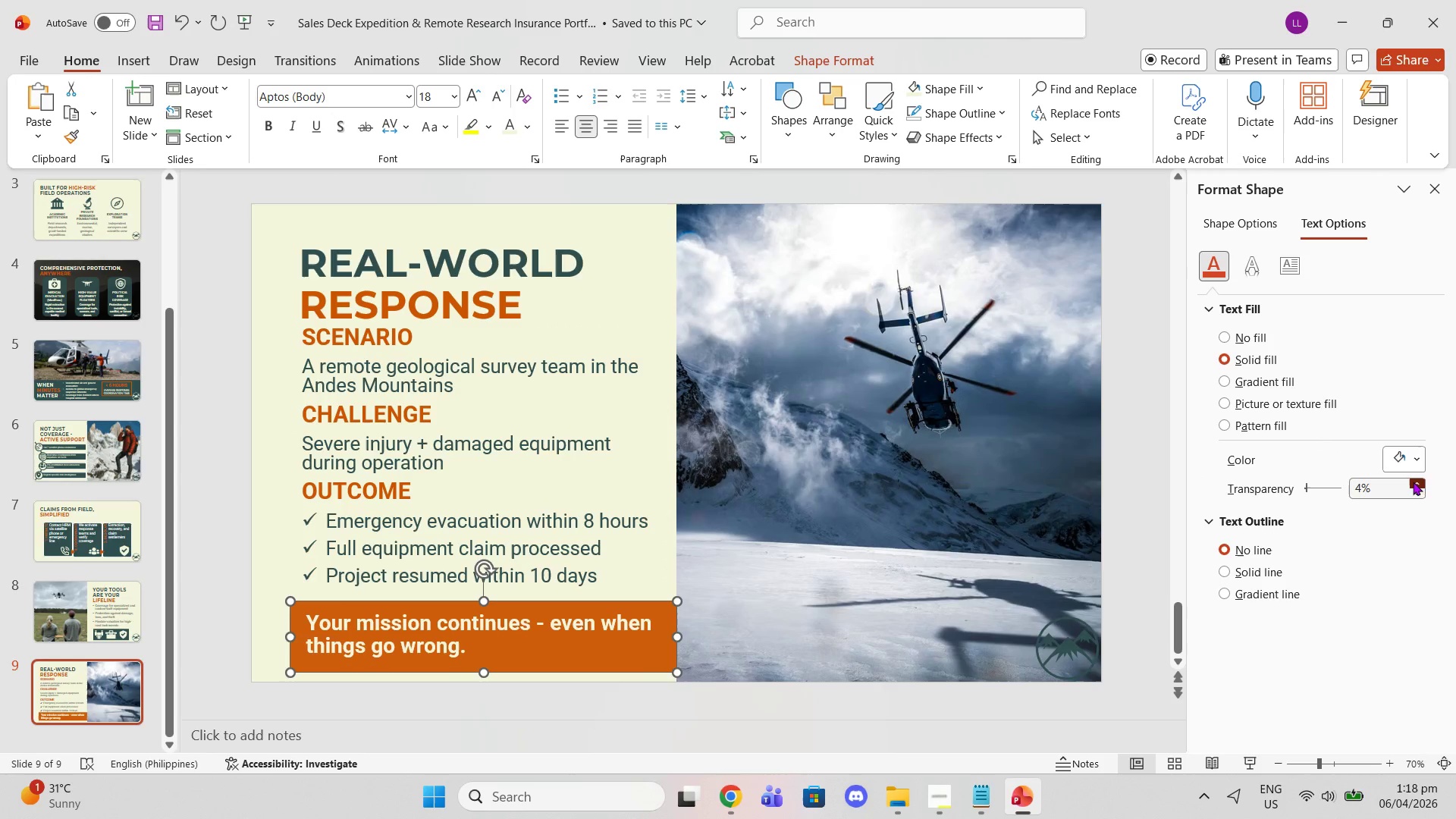 
triple_click([1413, 482])
 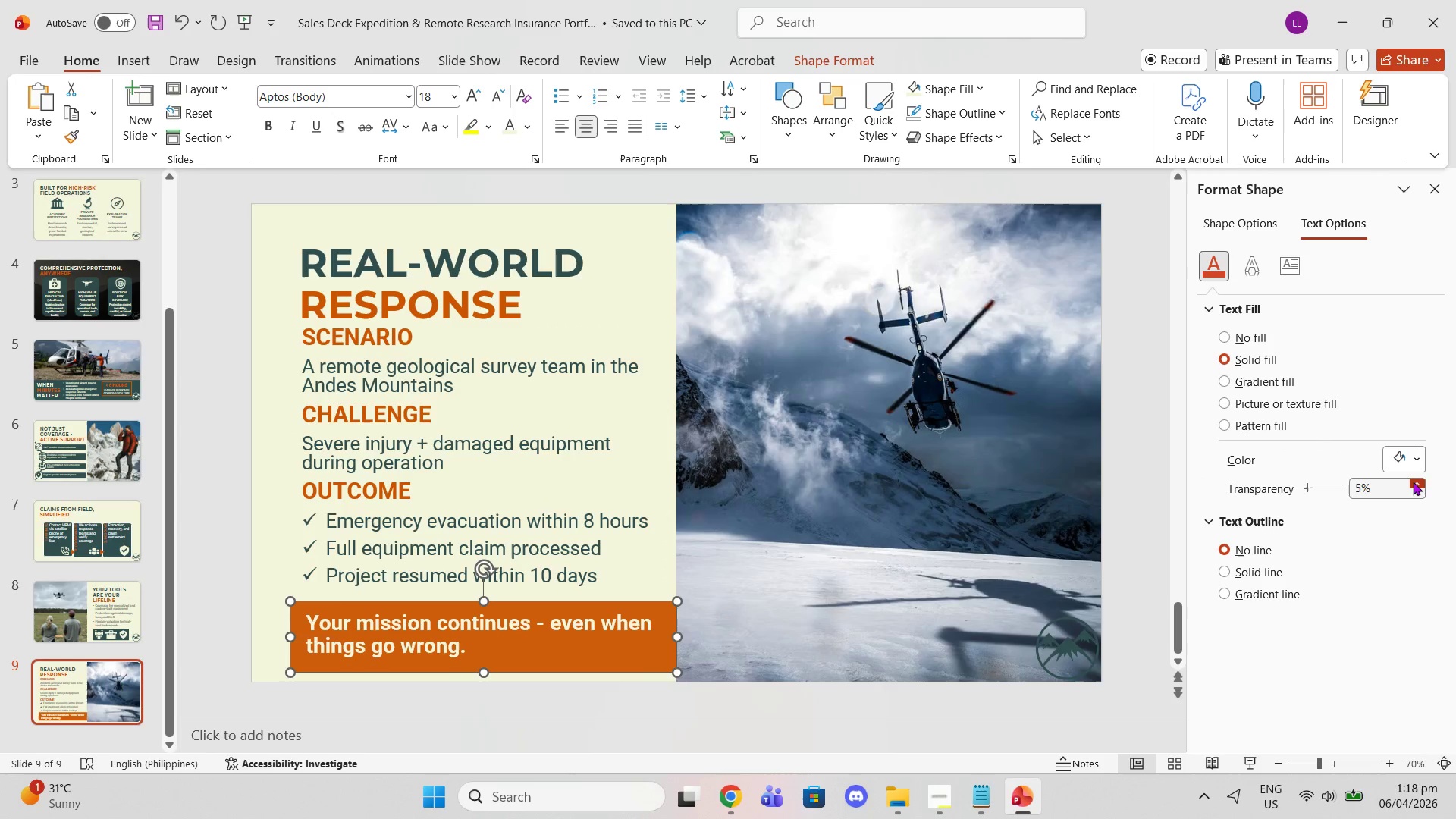 
triple_click([1413, 482])
 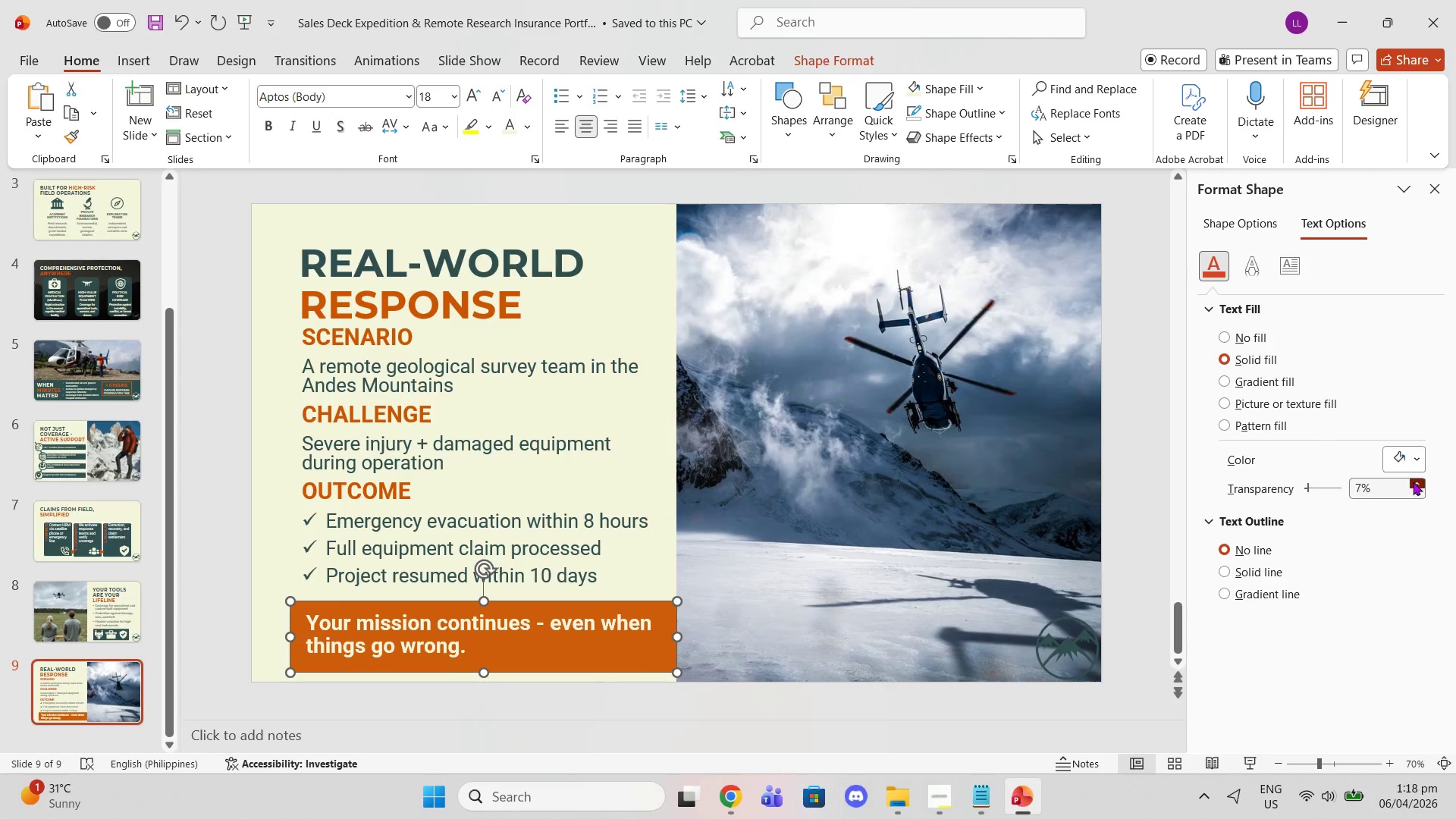 
triple_click([1413, 482])
 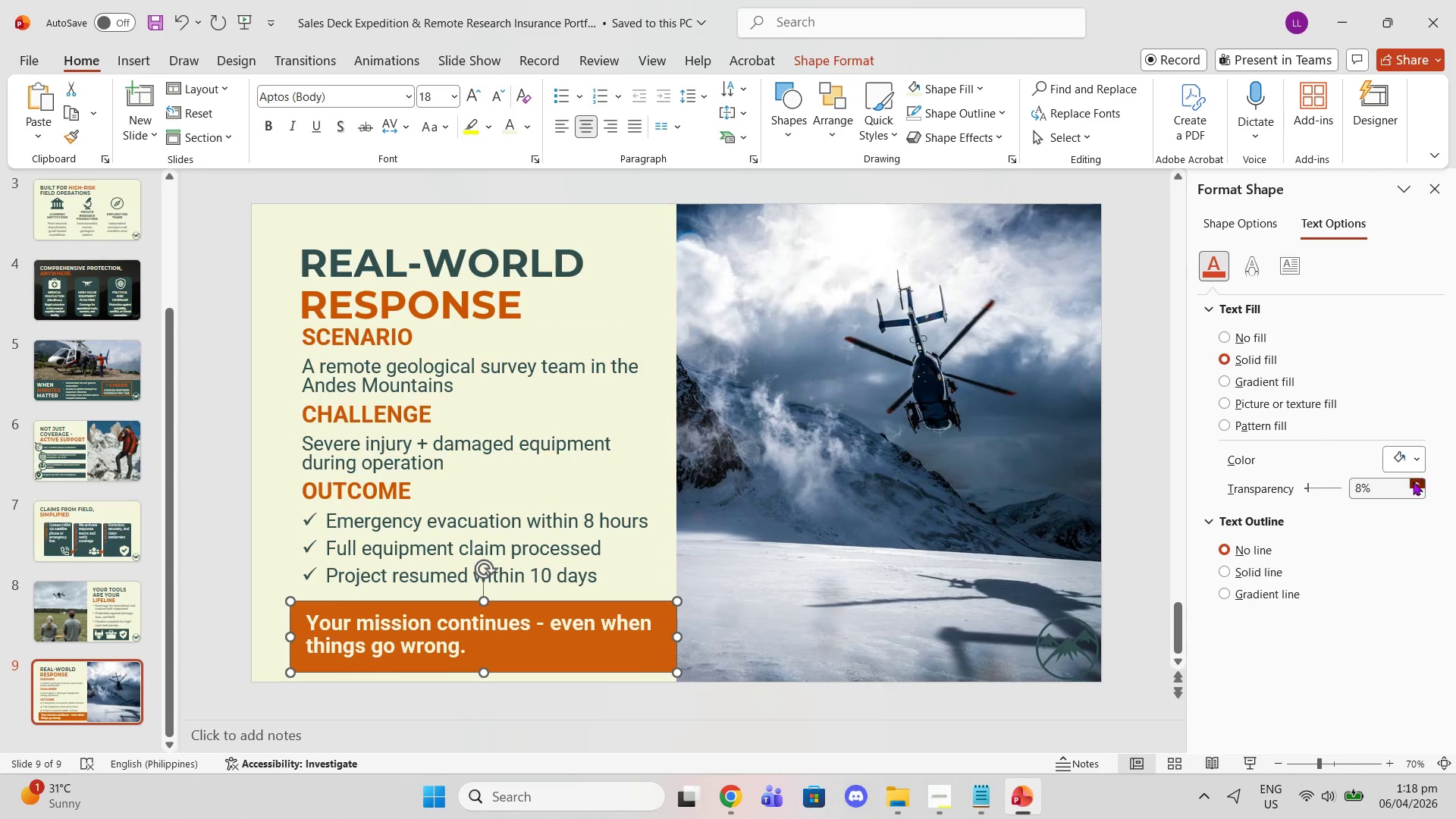 
triple_click([1413, 482])
 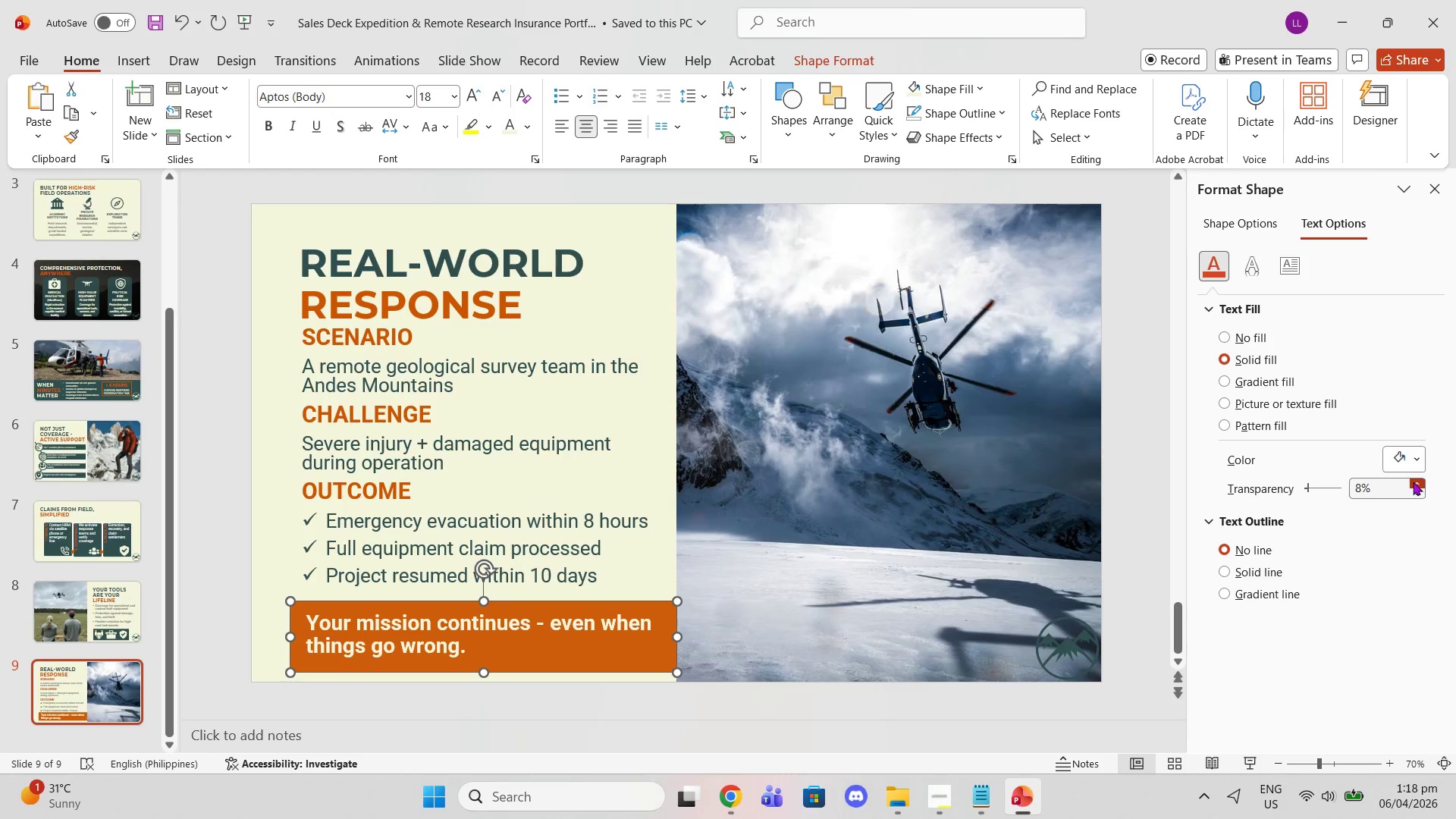 
triple_click([1413, 482])
 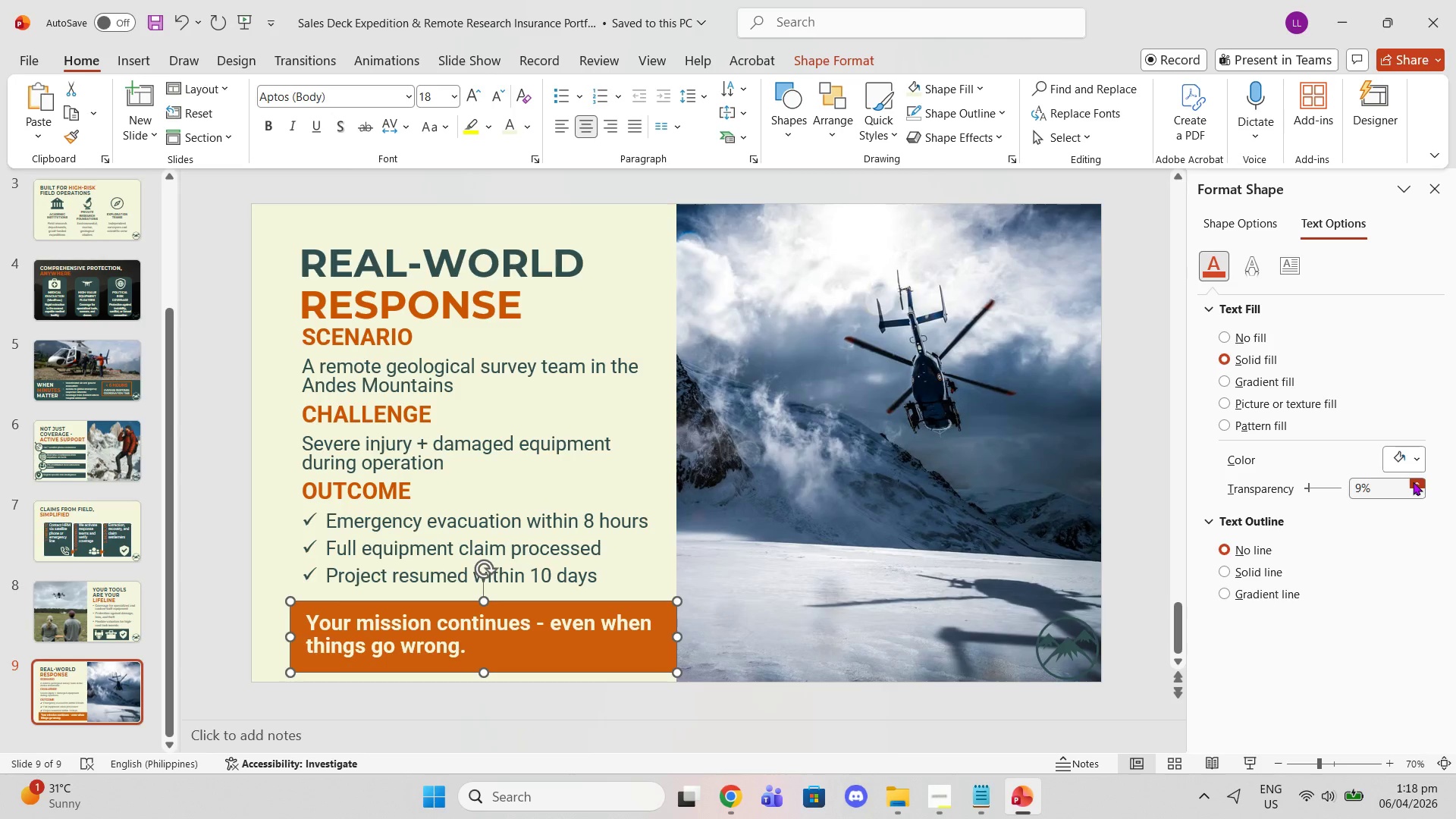 
triple_click([1413, 482])
 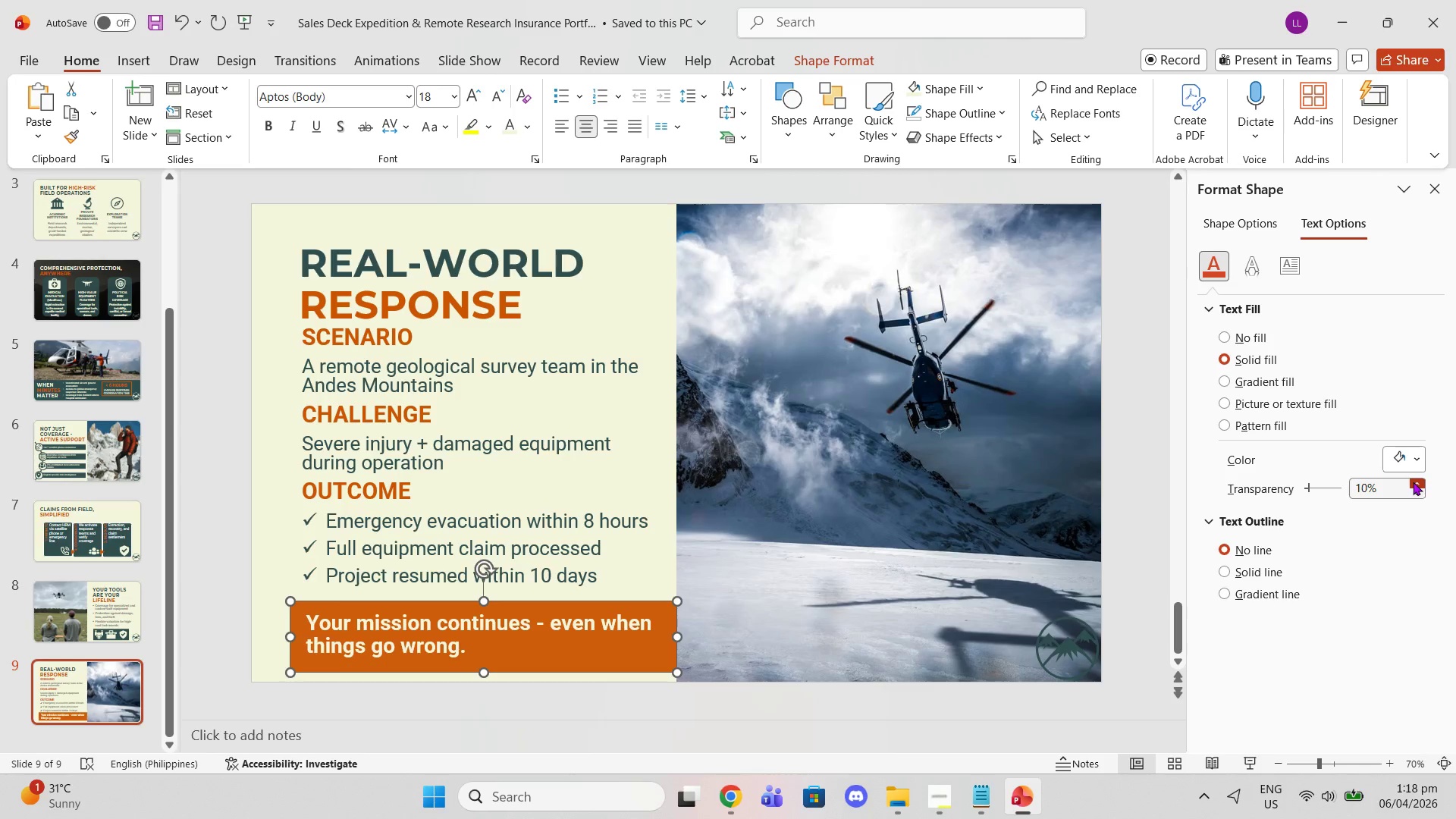 
triple_click([1413, 482])
 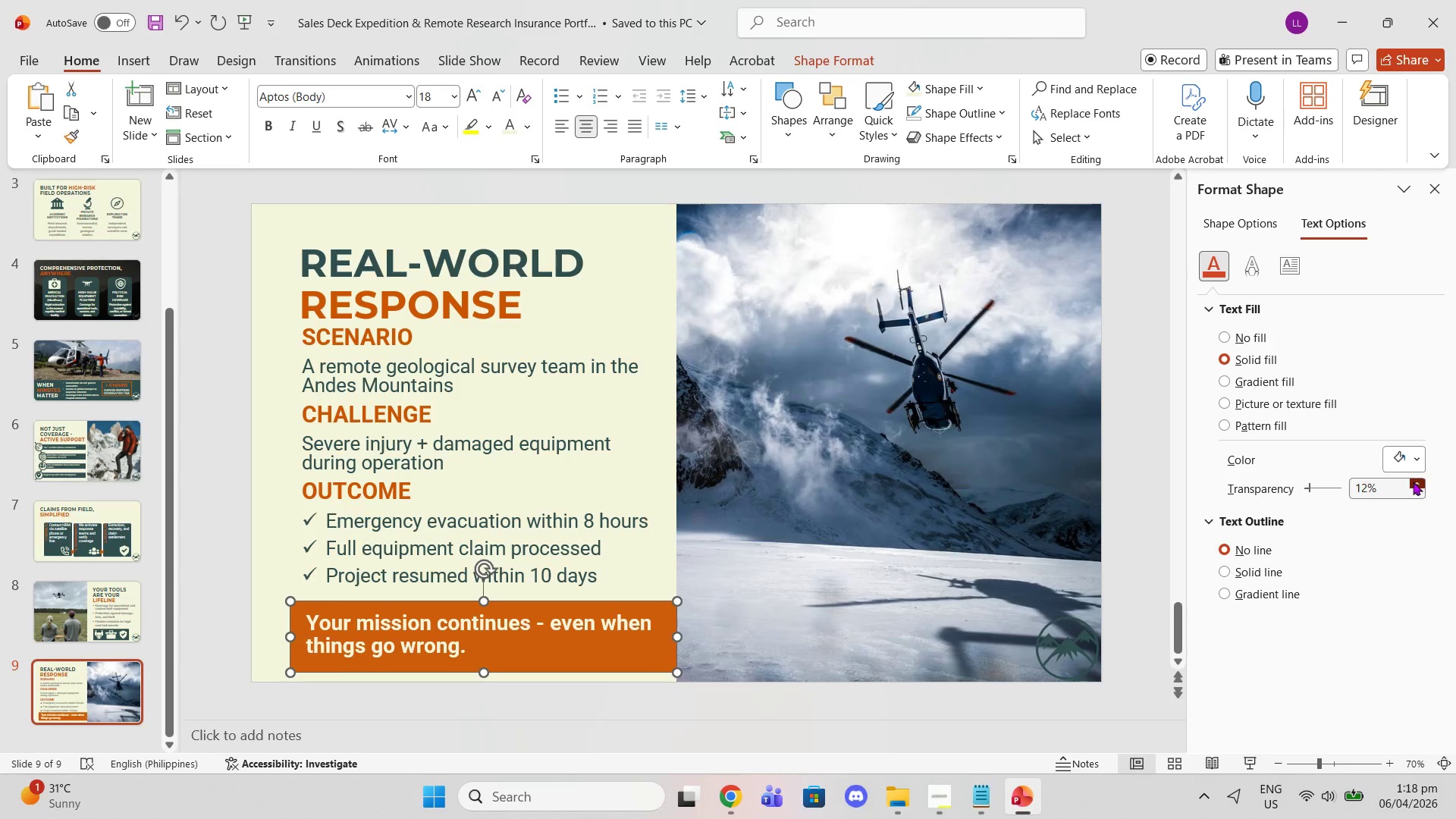 
triple_click([1413, 482])
 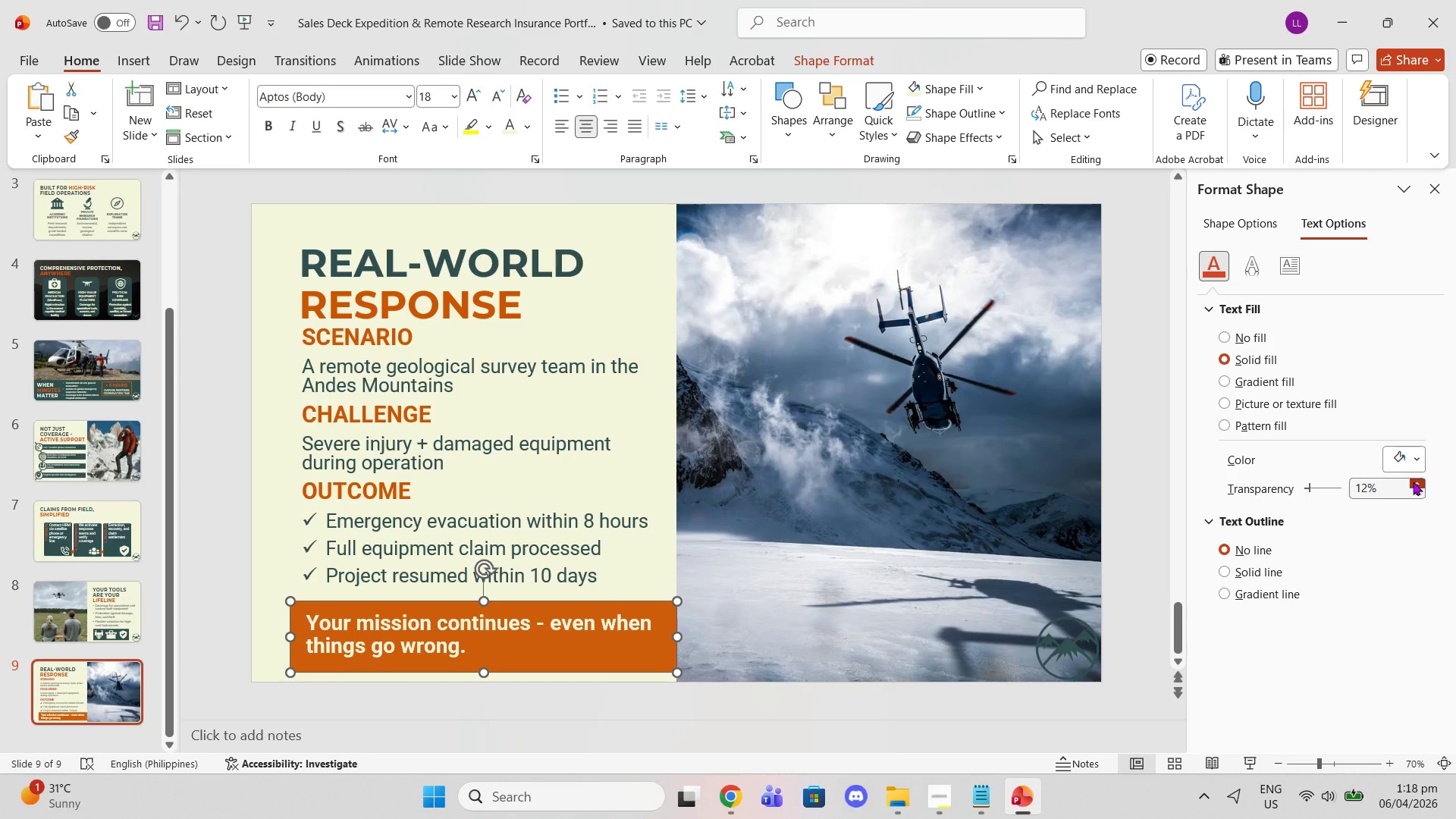 
triple_click([1413, 482])
 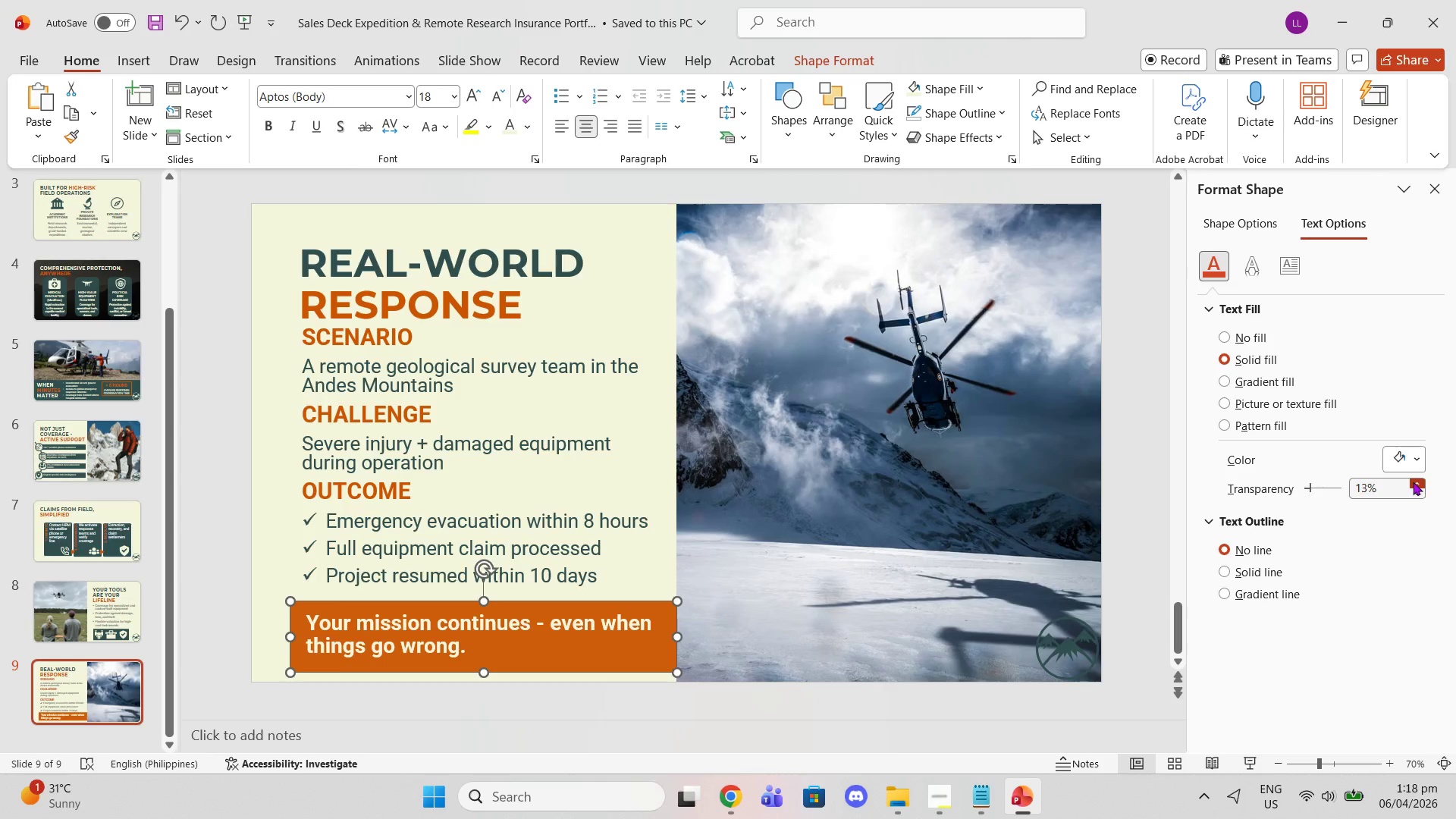 
triple_click([1413, 482])
 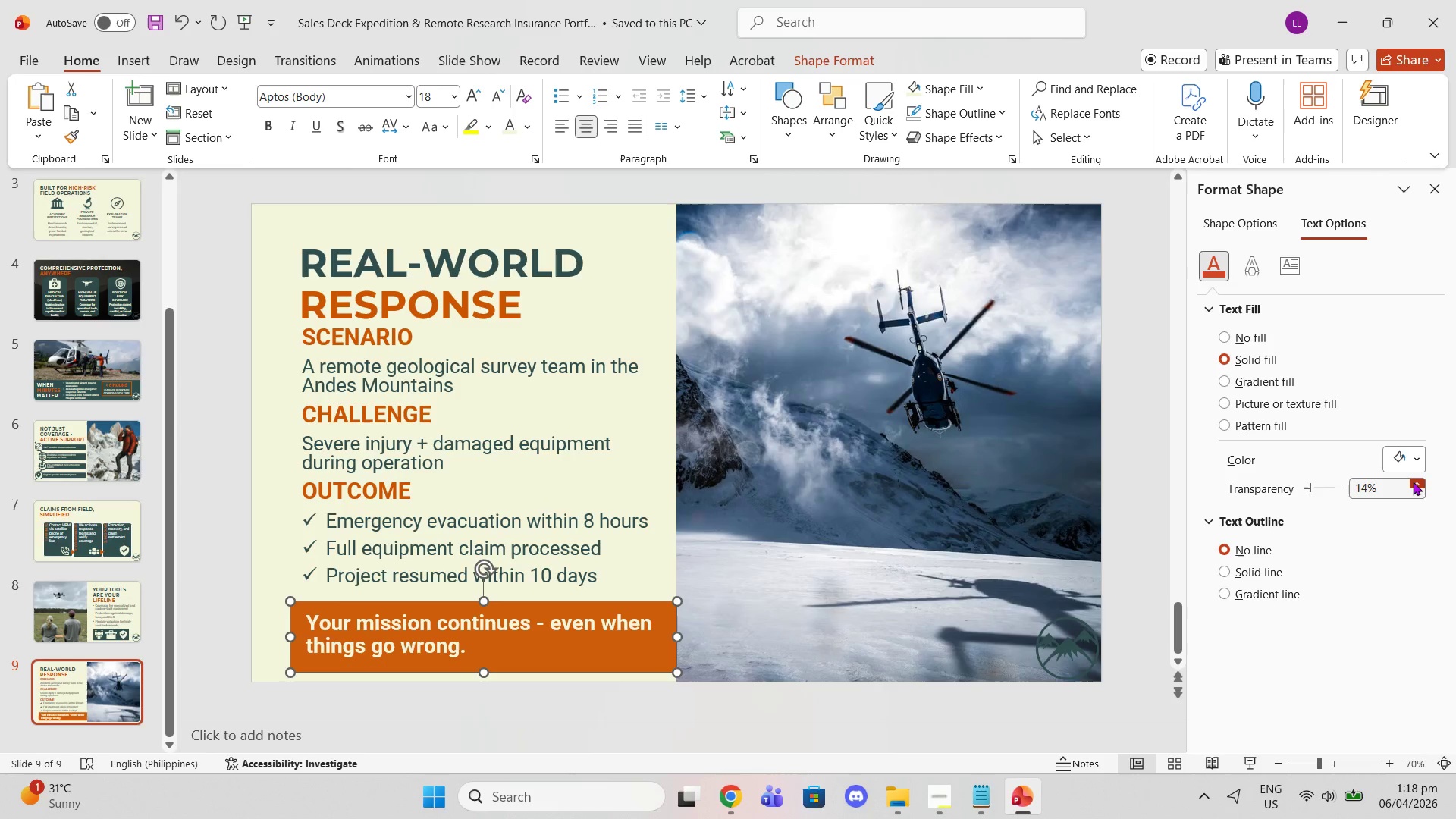 
triple_click([1413, 482])
 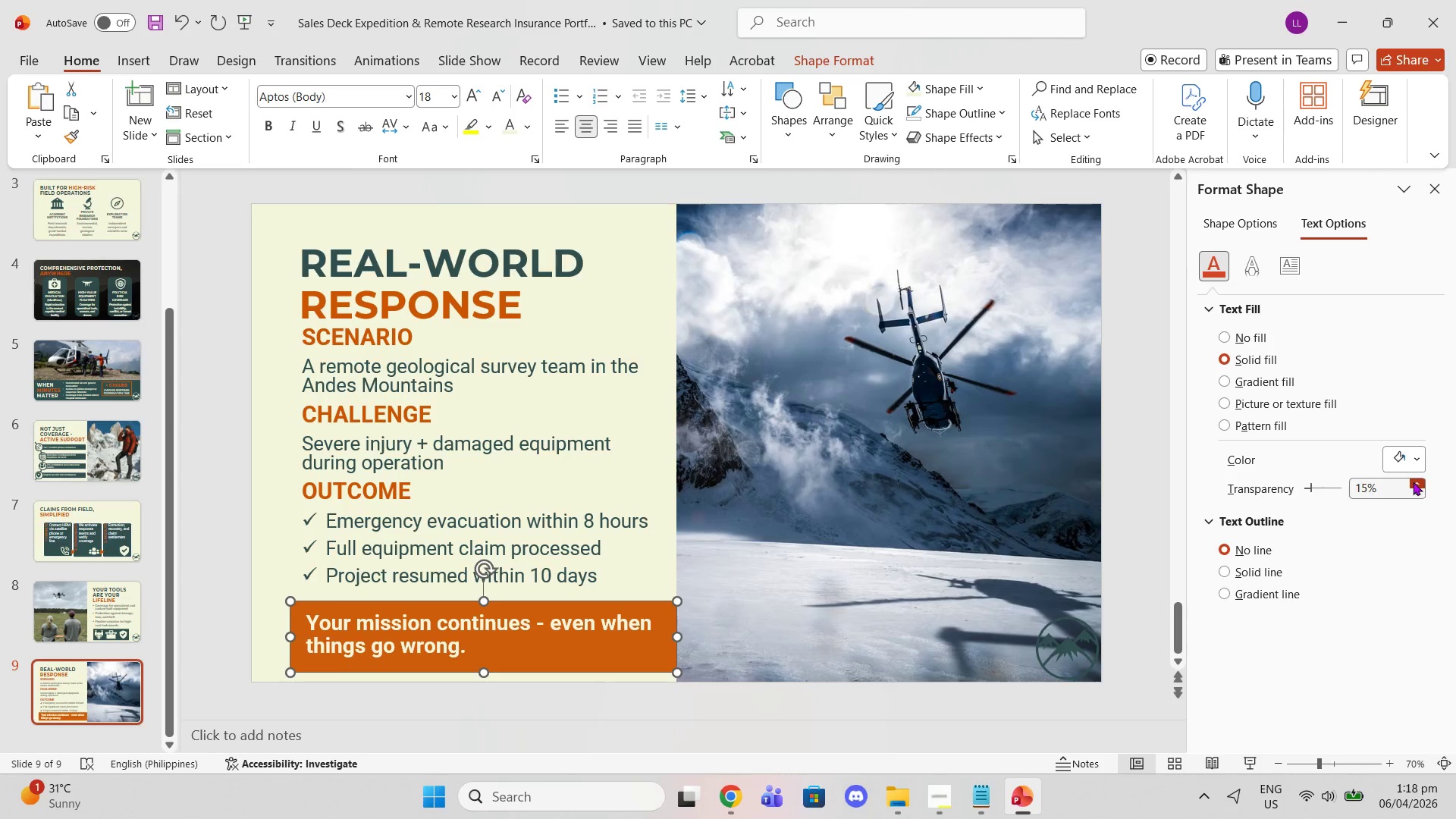 
left_click([1413, 482])
 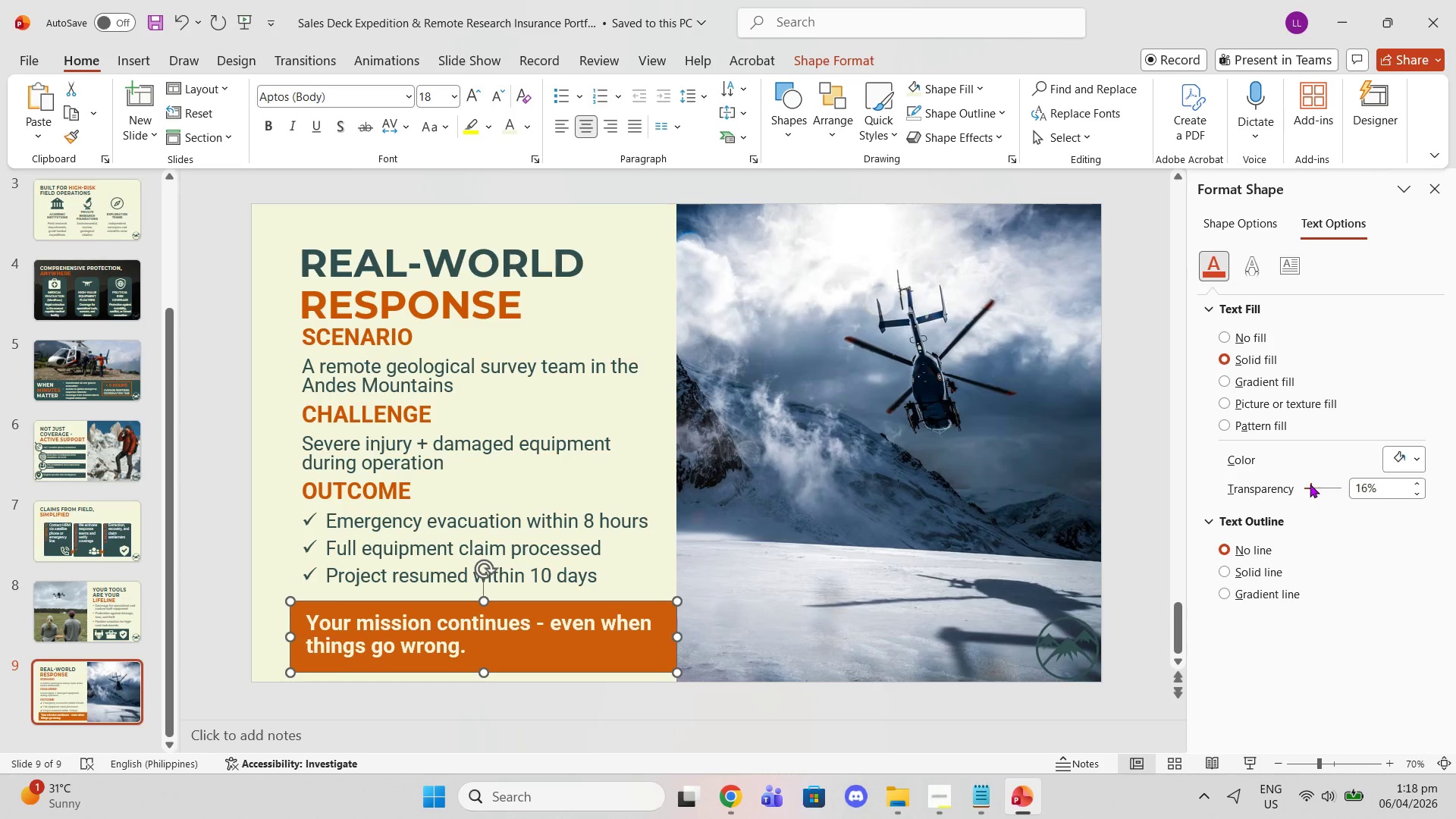 
left_click_drag(start_coordinate=[1313, 485], to_coordinate=[1386, 491])
 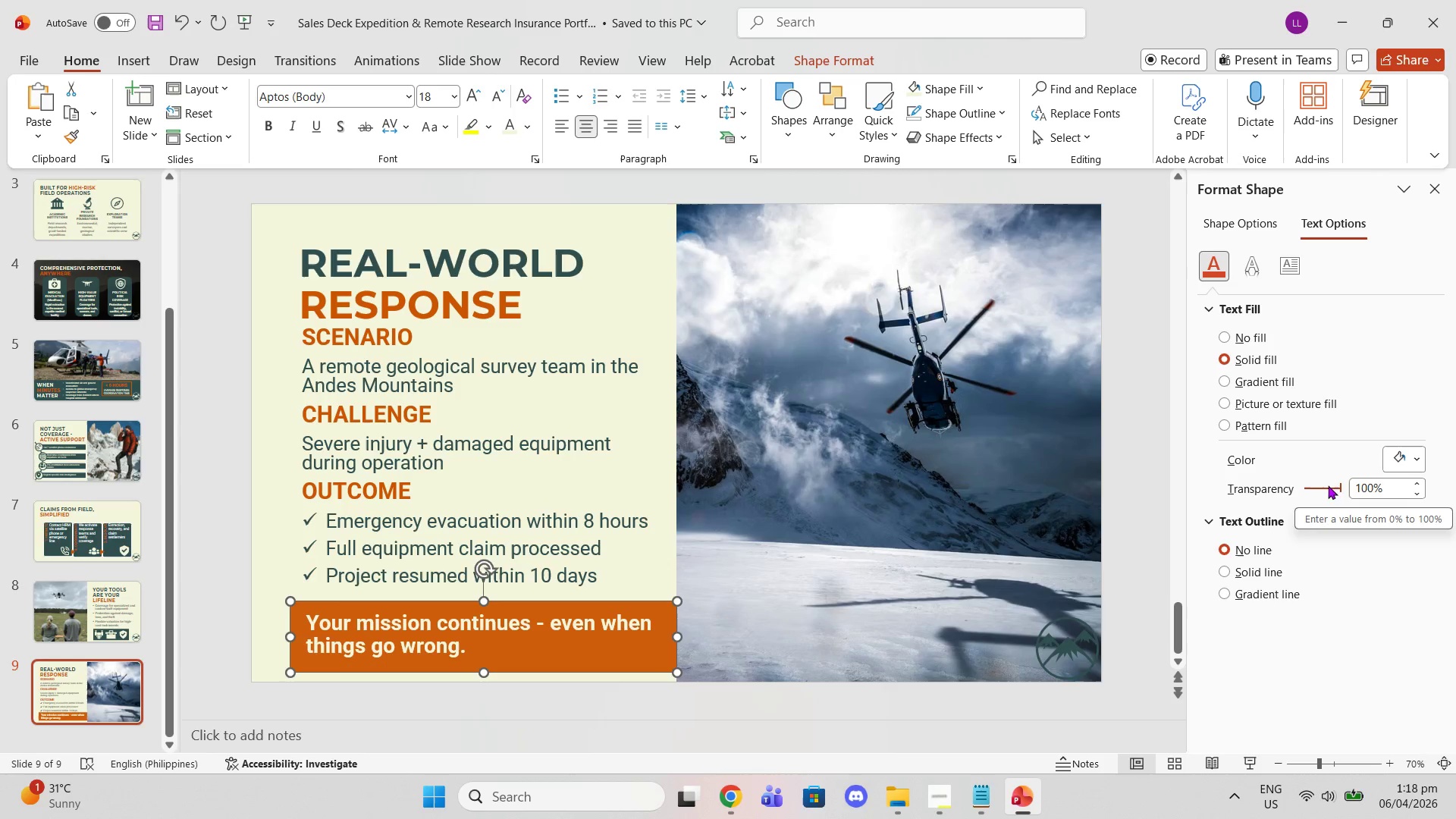 
left_click_drag(start_coordinate=[1338, 488], to_coordinate=[1264, 486])
 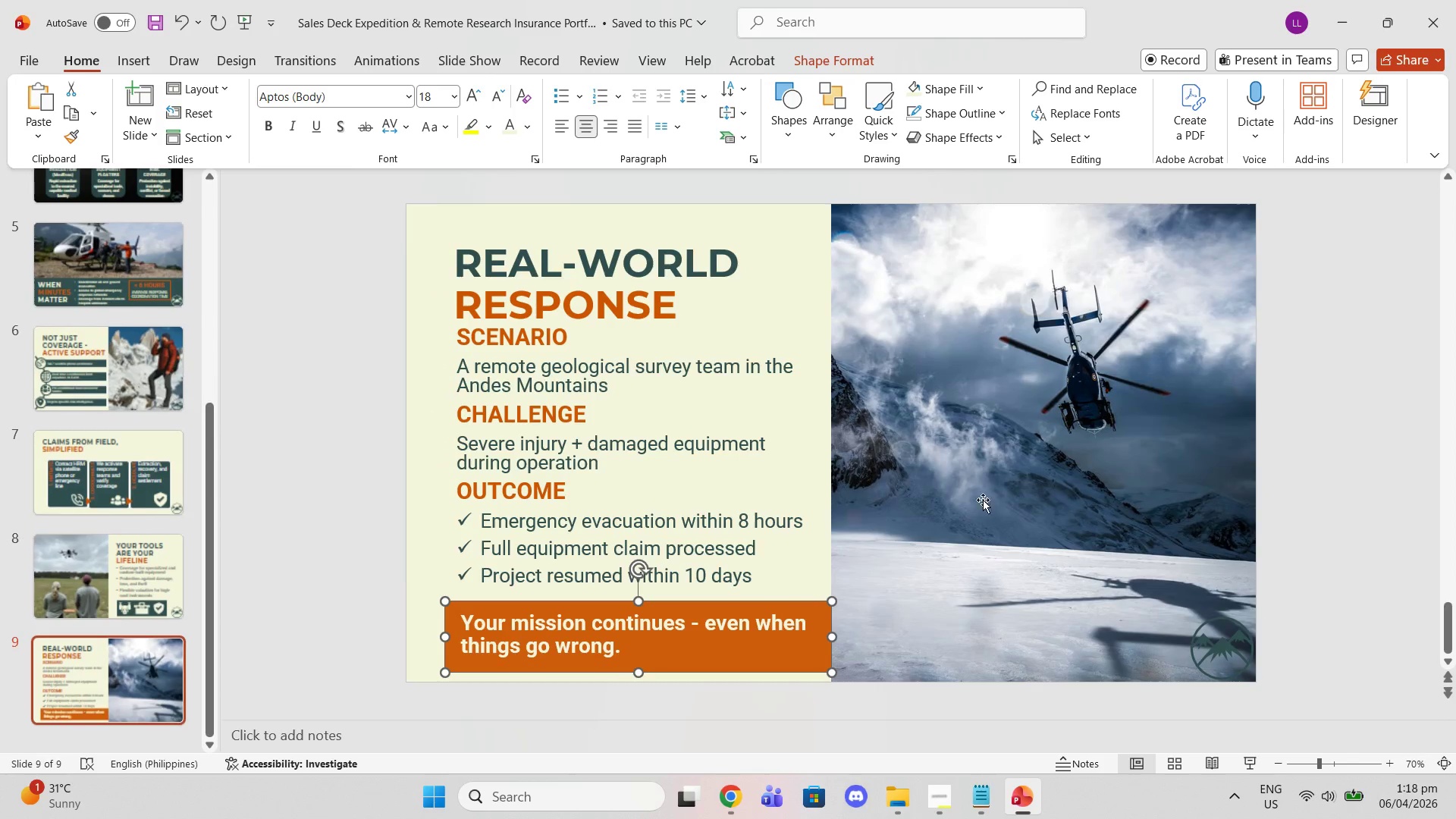 
left_click([359, 690])
 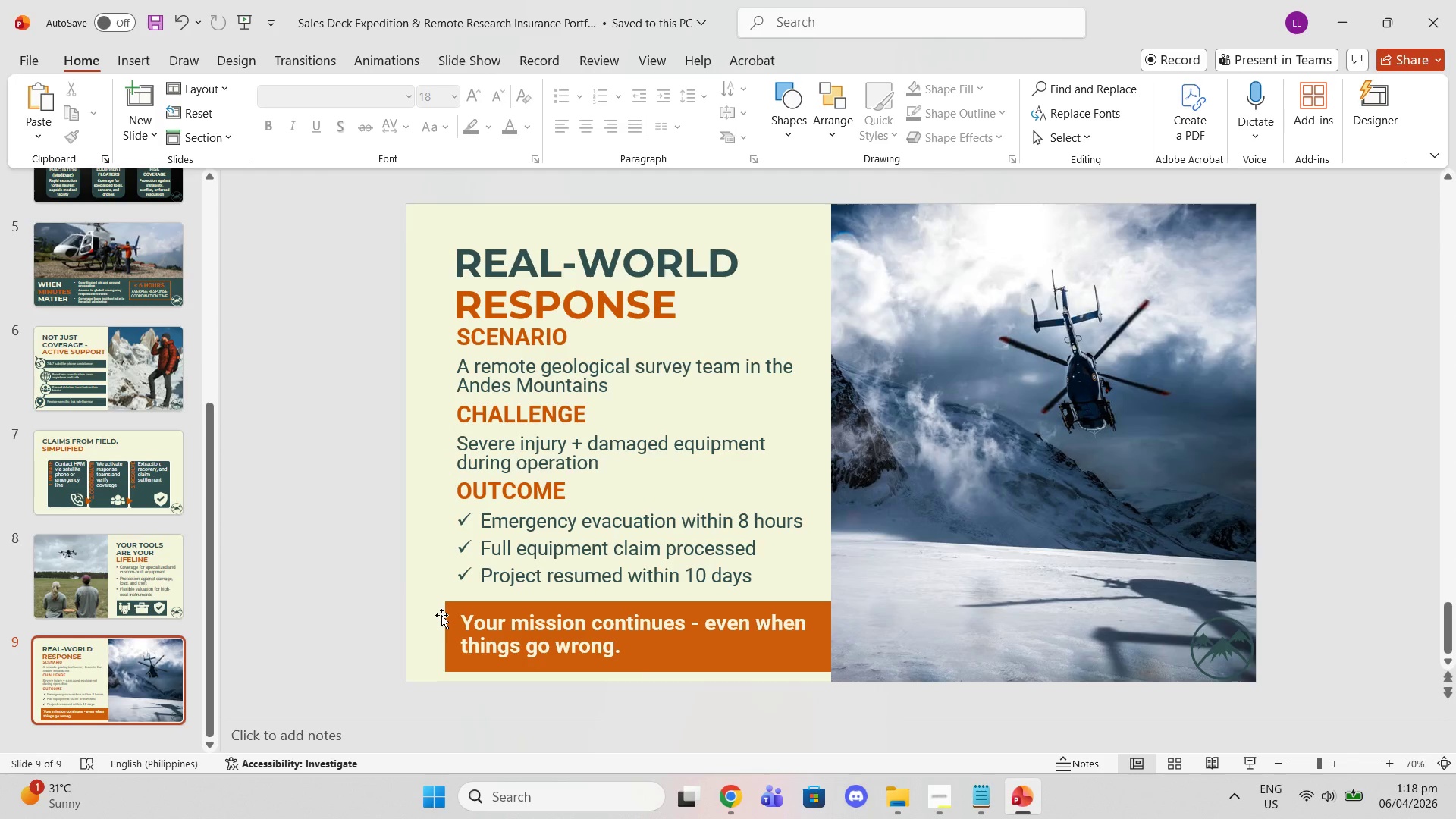 
left_click([441, 615])
 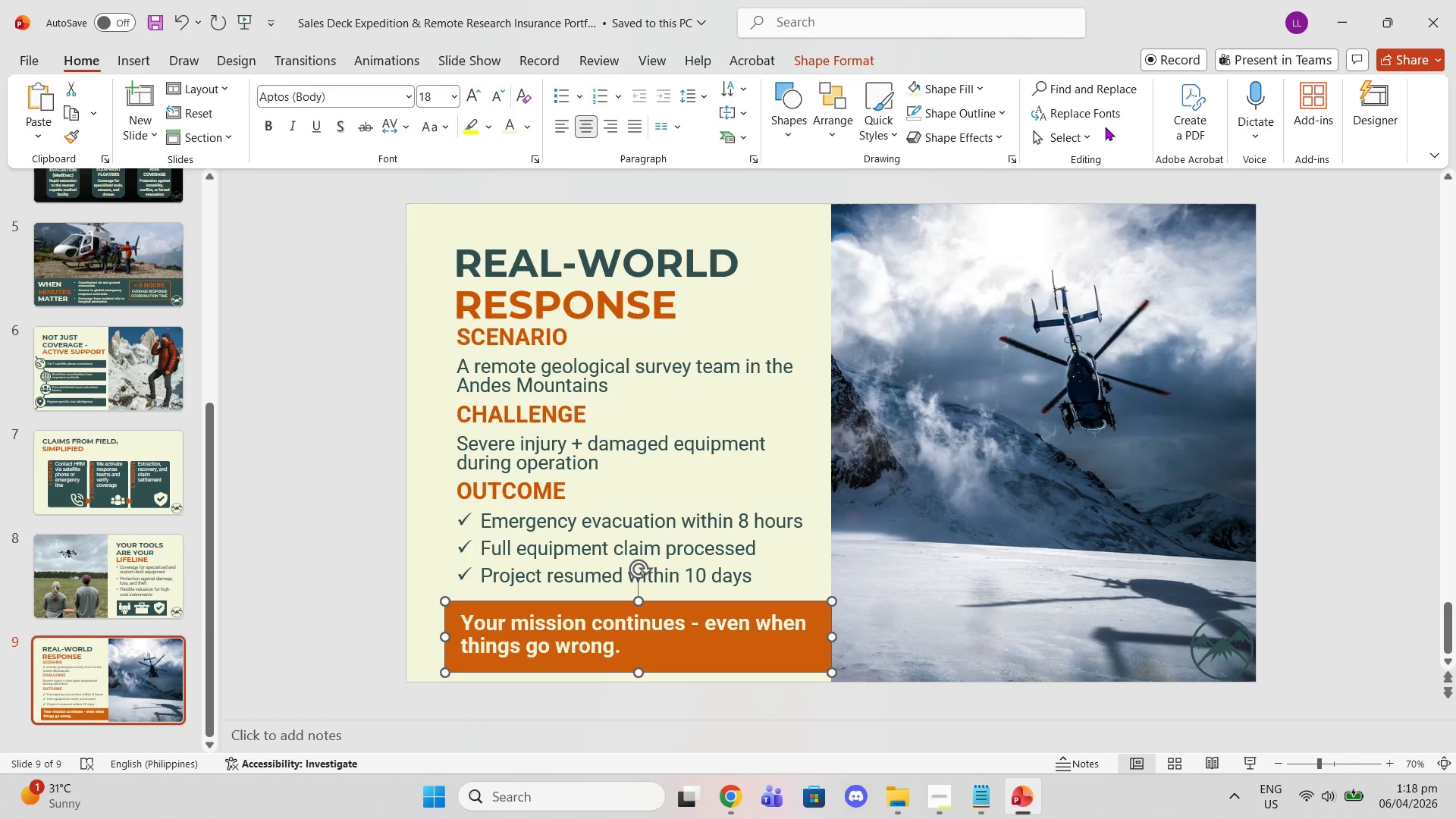 
left_click([1054, 136])
 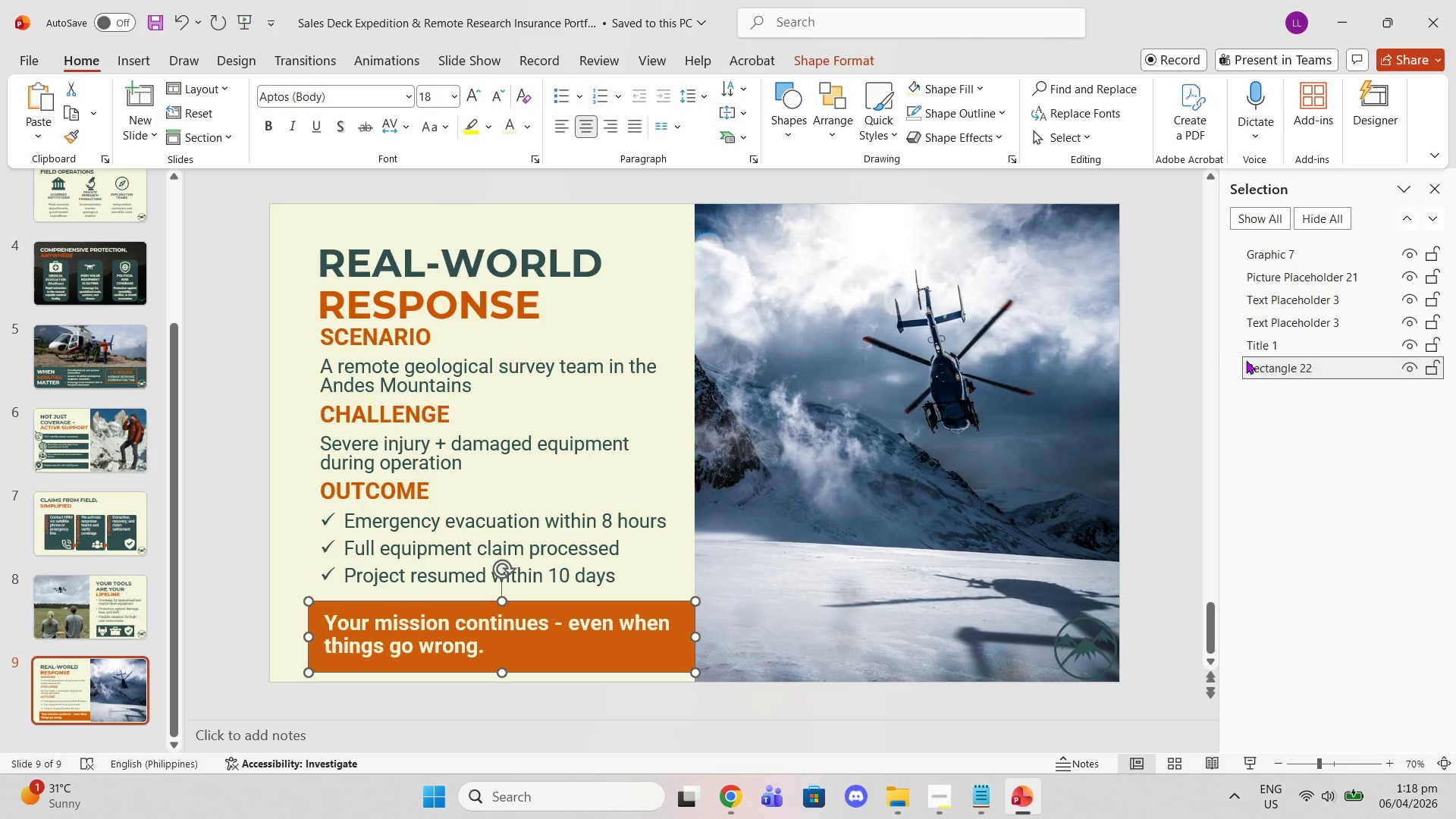 
left_click([1264, 348])
 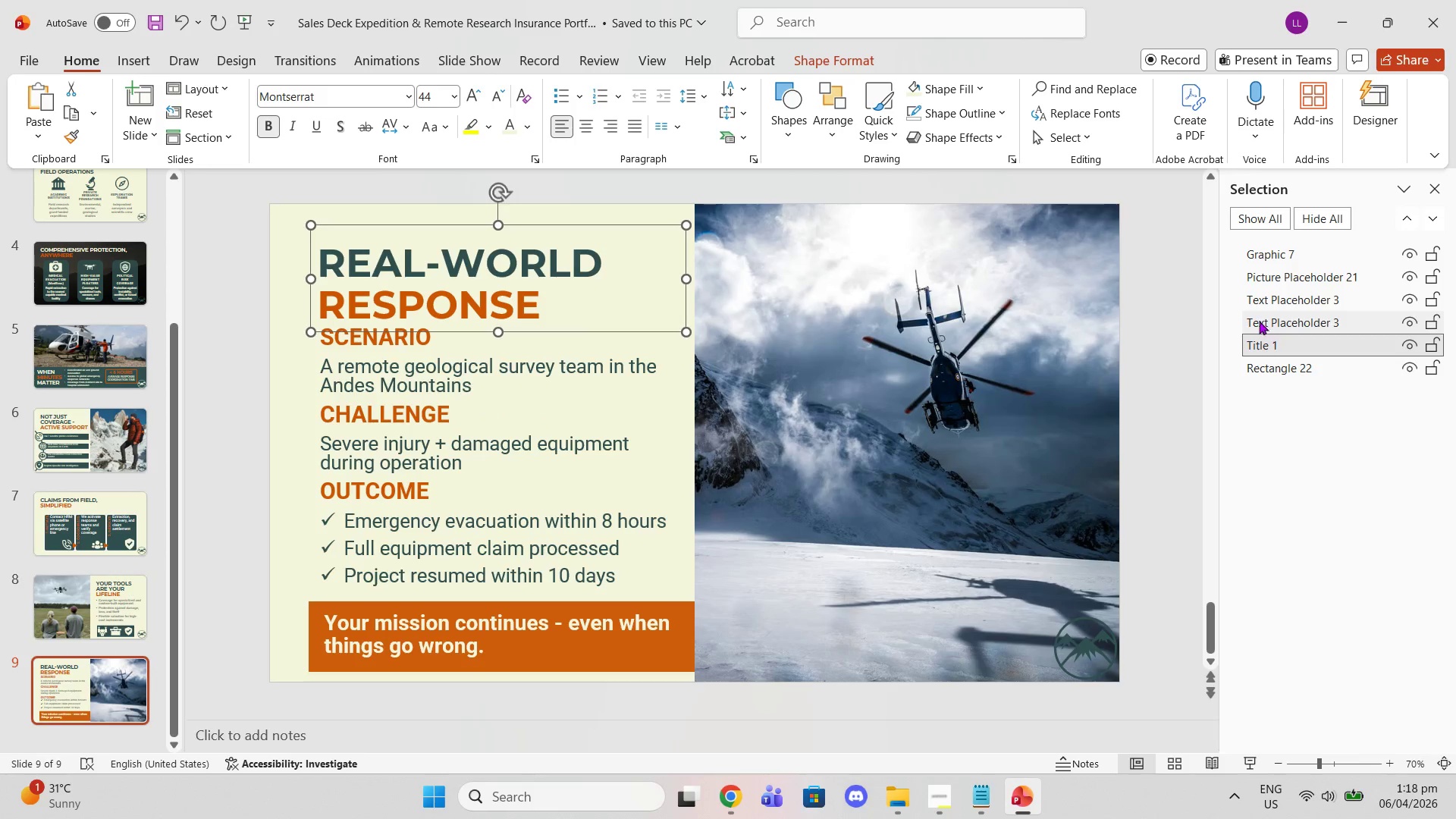 
left_click([1258, 319])
 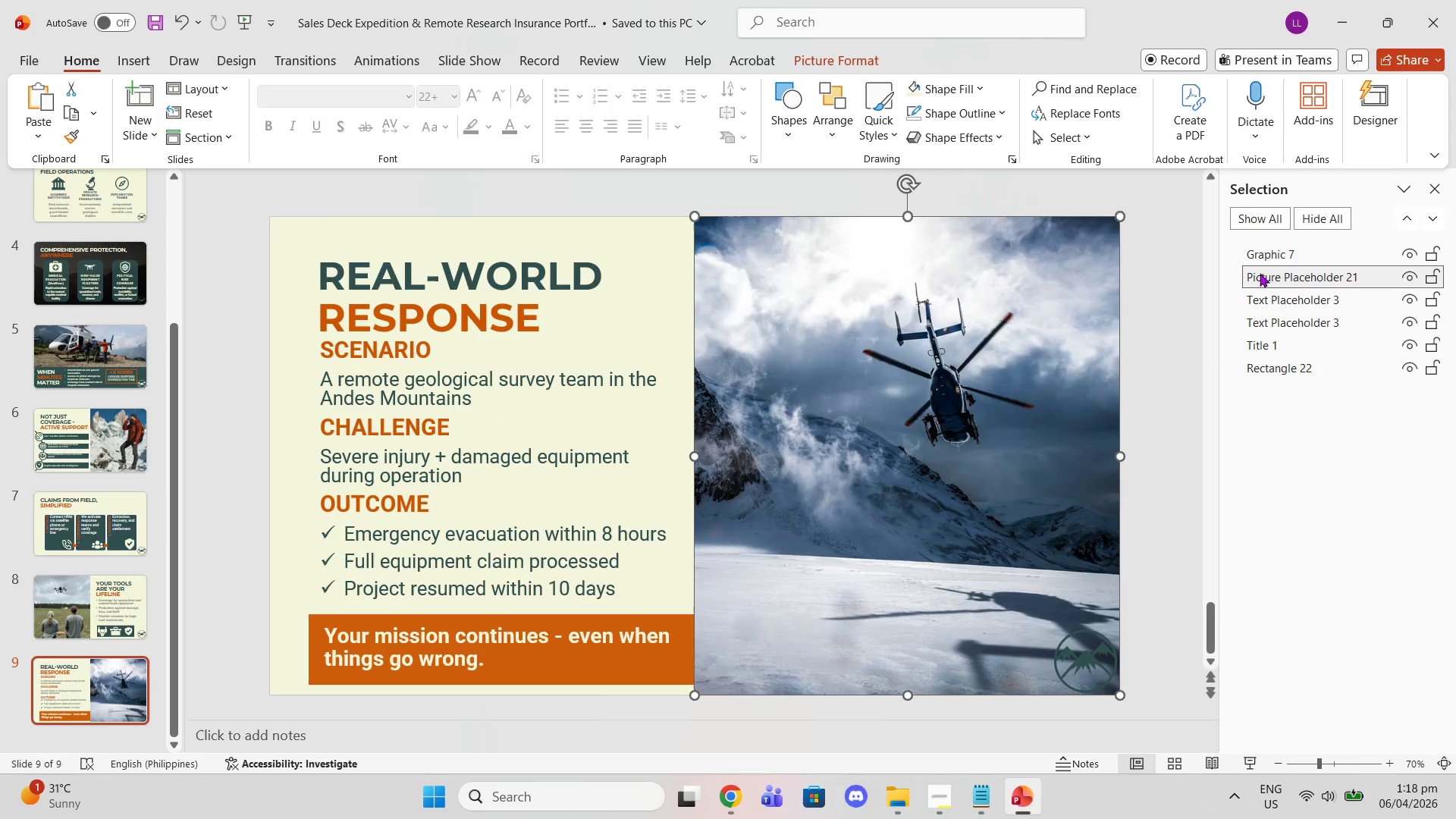 
double_click([1257, 259])
 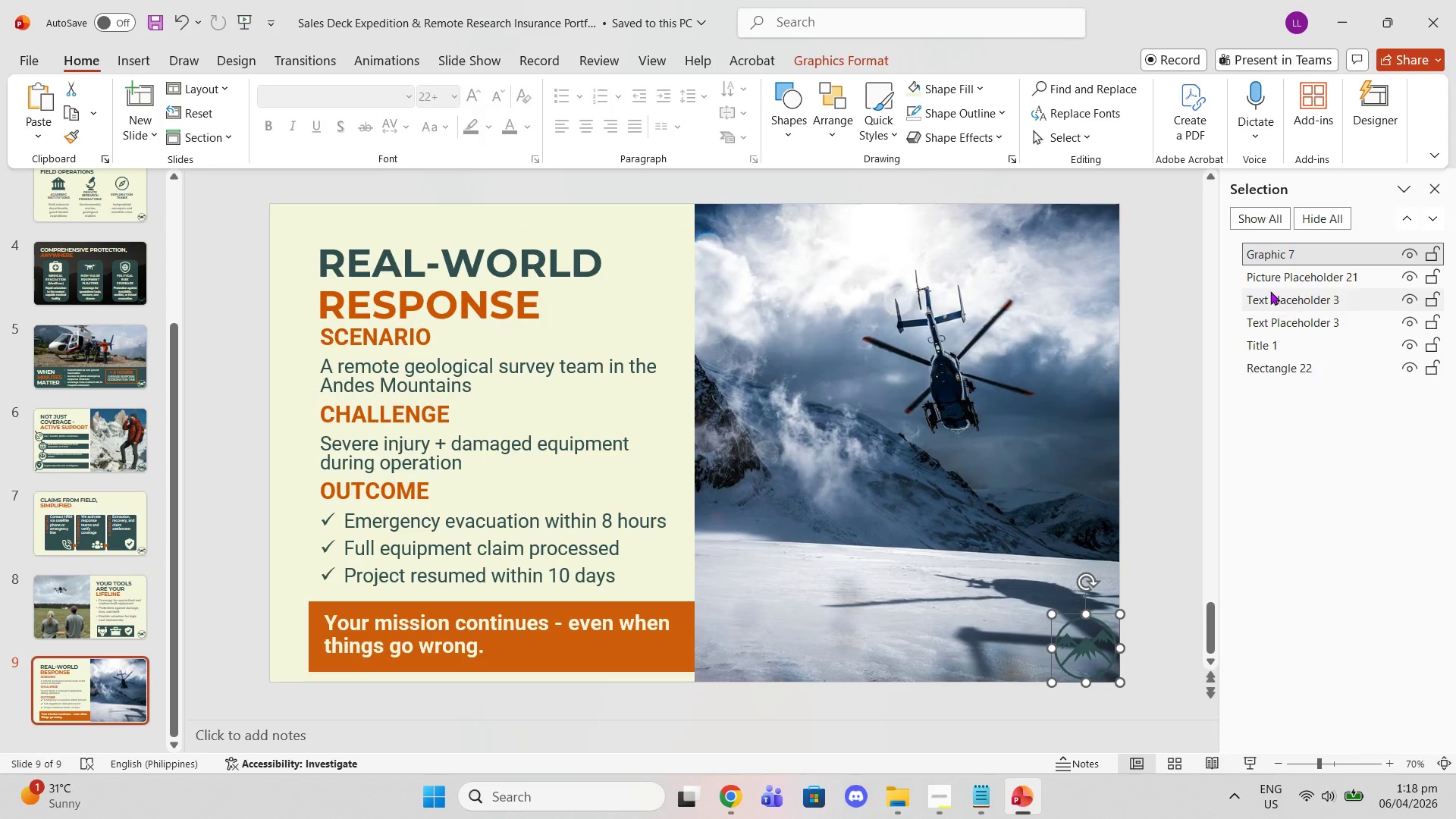 
left_click([1268, 289])
 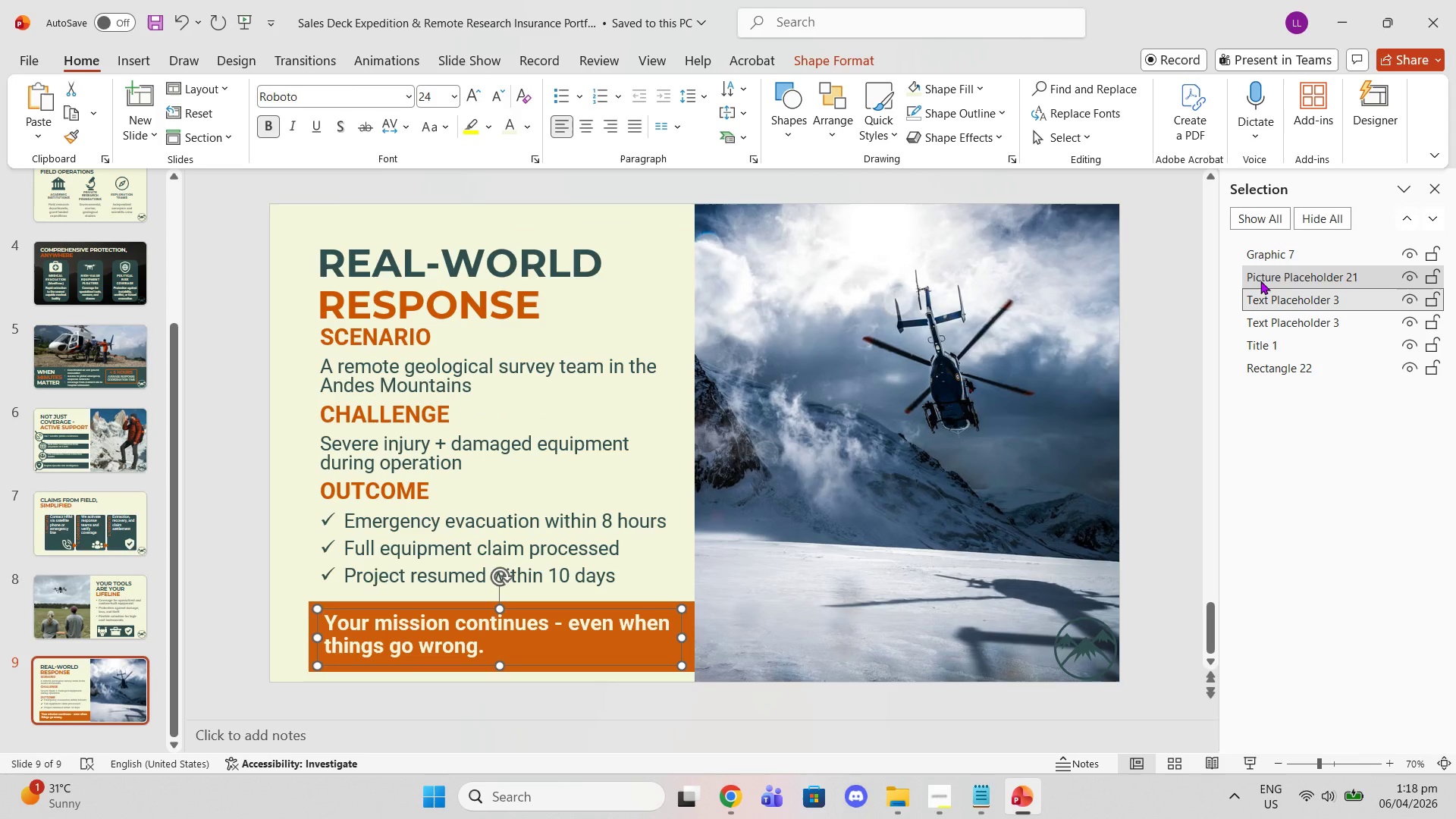 
left_click([1260, 281])
 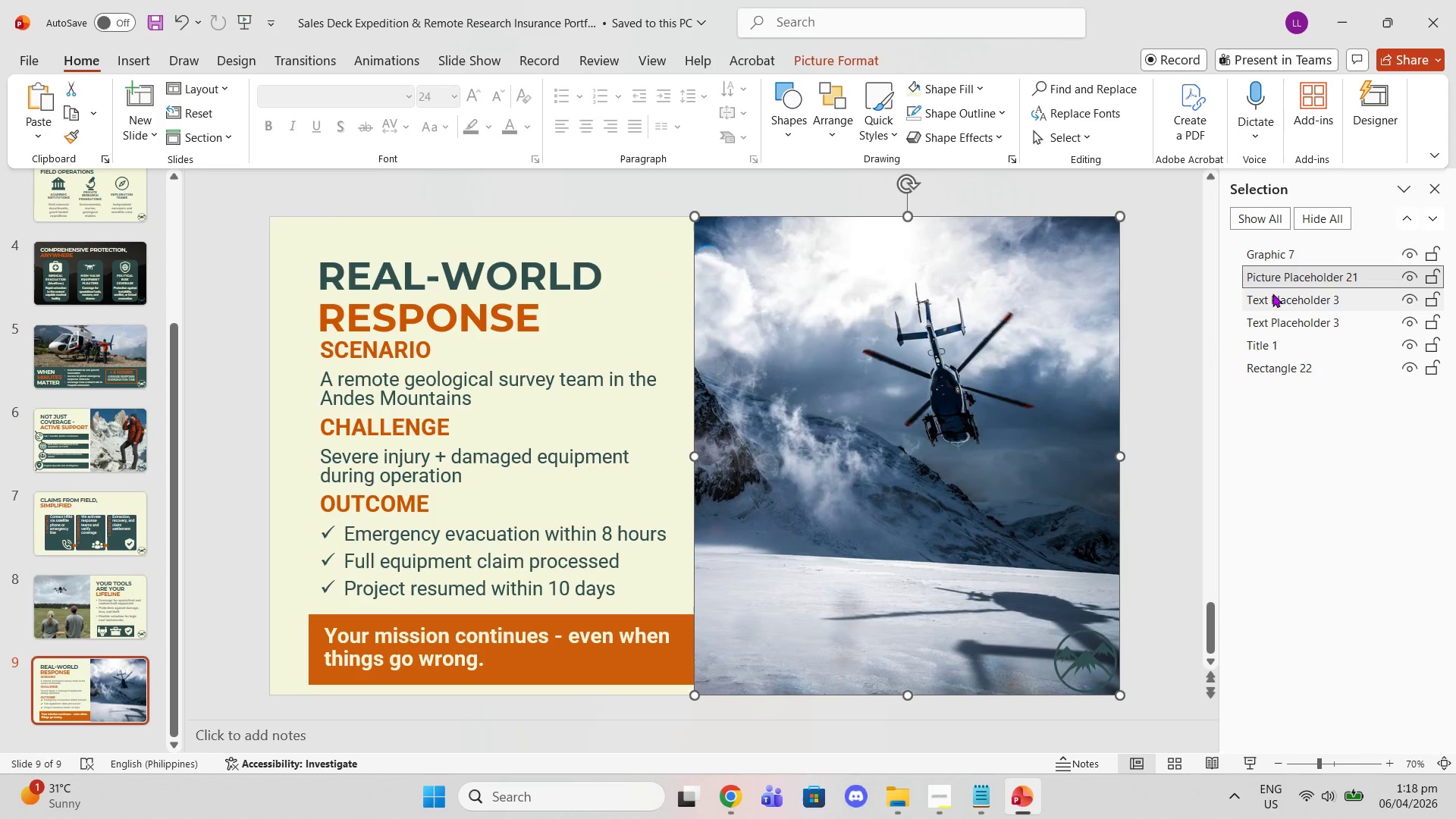 
left_click([1272, 293])
 